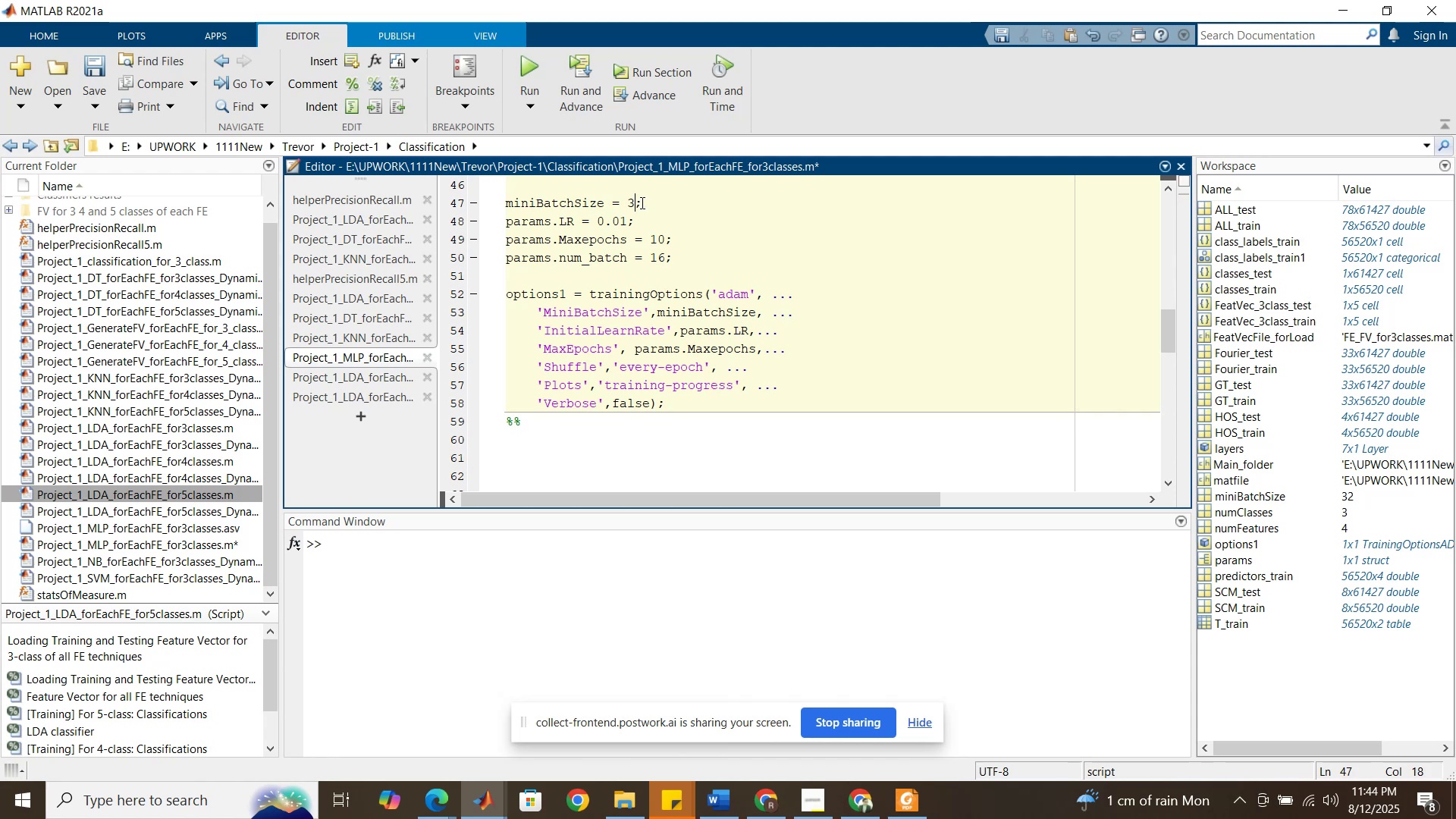 
key(Backspace)
 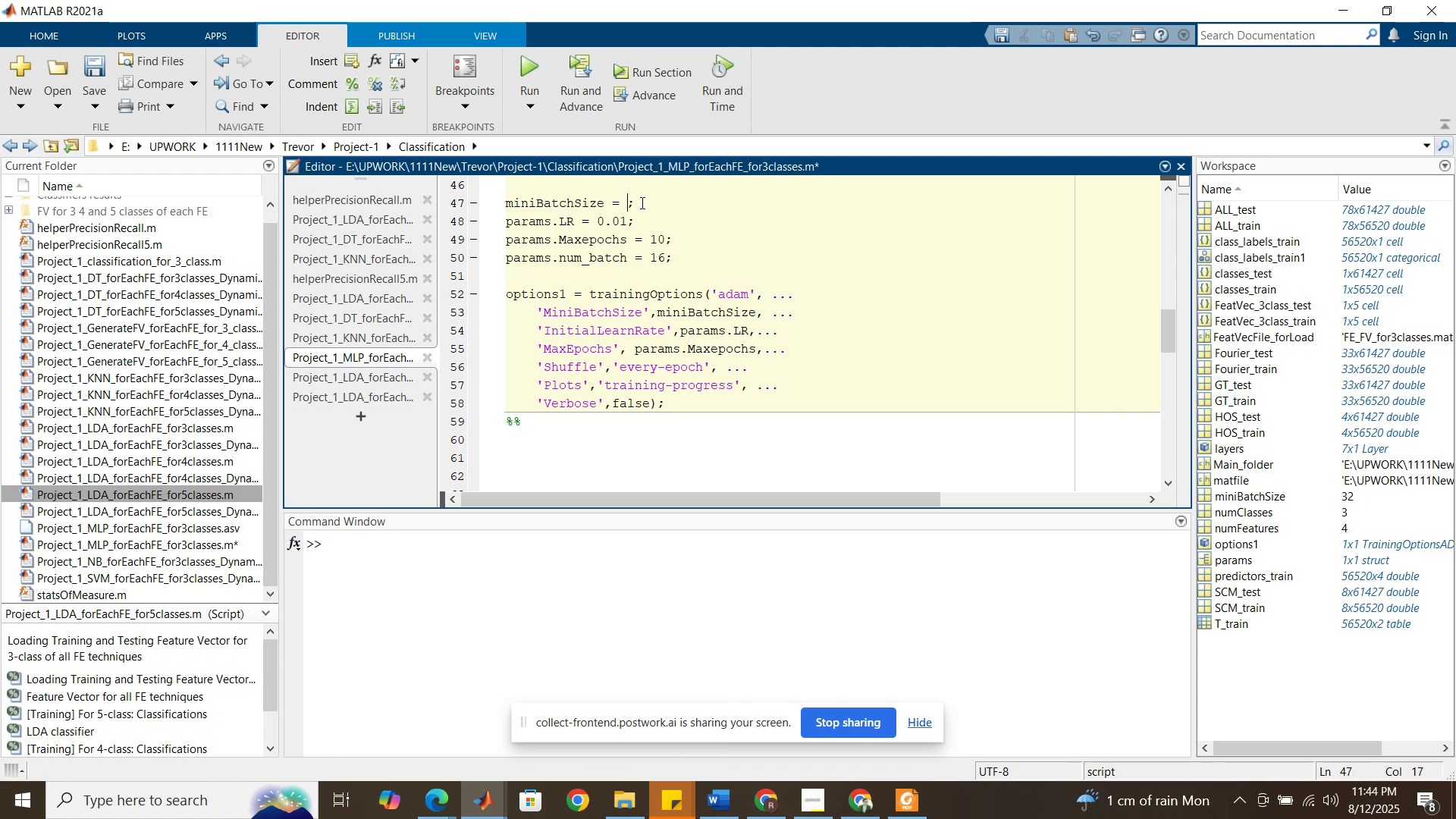 
key(Numpad1)
 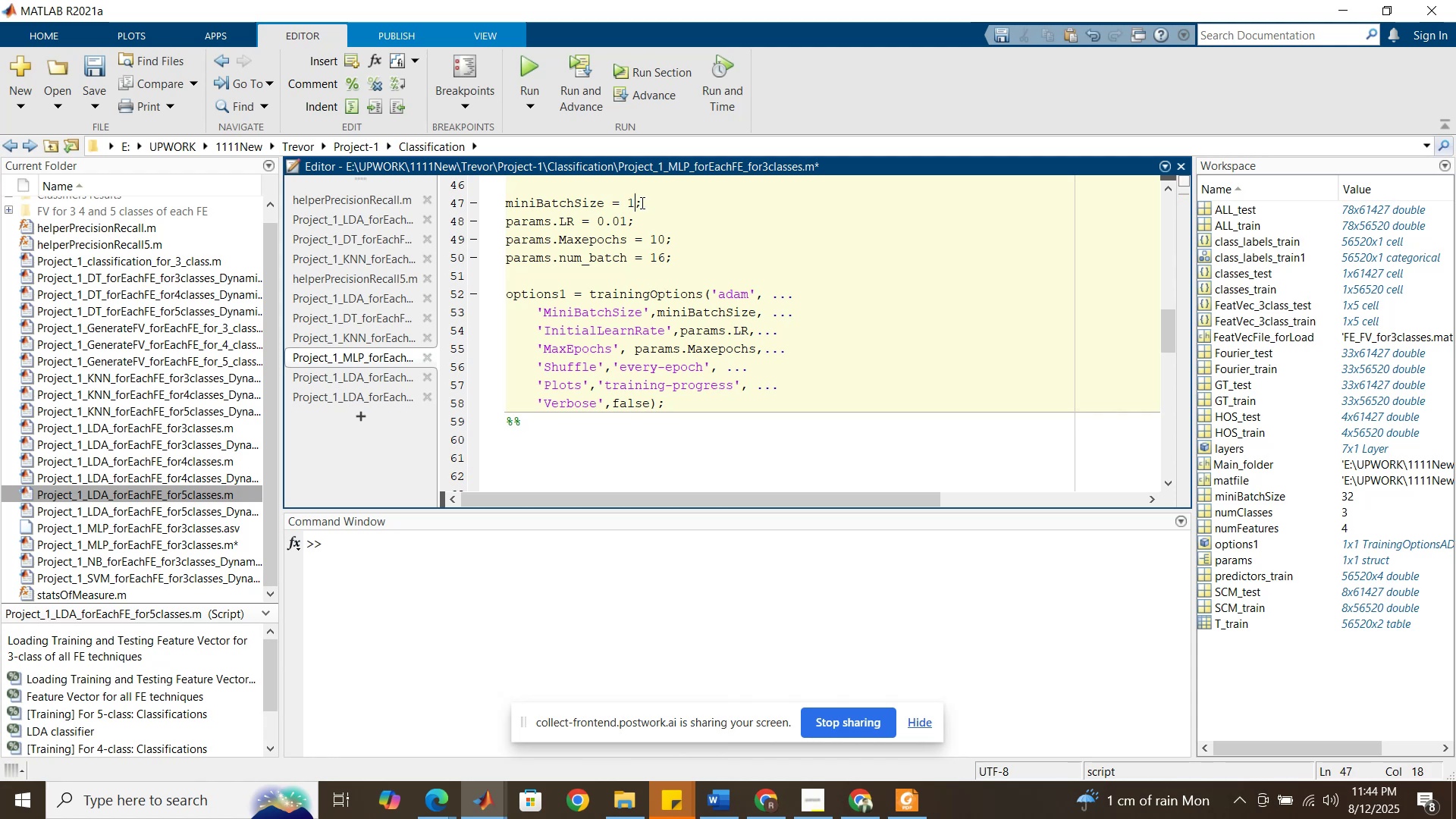 
key(Numpad6)
 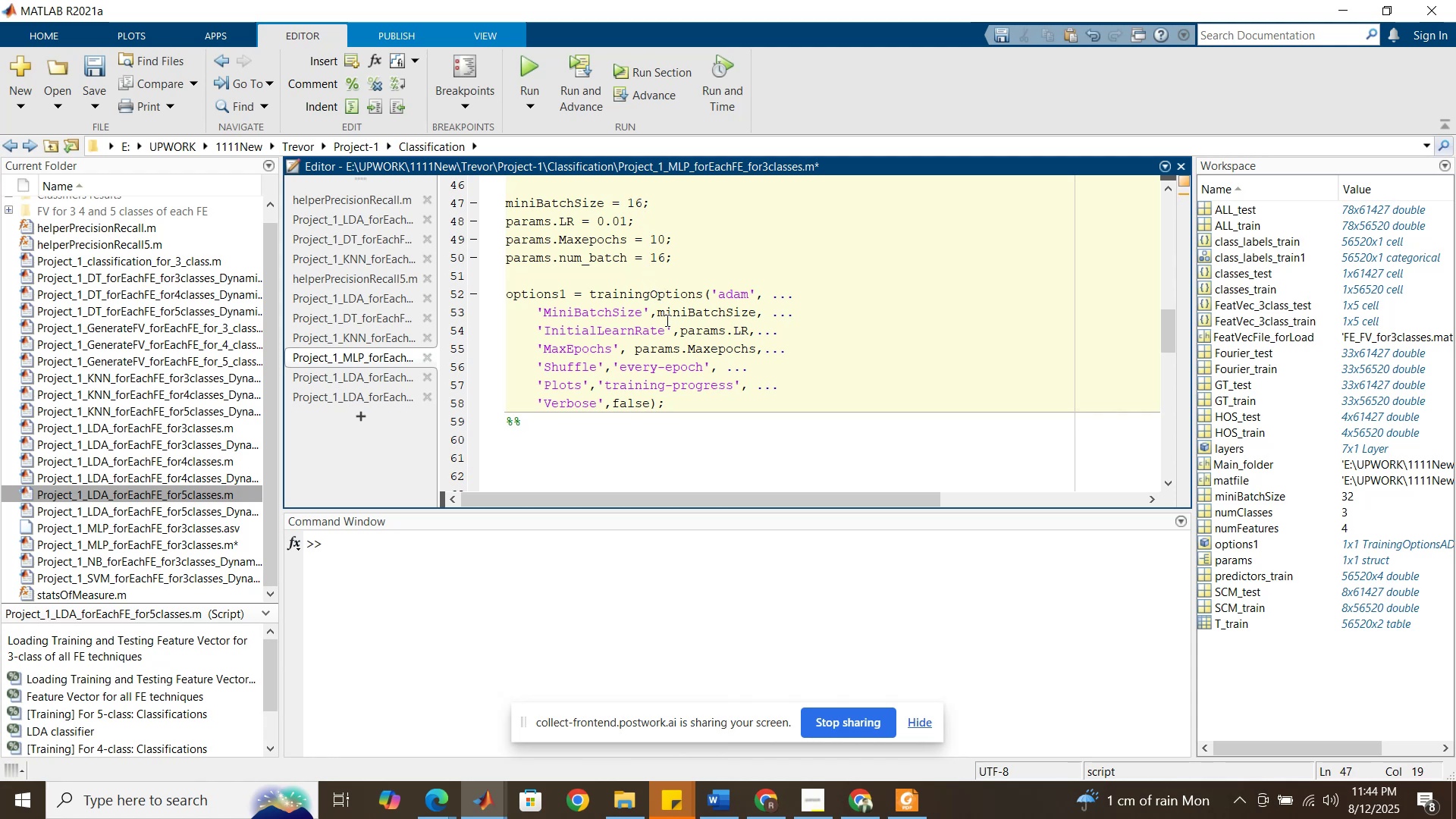 
wait(8.16)
 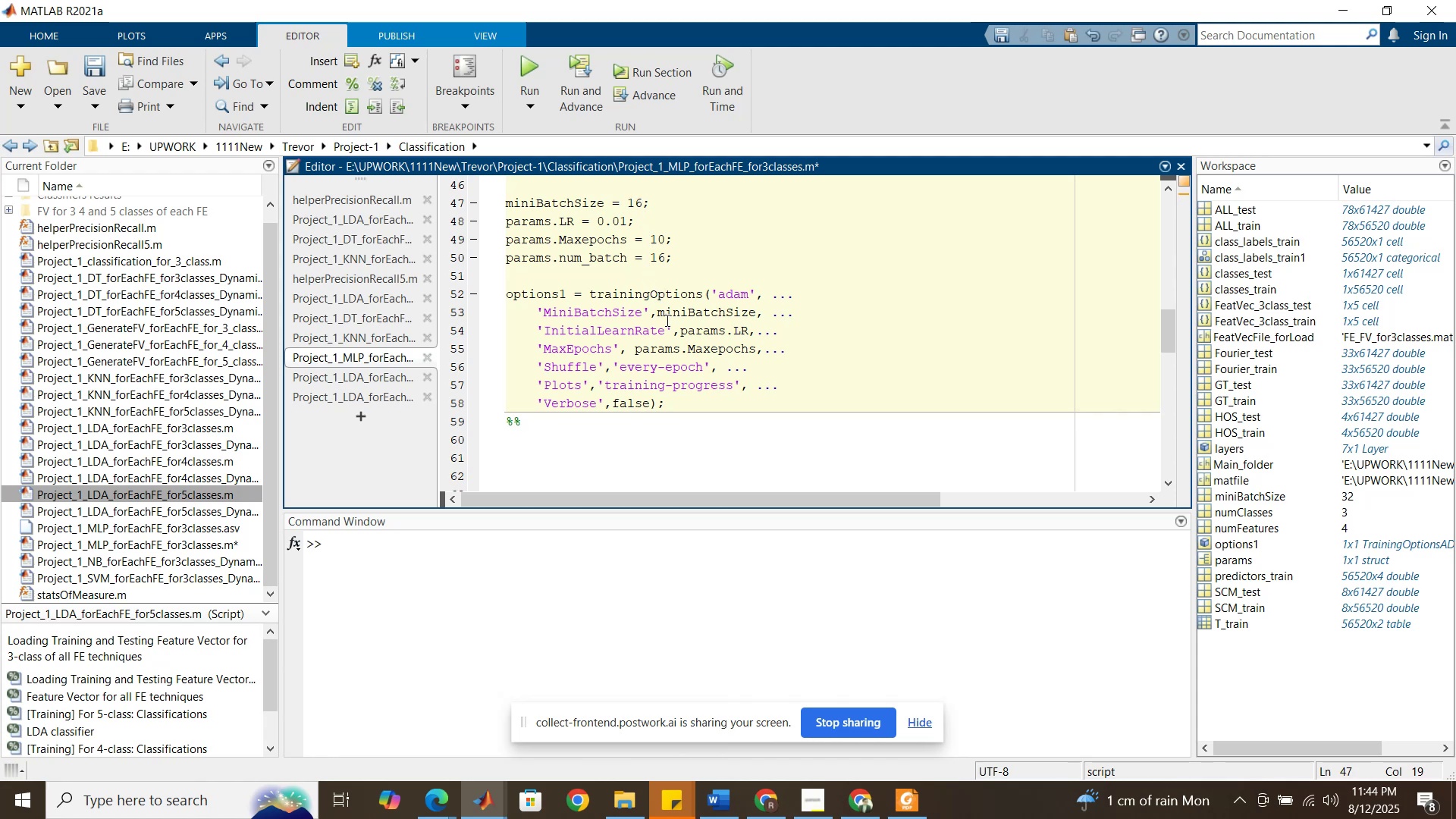 
double_click([607, 258])
 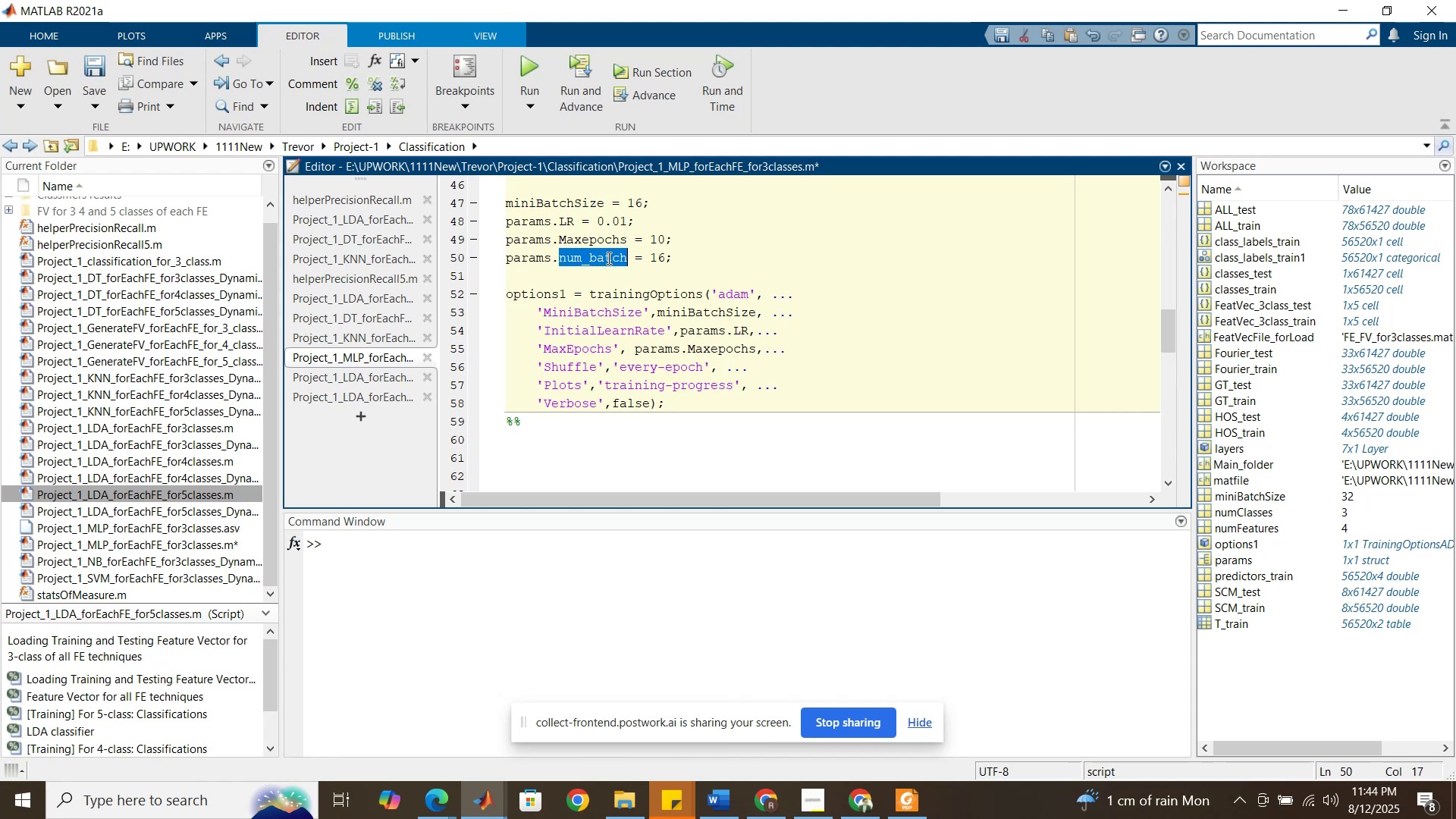 
left_click([607, 258])
 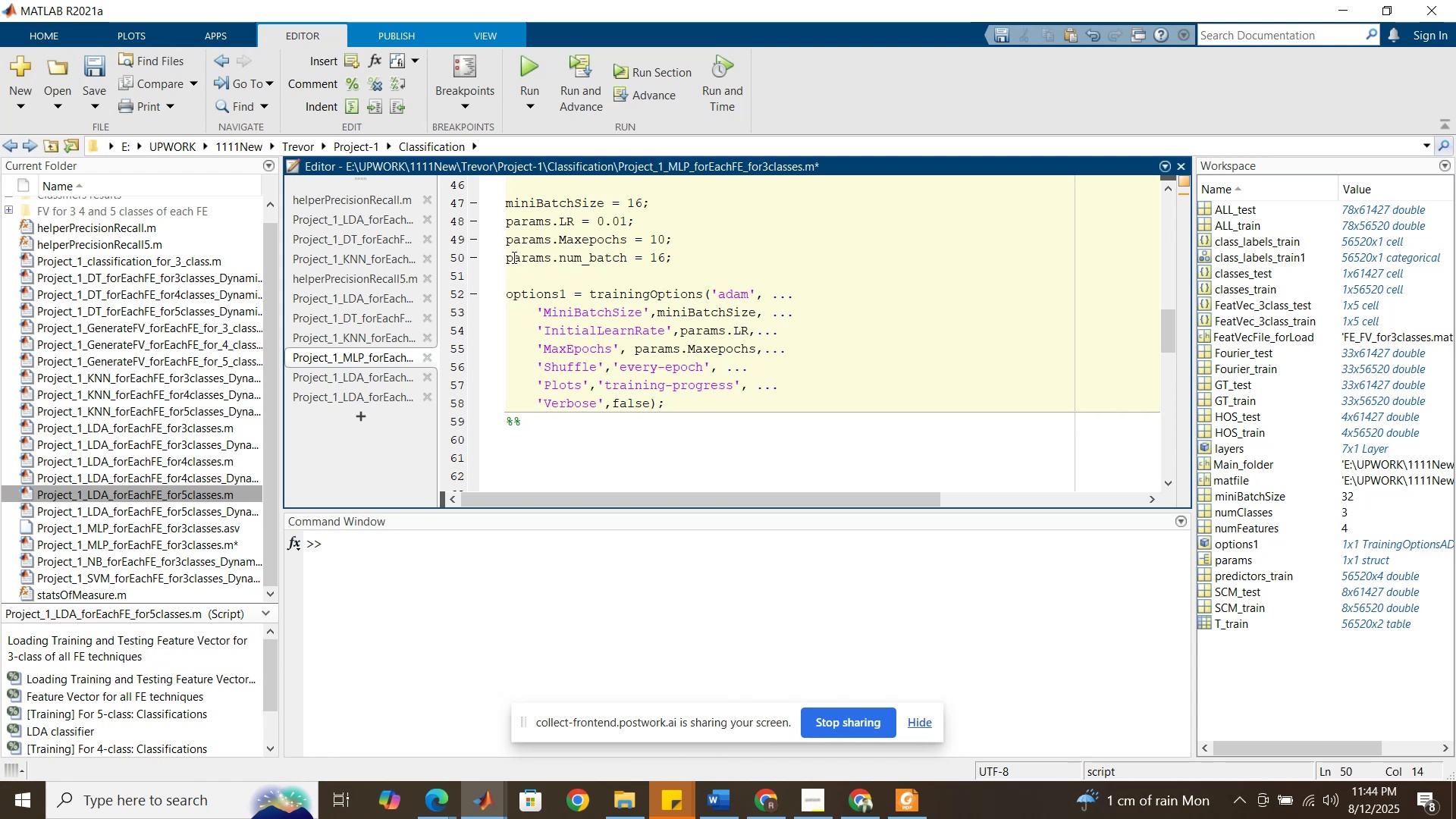 
left_click_drag(start_coordinate=[510, 257], to_coordinate=[626, 258])
 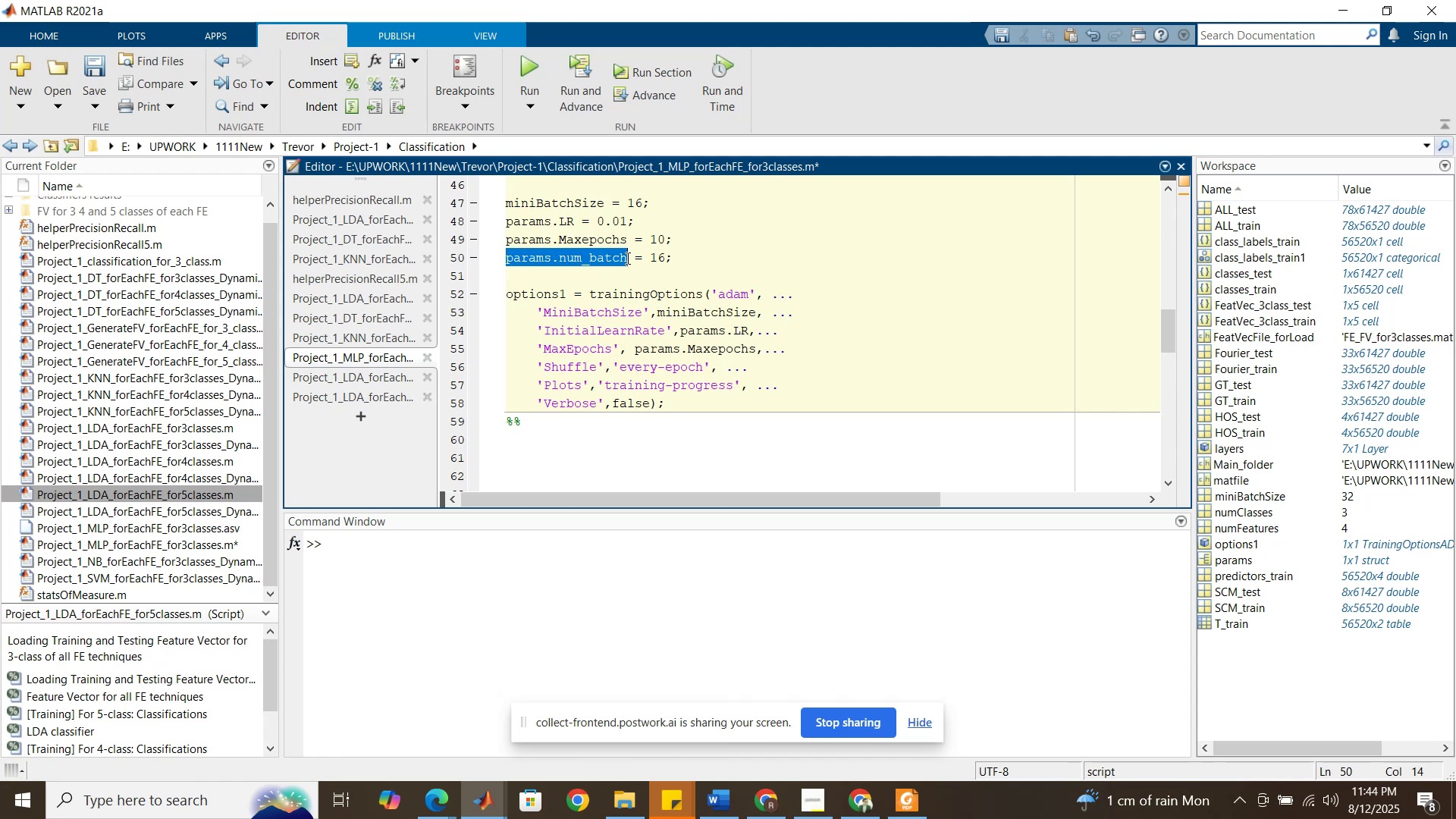 
key(Control+C)
 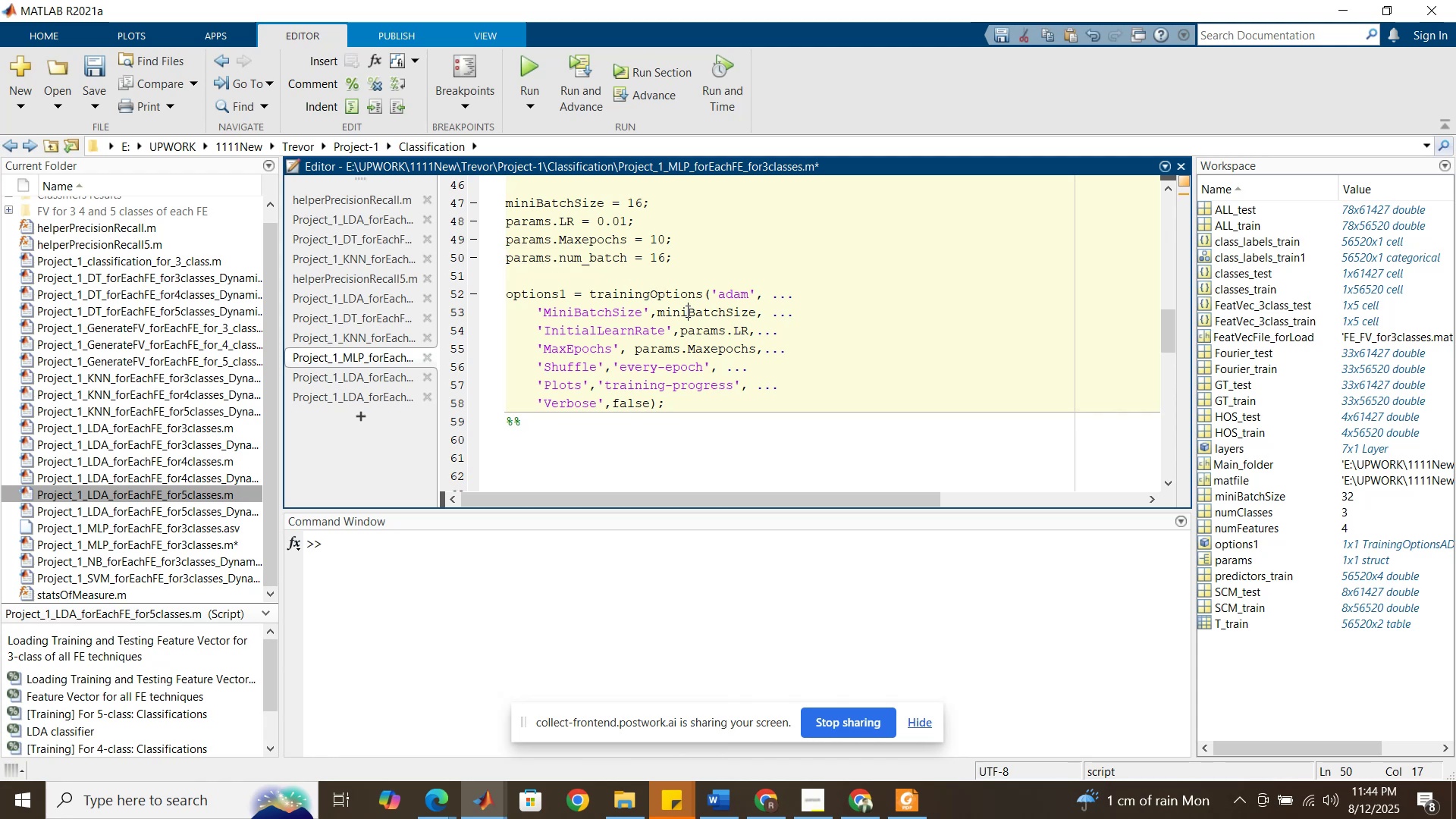 
double_click([686, 311])
 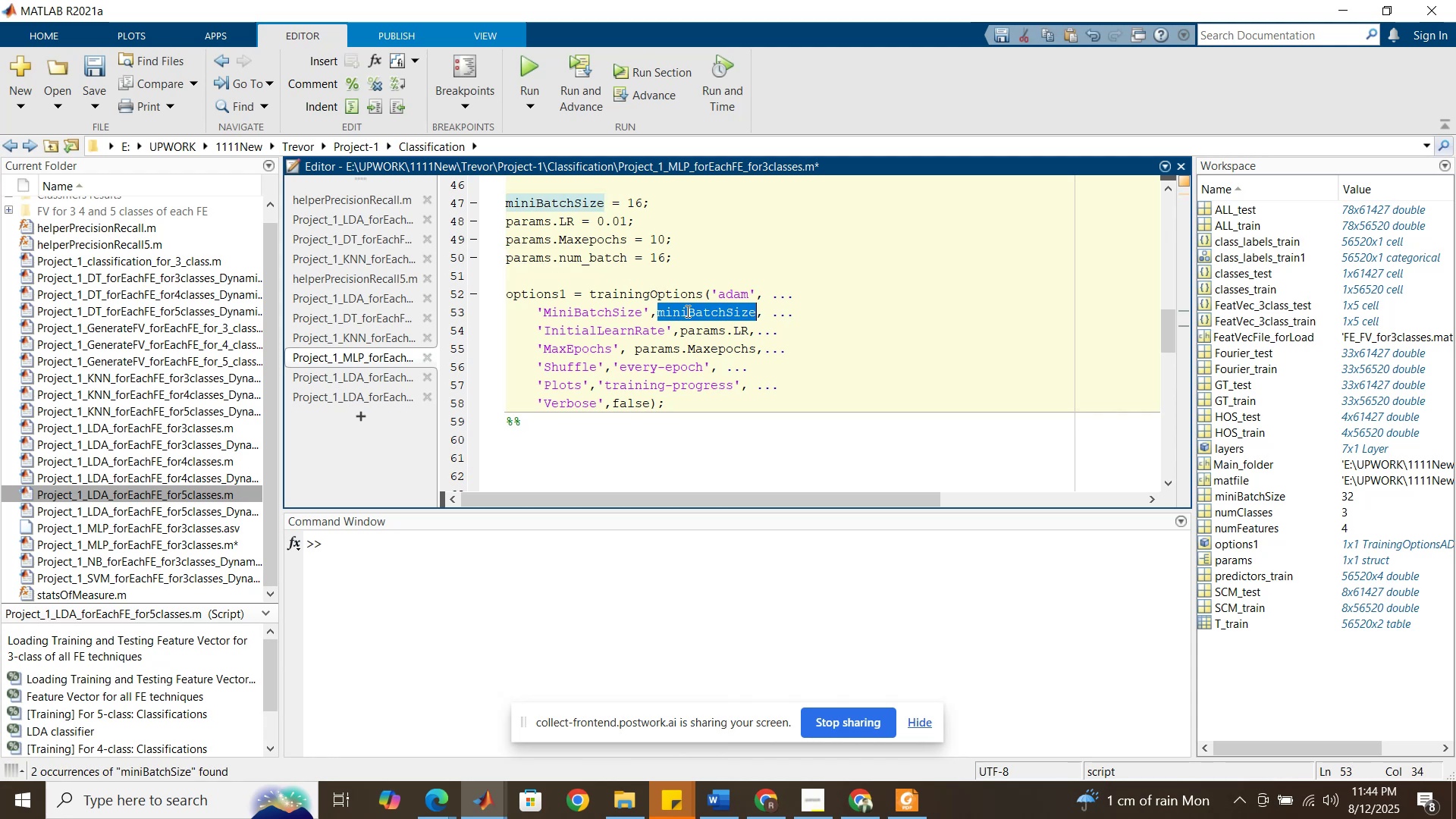 
hold_key(key=ControlLeft, duration=0.6)
 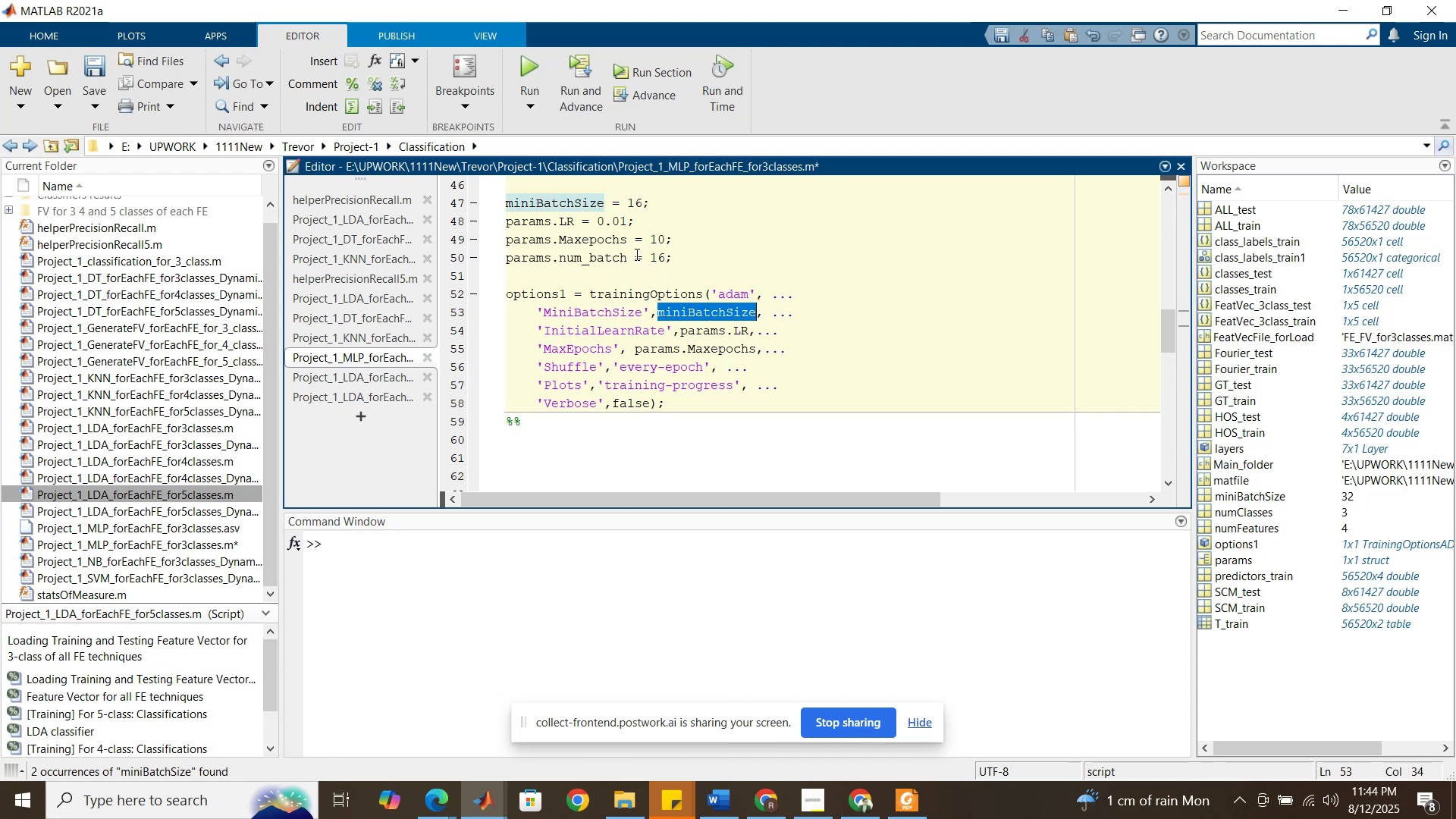 
left_click([635, 254])
 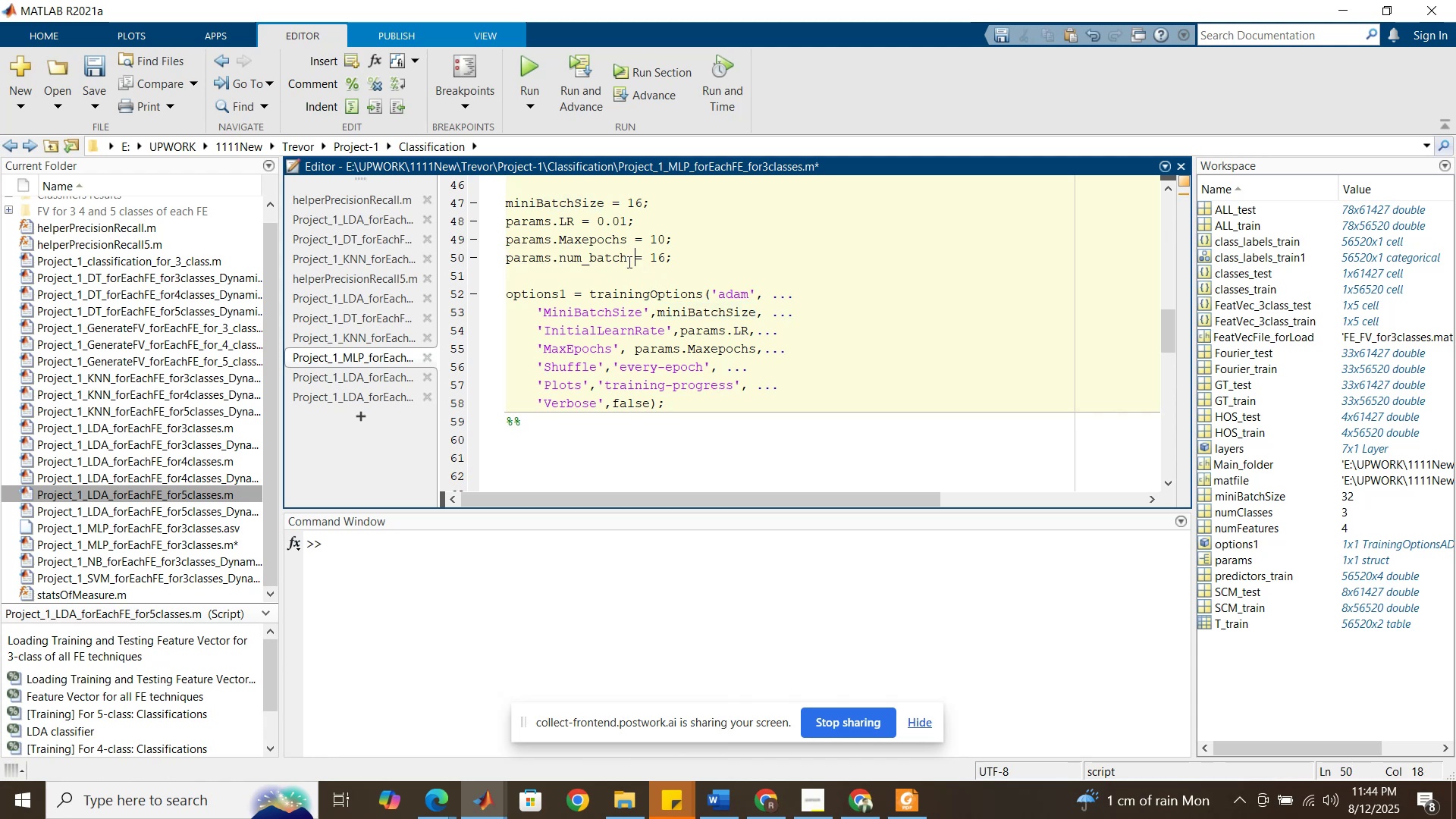 
scroll: coordinate [620, 290], scroll_direction: down, amount: 3.0
 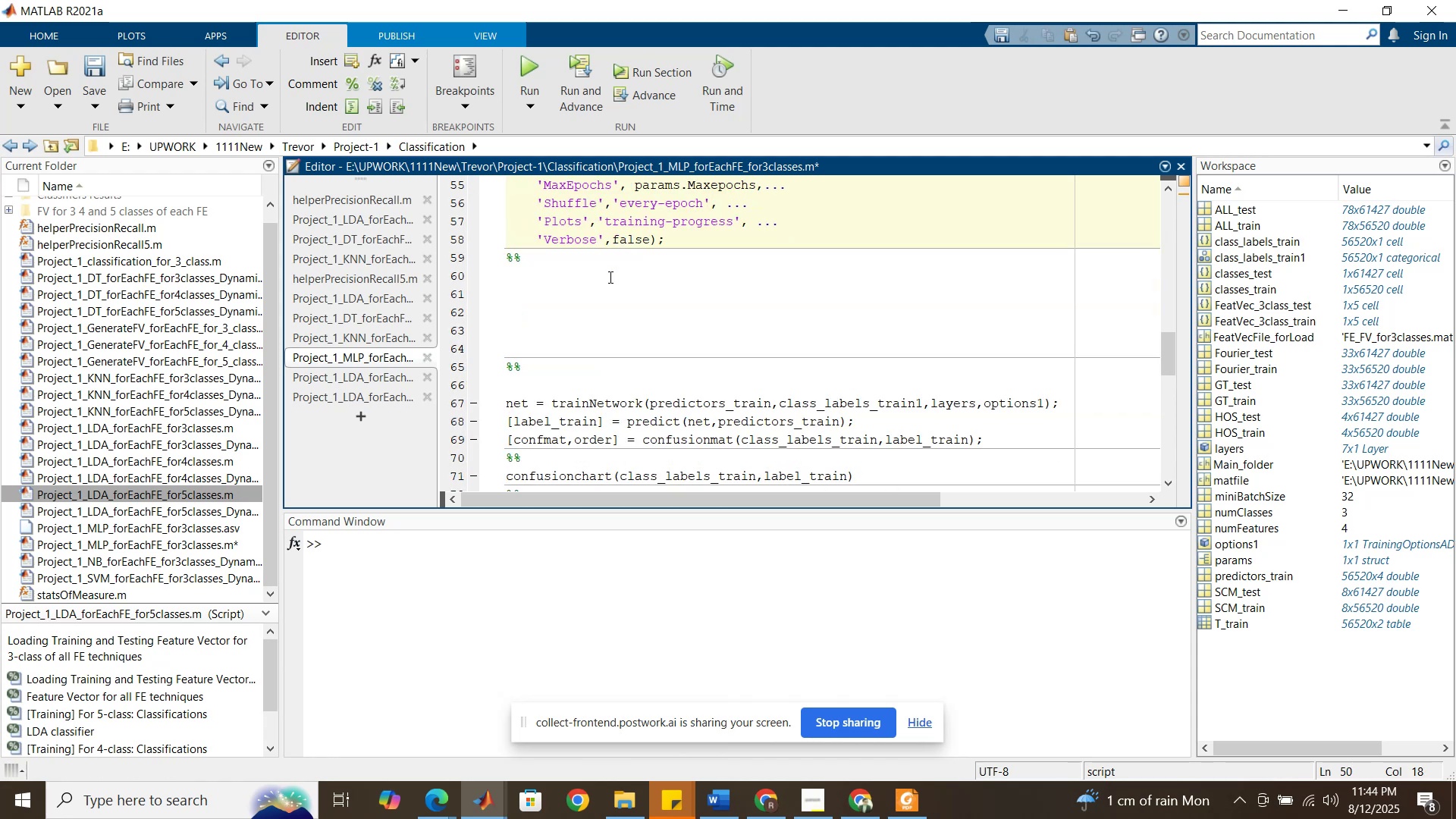 
left_click([609, 277])
 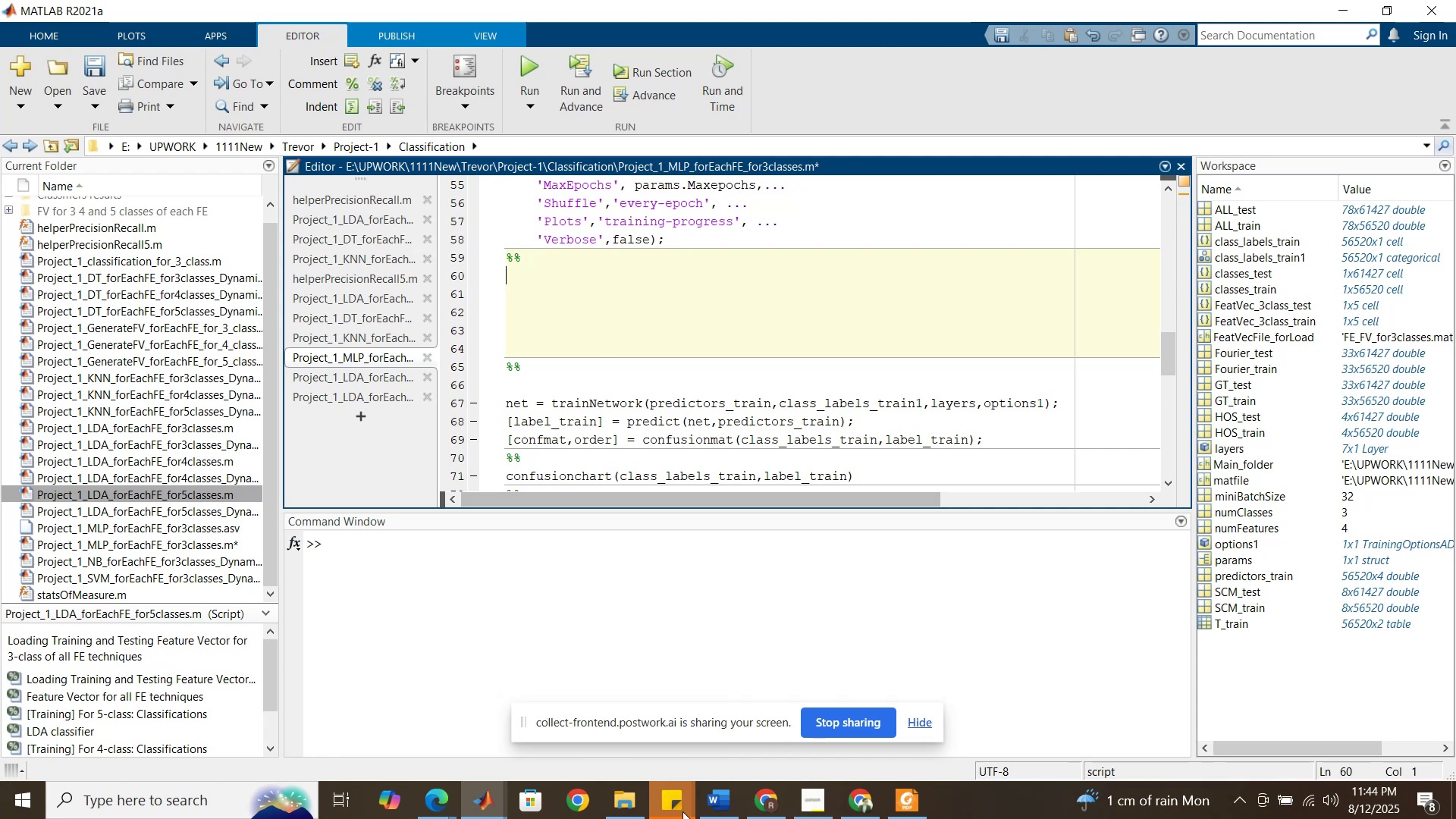 
key(Control+V)
 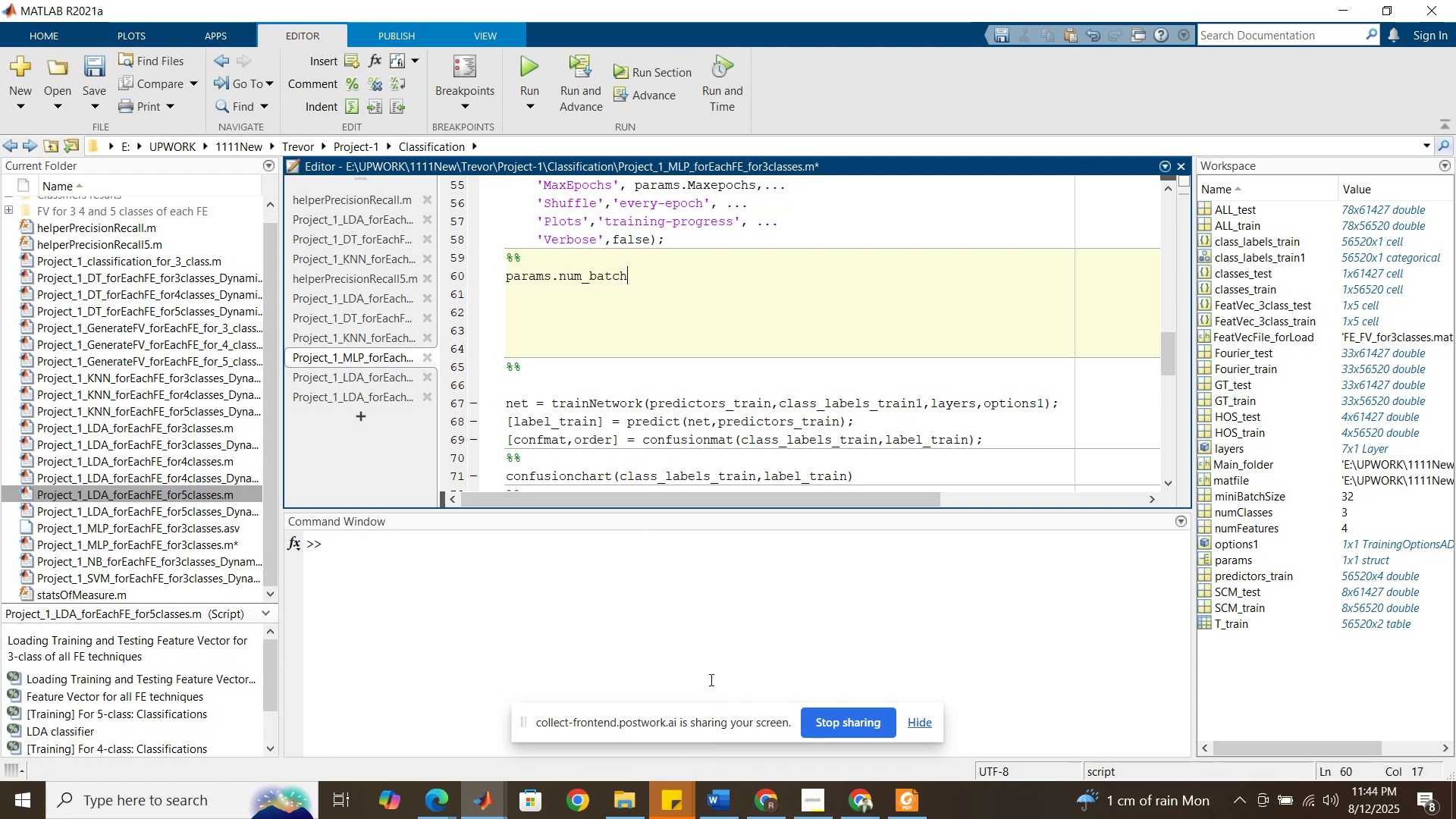 
key(Control+Z)
 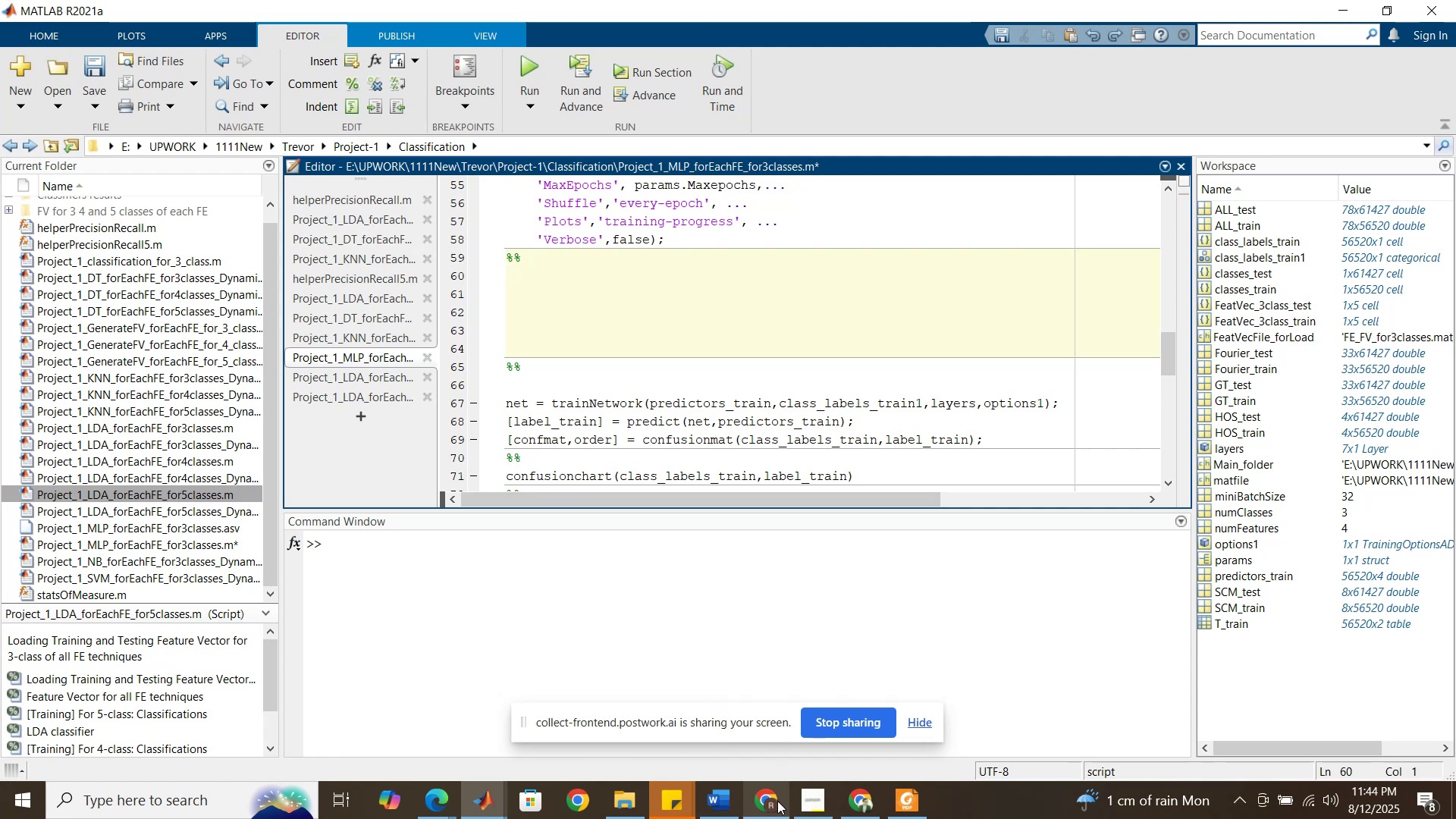 
left_click([777, 801])
 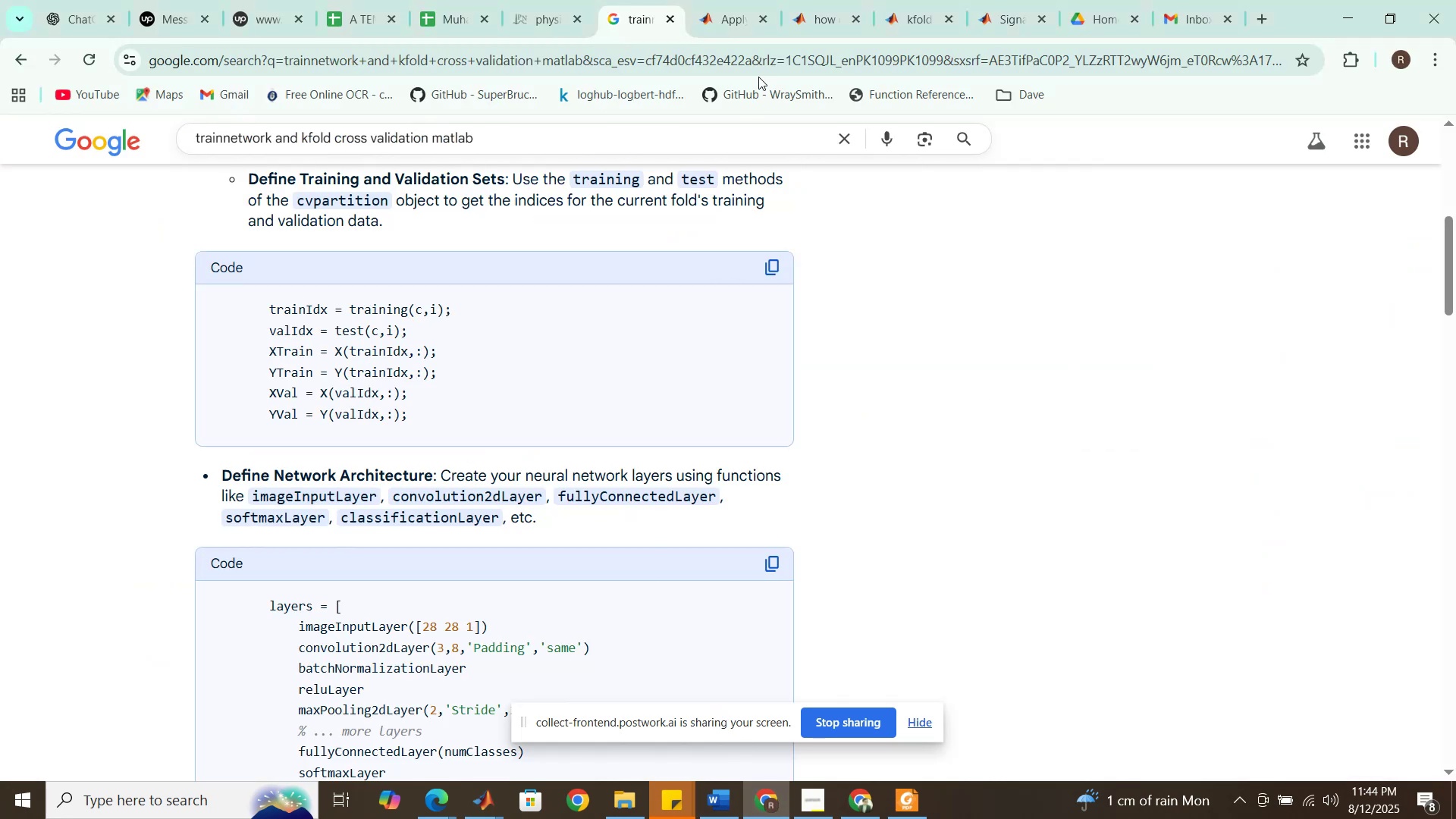 
left_click([801, 0])
 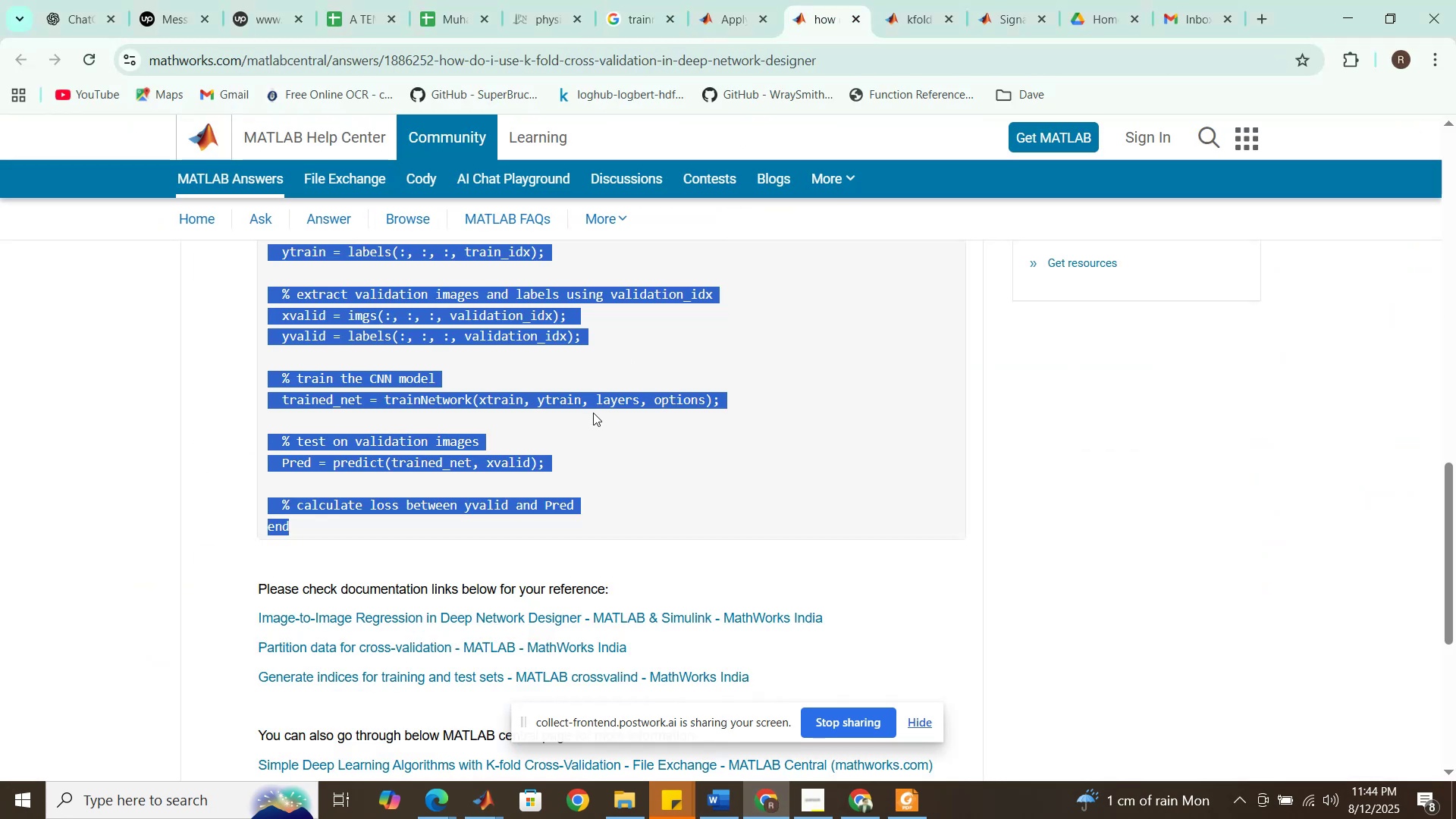 
scroll: coordinate [593, 413], scroll_direction: up, amount: 3.0
 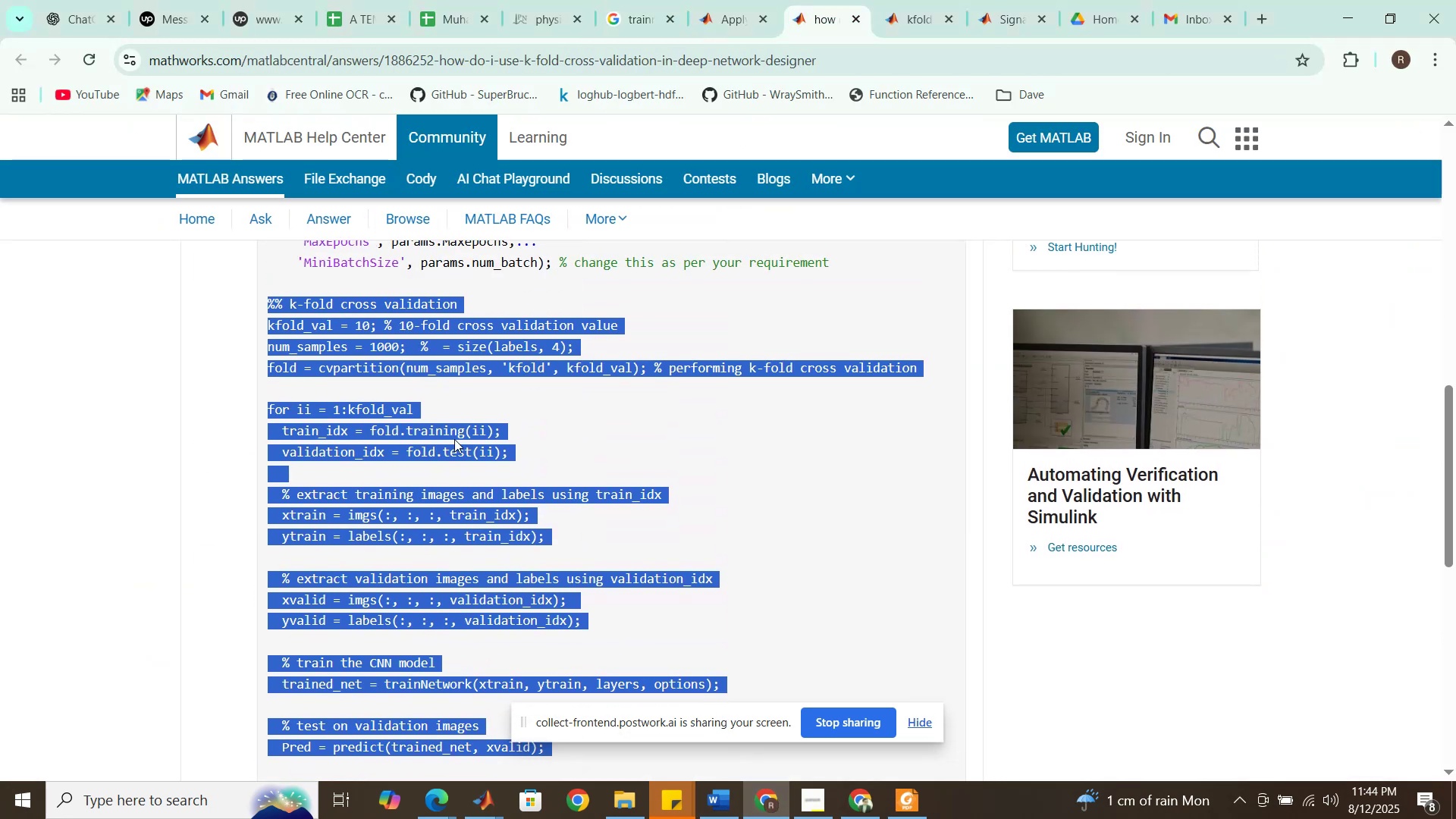 
right_click([454, 439])
 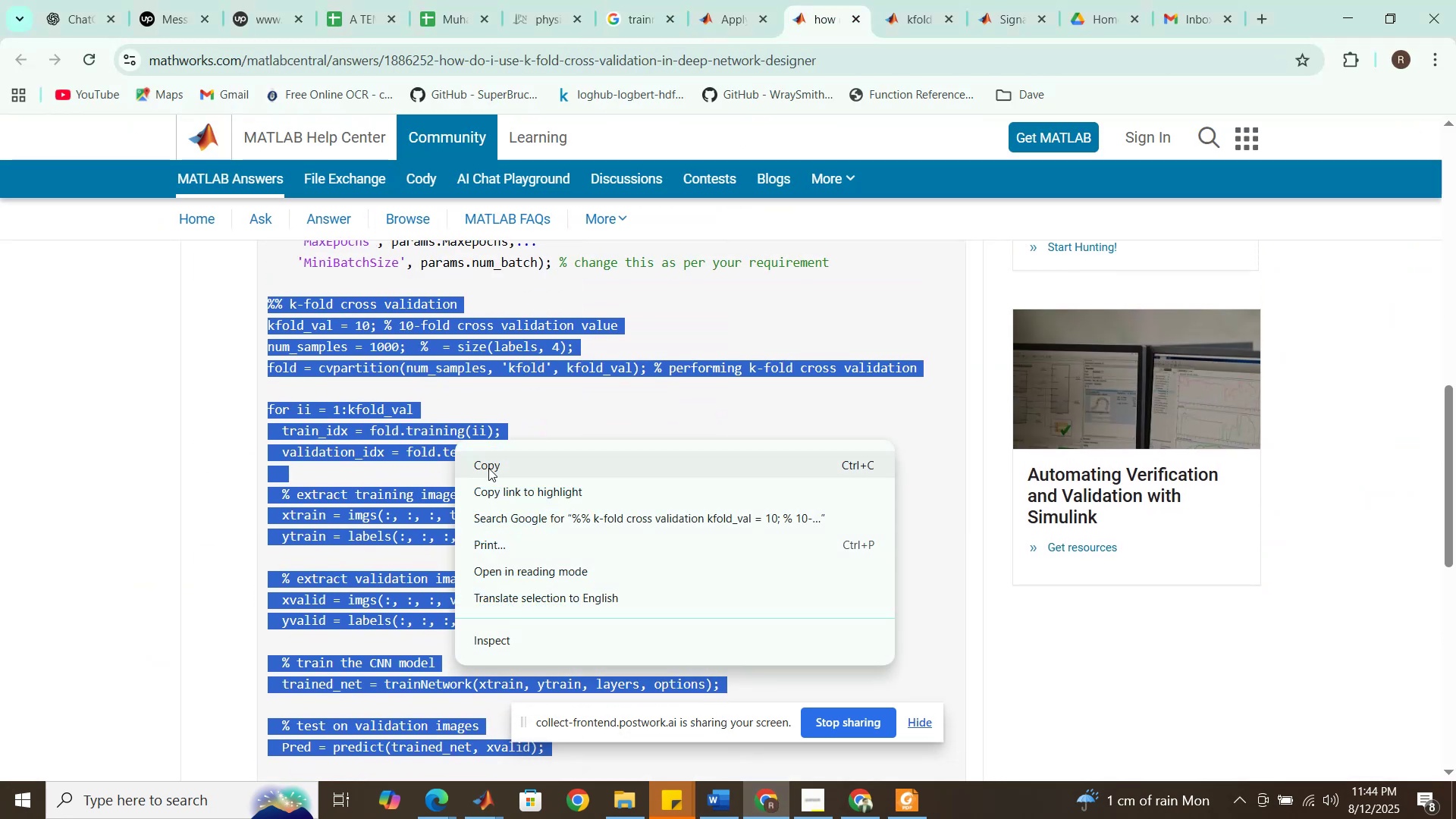 
left_click([488, 468])
 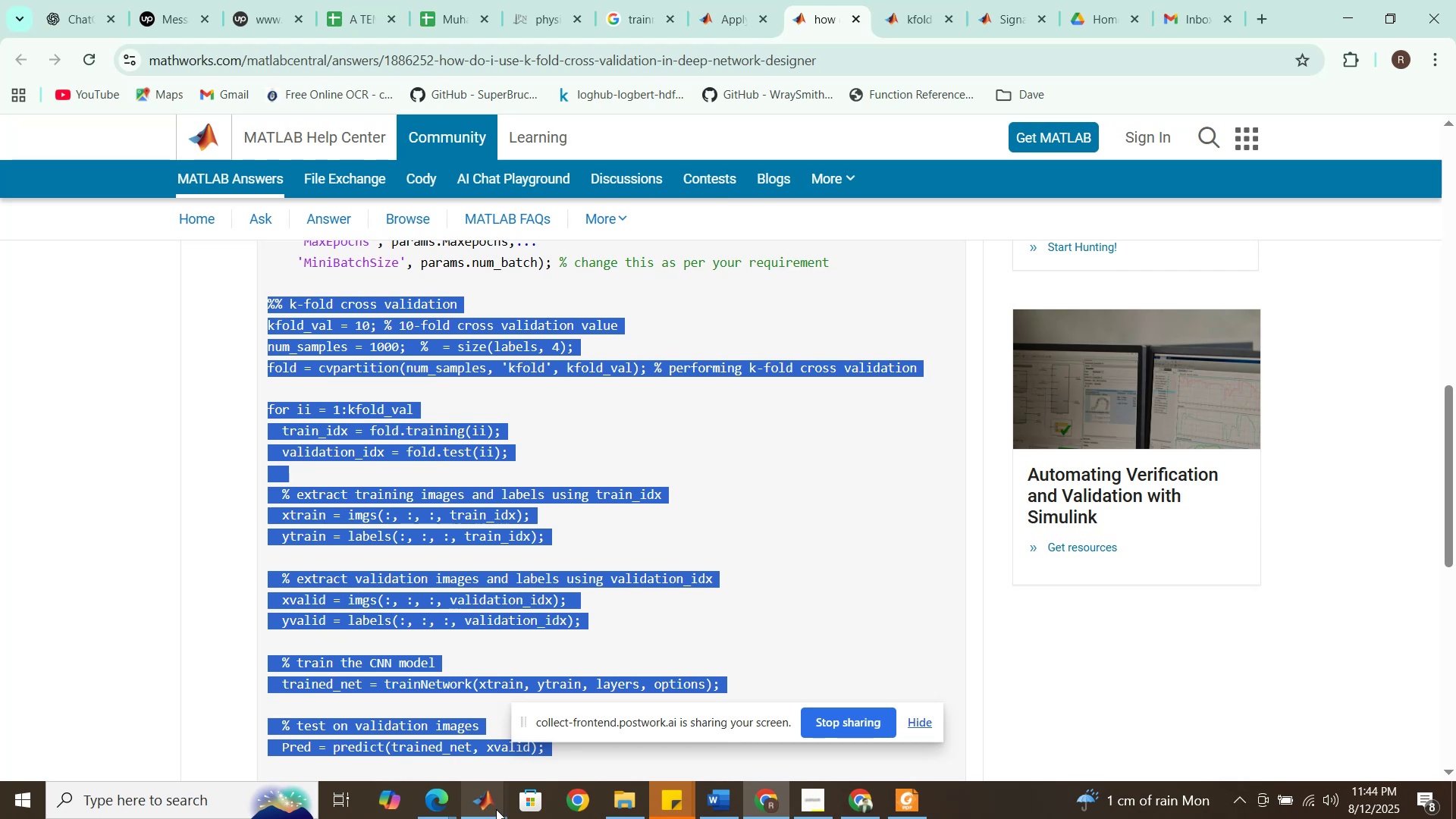 
left_click([496, 809])
 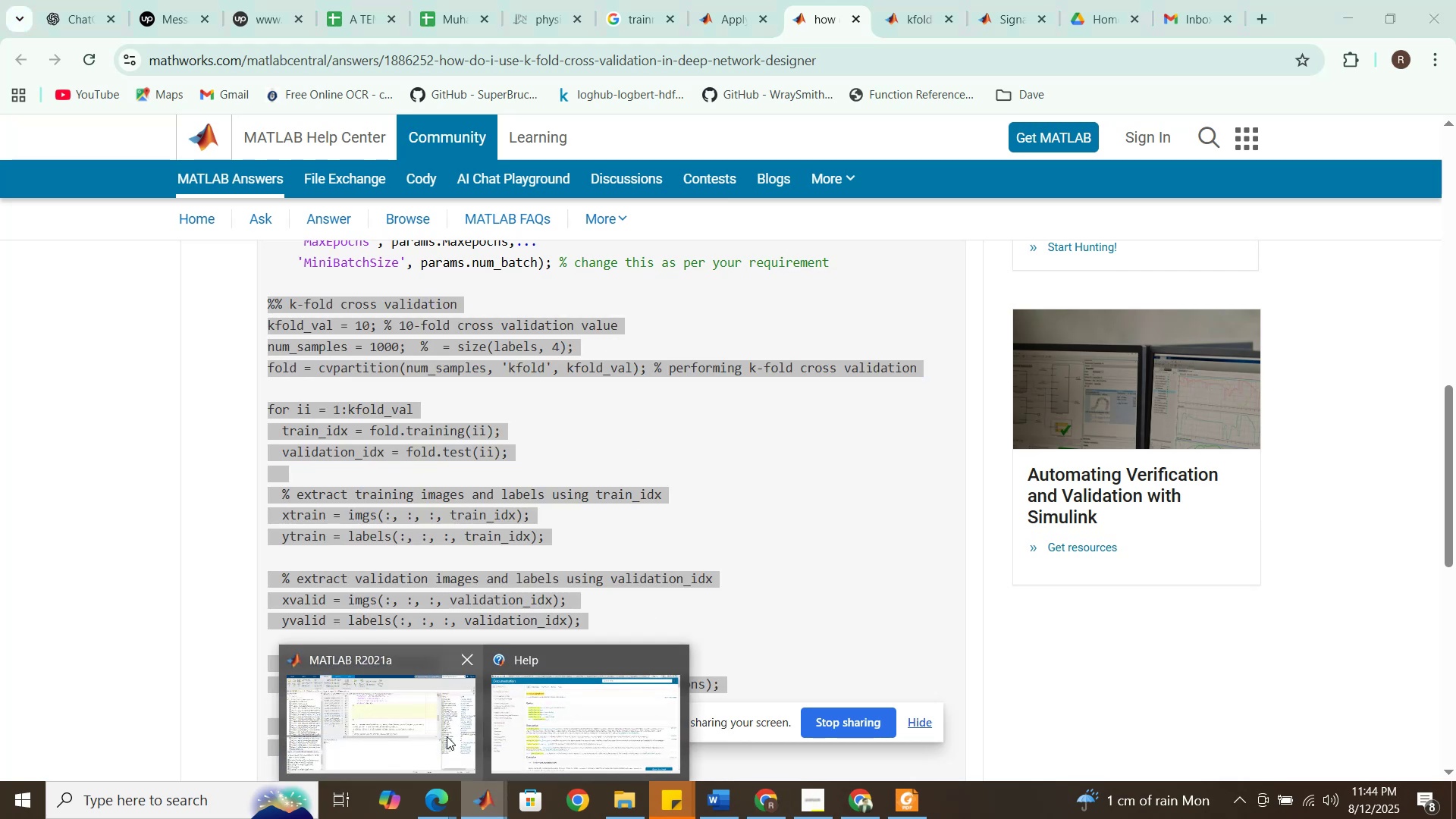 
left_click([447, 736])
 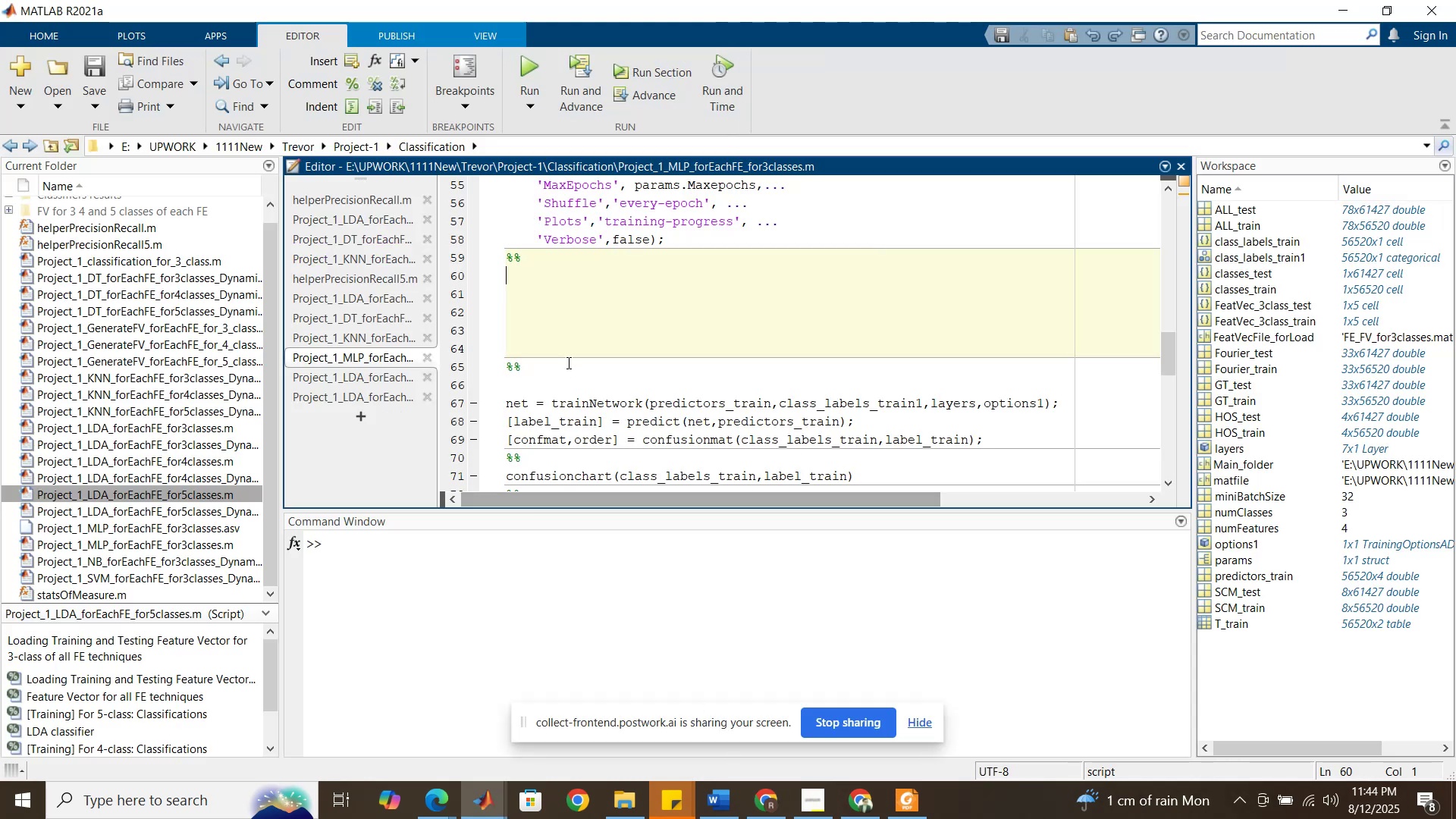 
key(Control+V)
 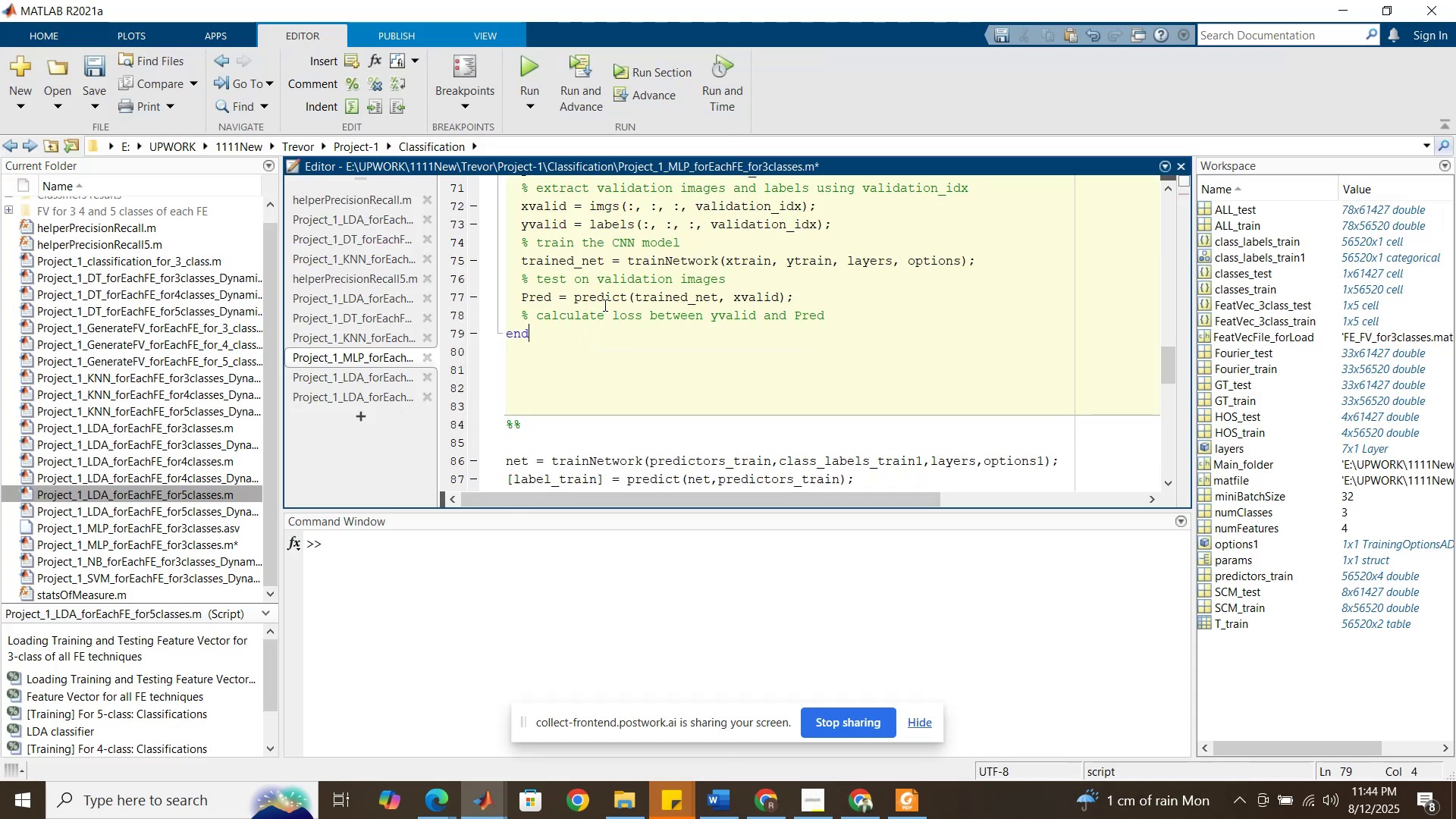 
scroll: coordinate [604, 301], scroll_direction: up, amount: 5.0
 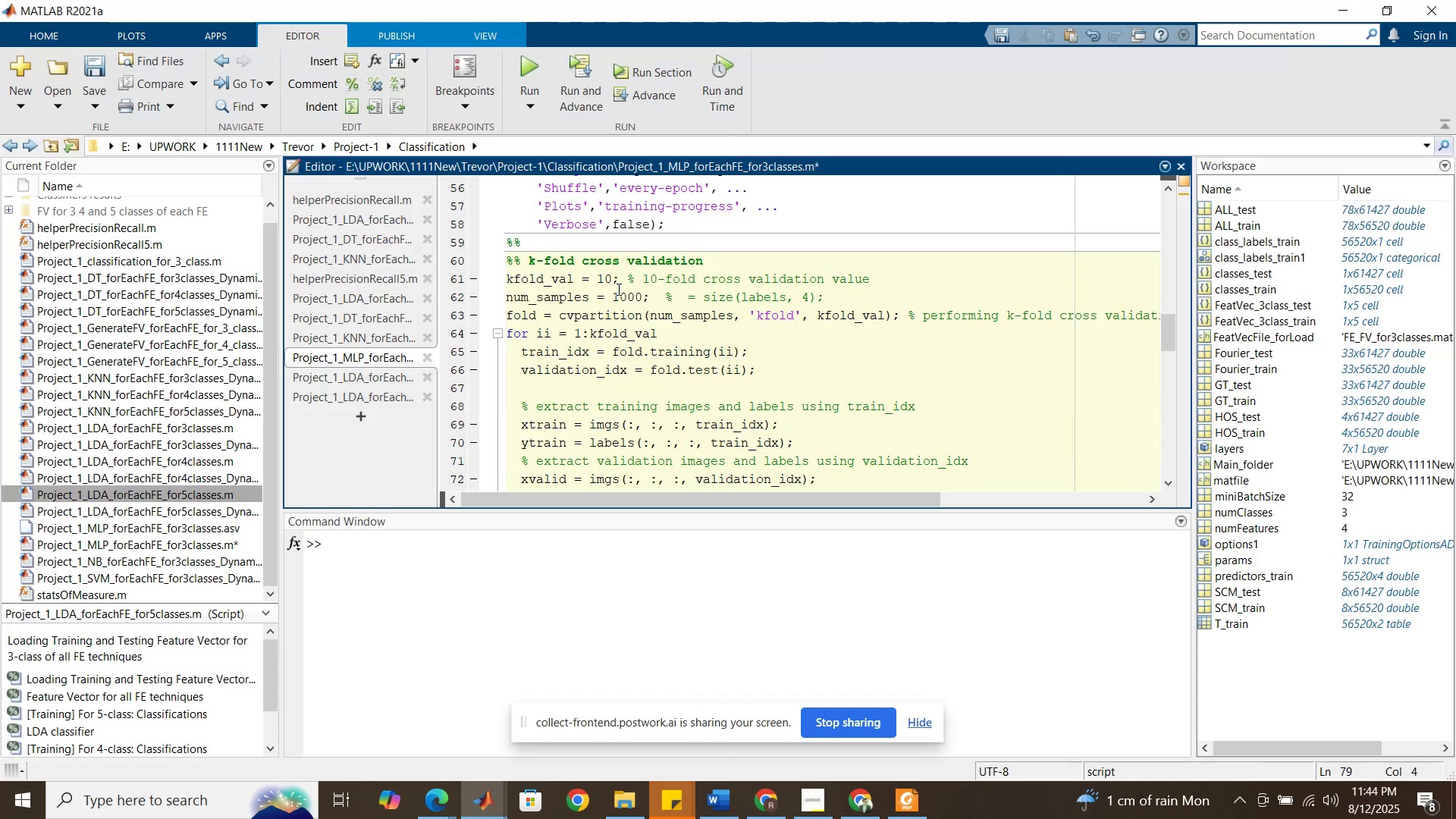 
left_click_drag(start_coordinate=[613, 280], to_coordinate=[600, 275])
 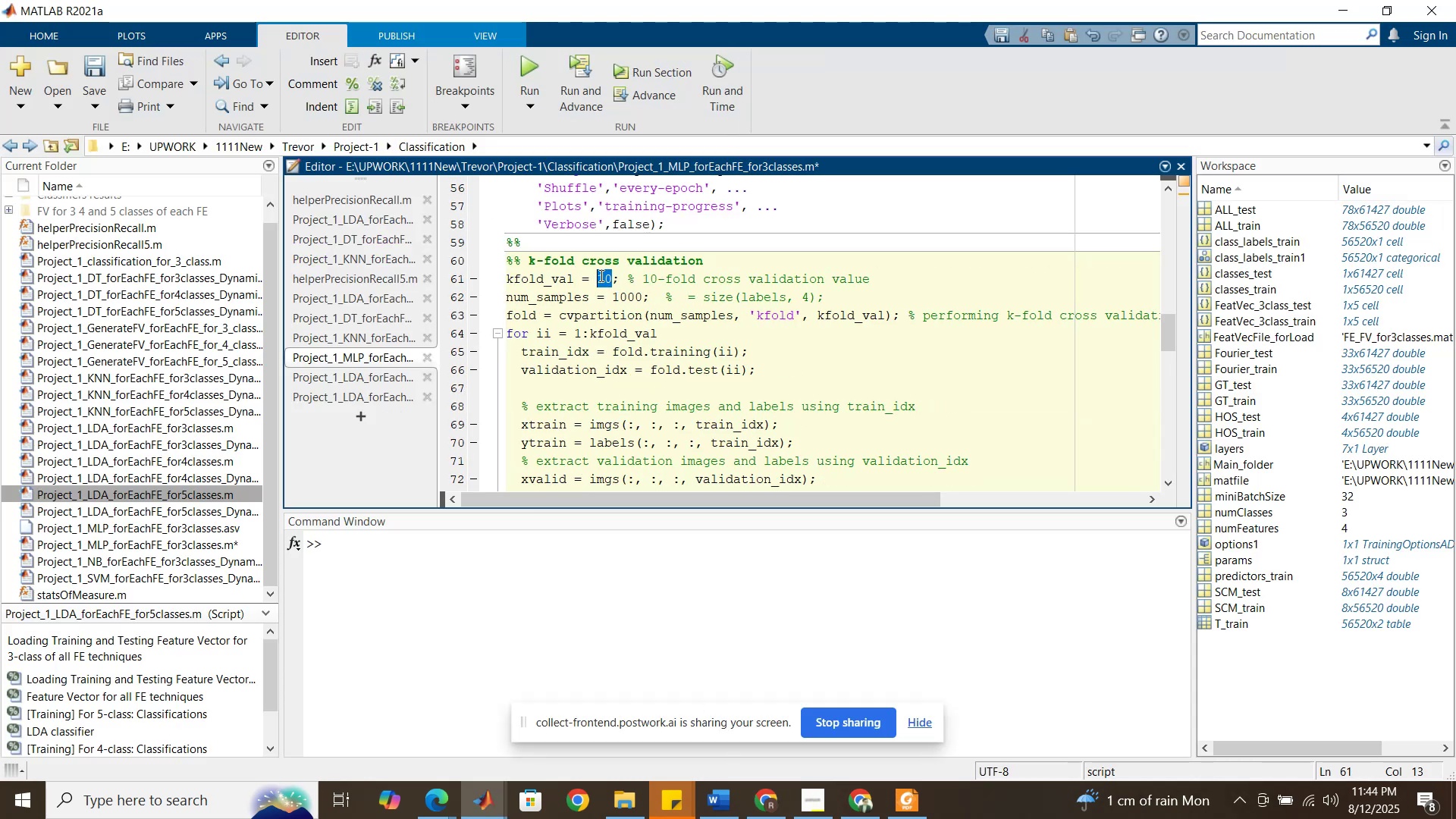 
key(5)
 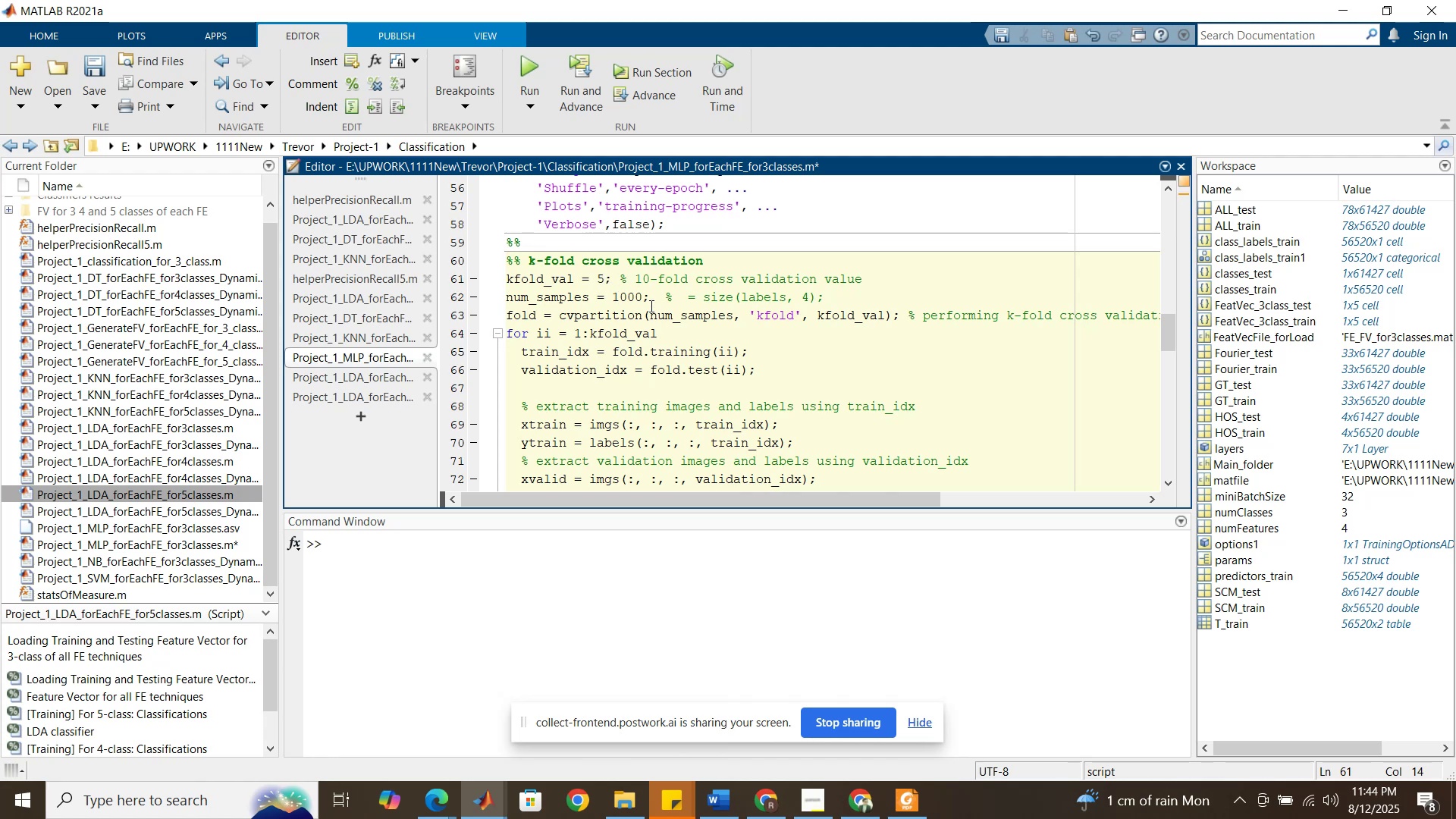 
left_click_drag(start_coordinate=[642, 299], to_coordinate=[611, 300])
 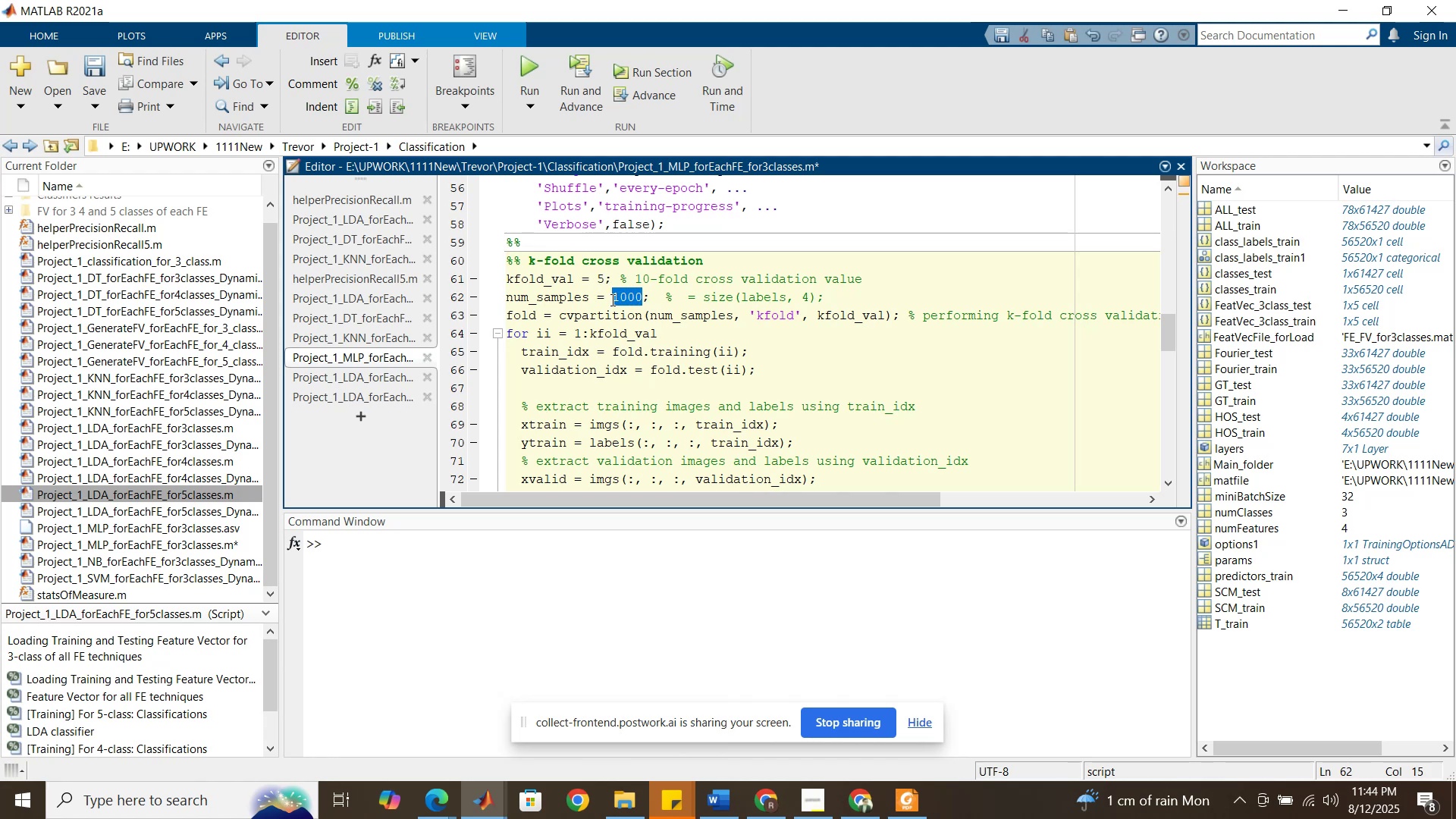 
scroll: coordinate [611, 299], scroll_direction: up, amount: 8.0
 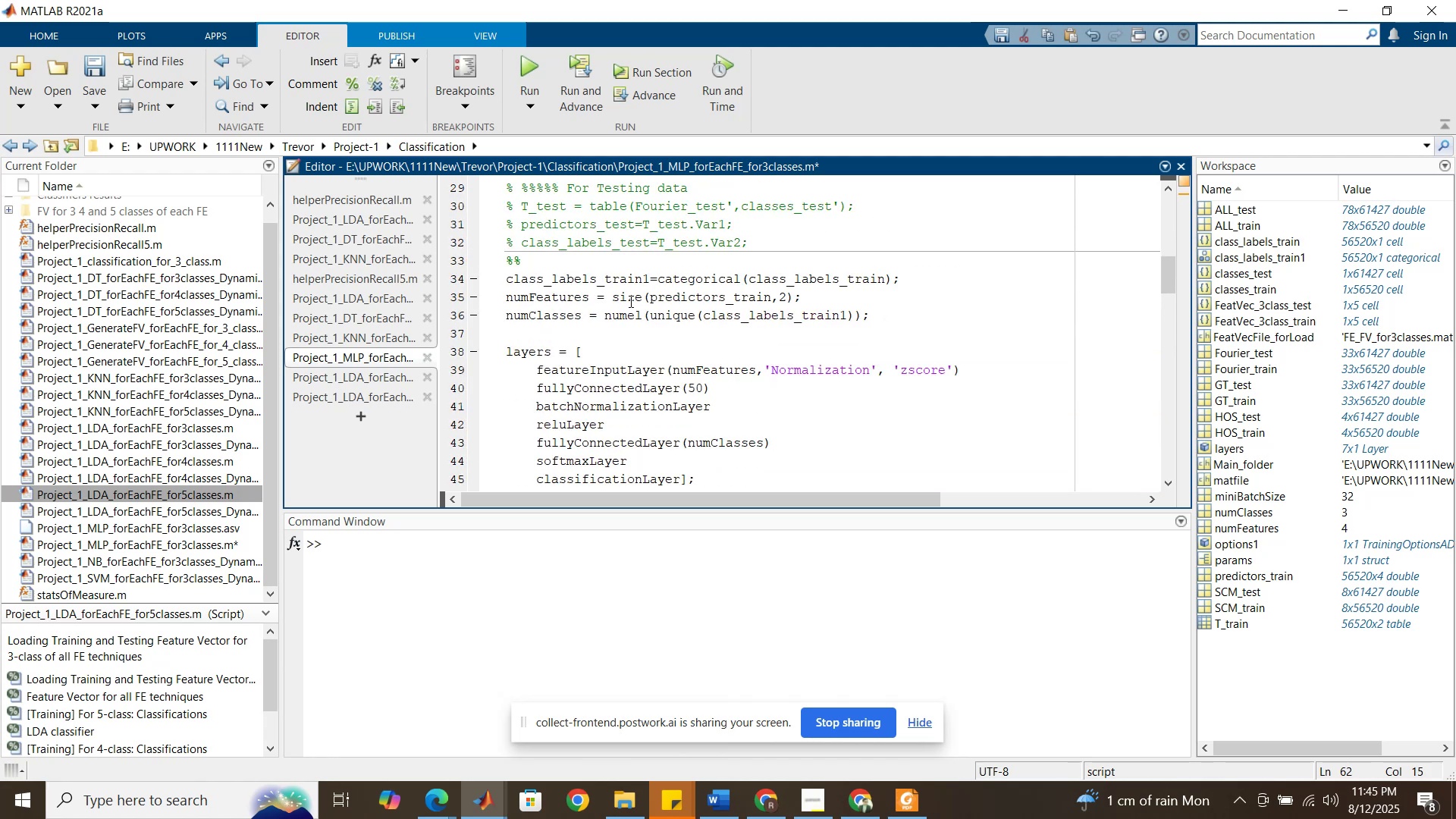 
left_click_drag(start_coordinate=[615, 300], to_coordinate=[791, 295])
 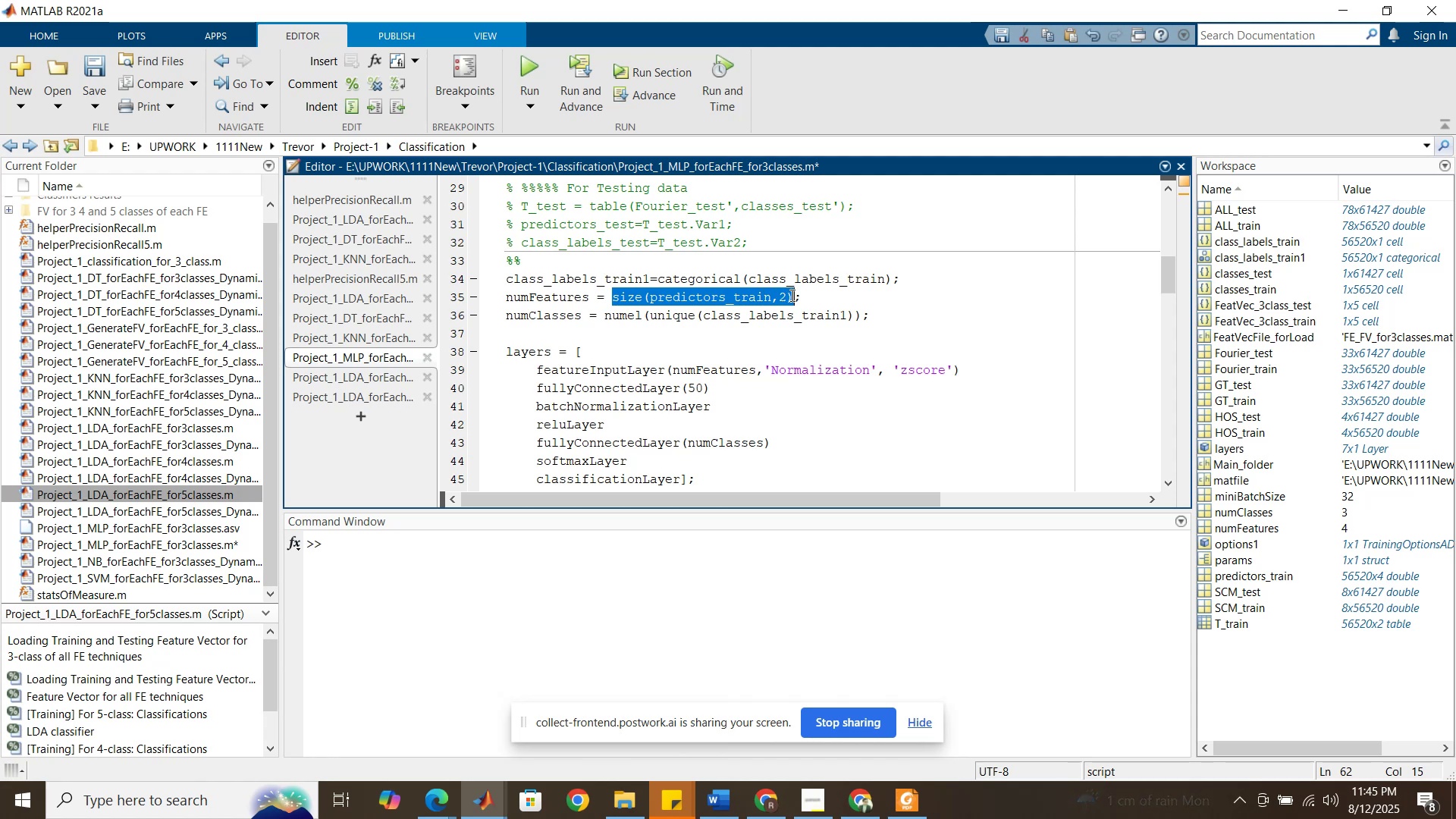 
key(Control+C)
 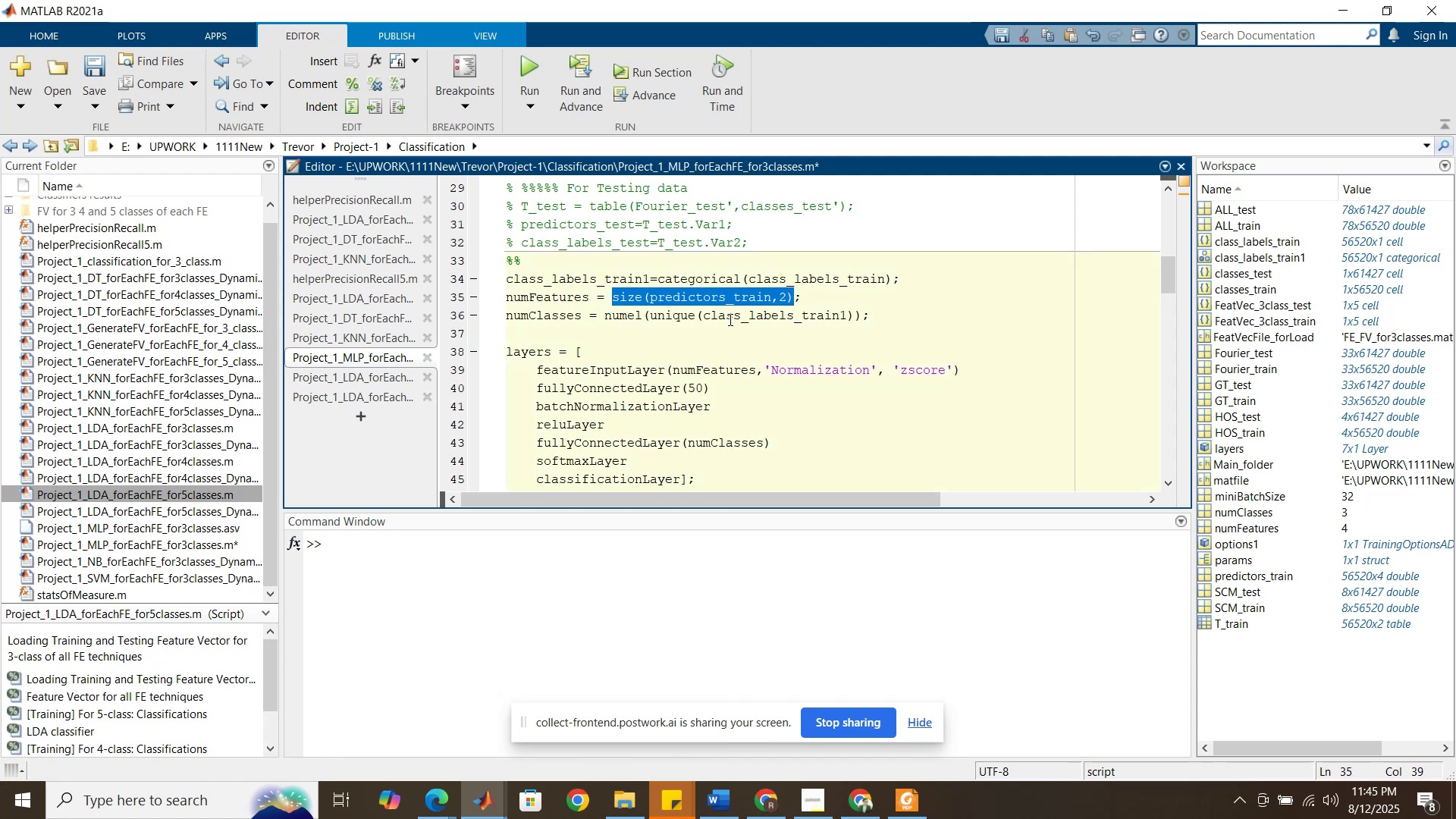 
scroll: coordinate [706, 331], scroll_direction: down, amount: 10.0
 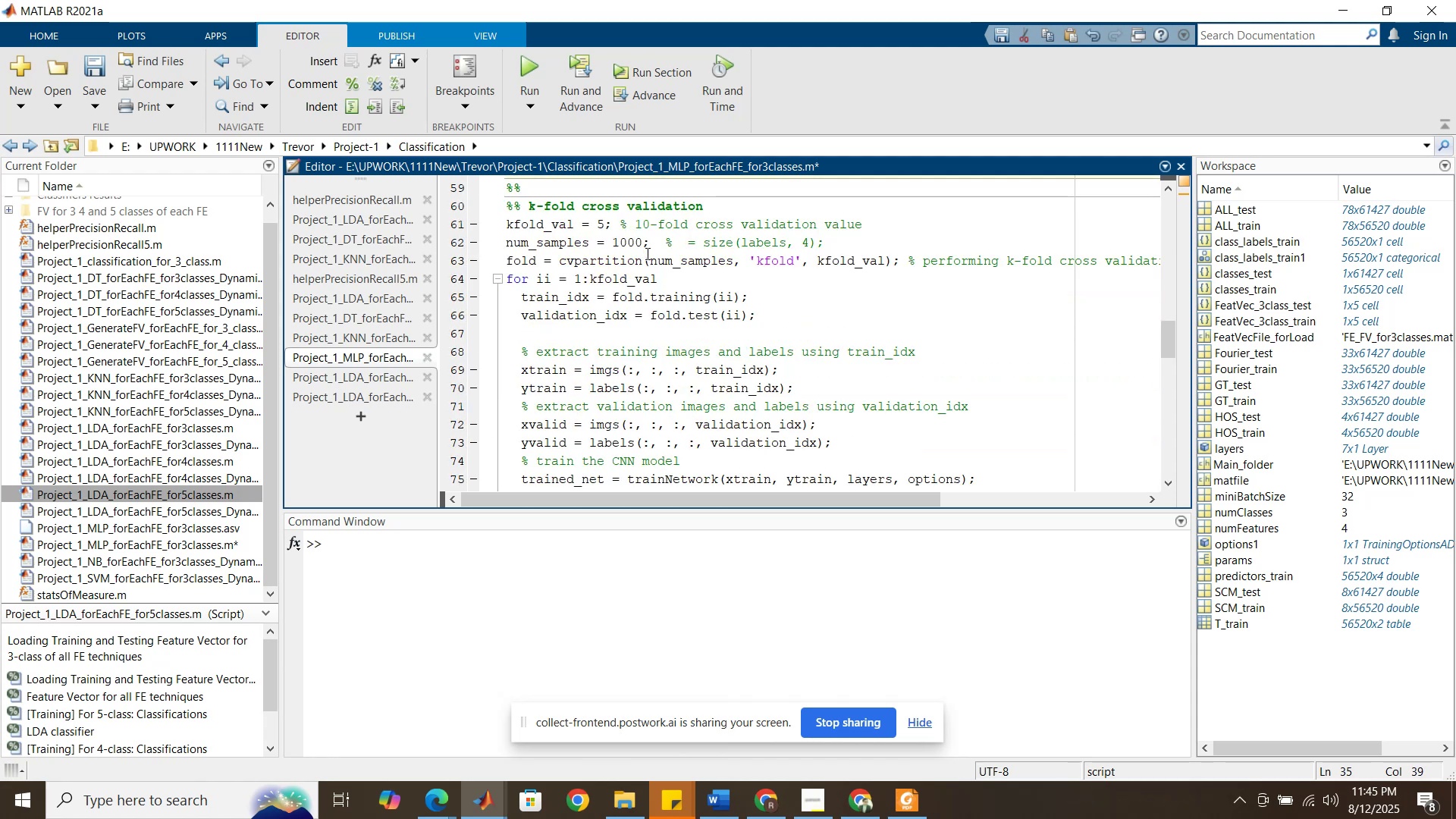 
left_click_drag(start_coordinate=[643, 243], to_coordinate=[616, 239])
 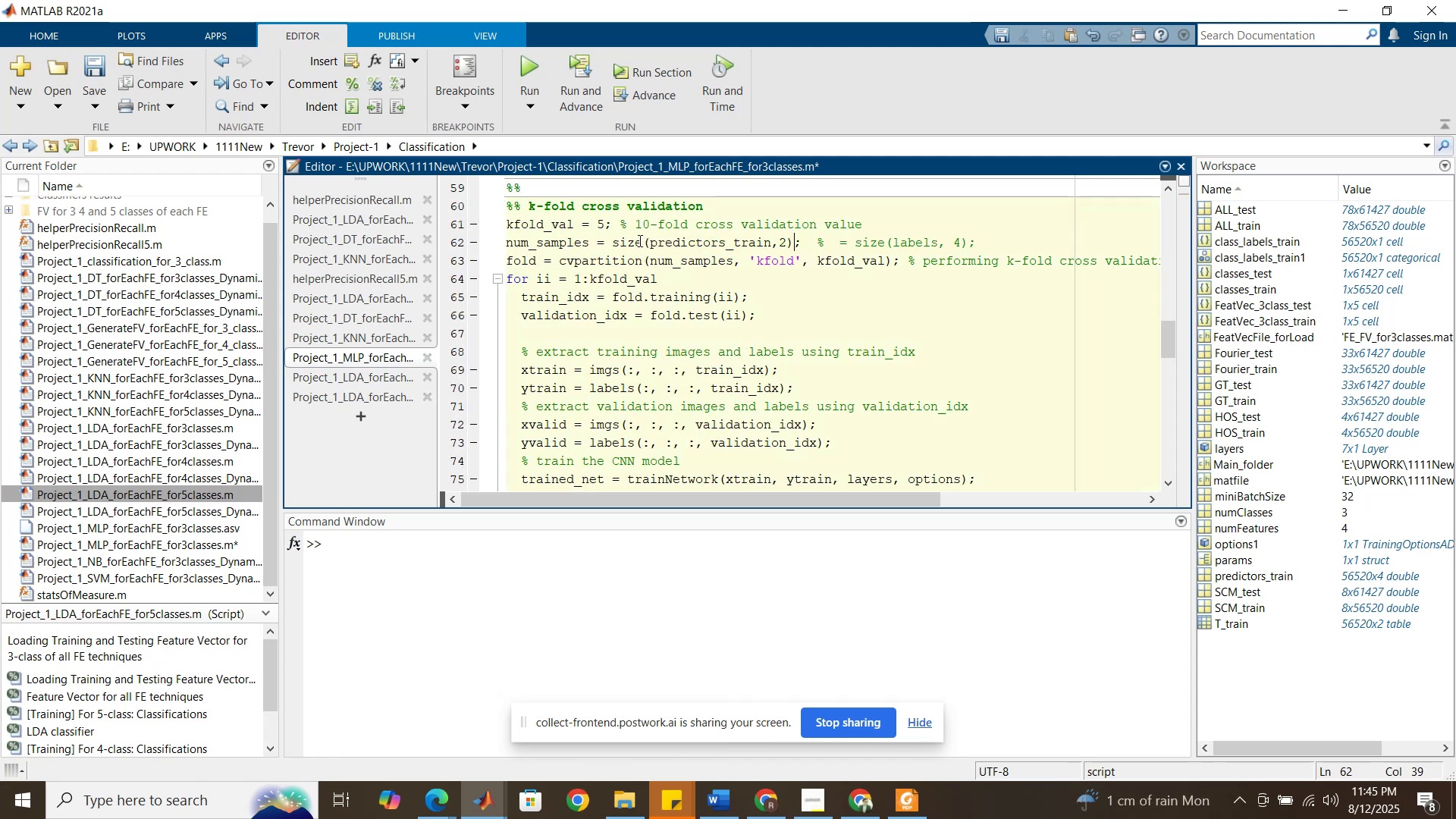 
key(Control+V)
 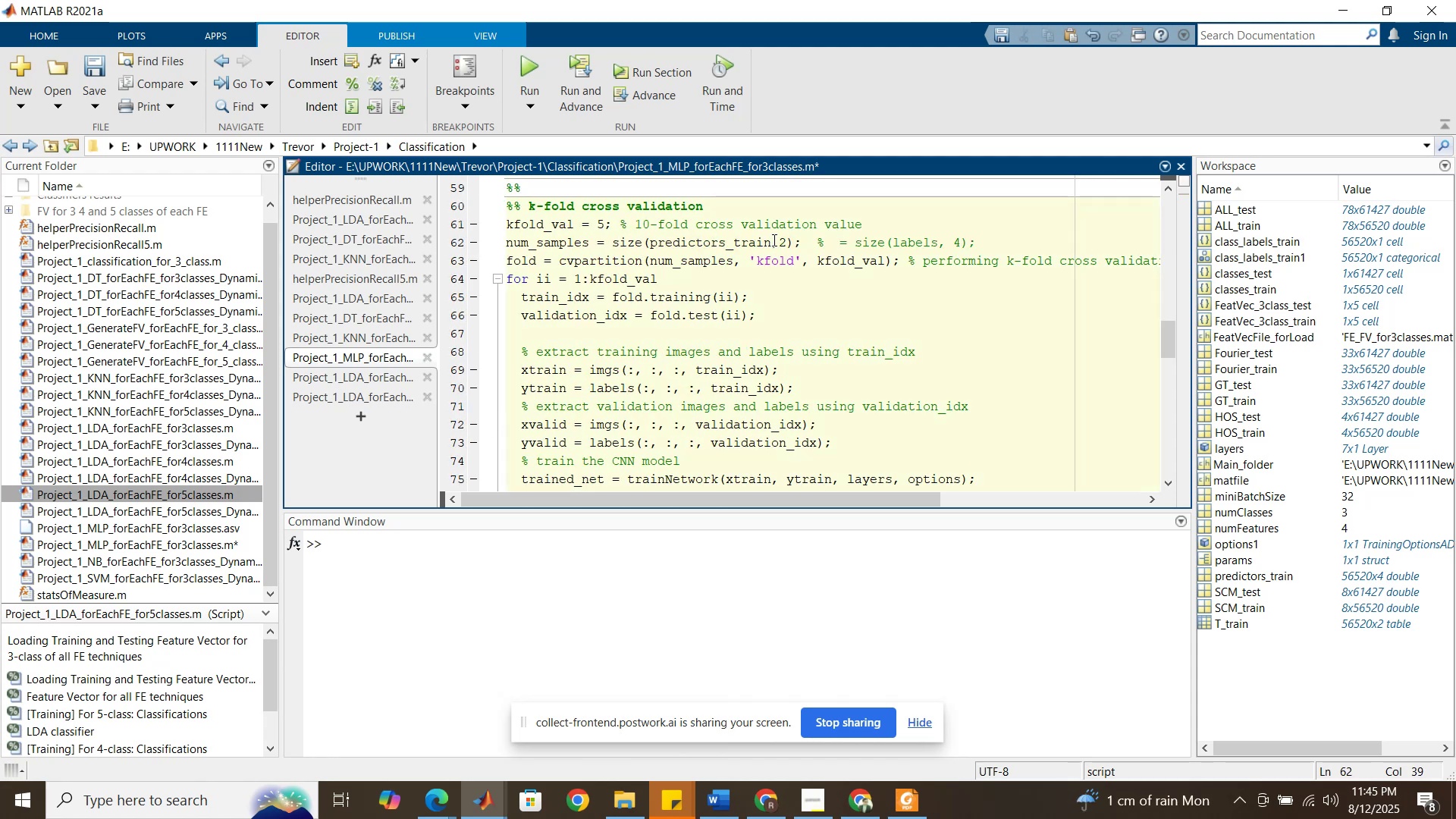 
left_click_drag(start_coordinate=[781, 241], to_coordinate=[788, 243])
 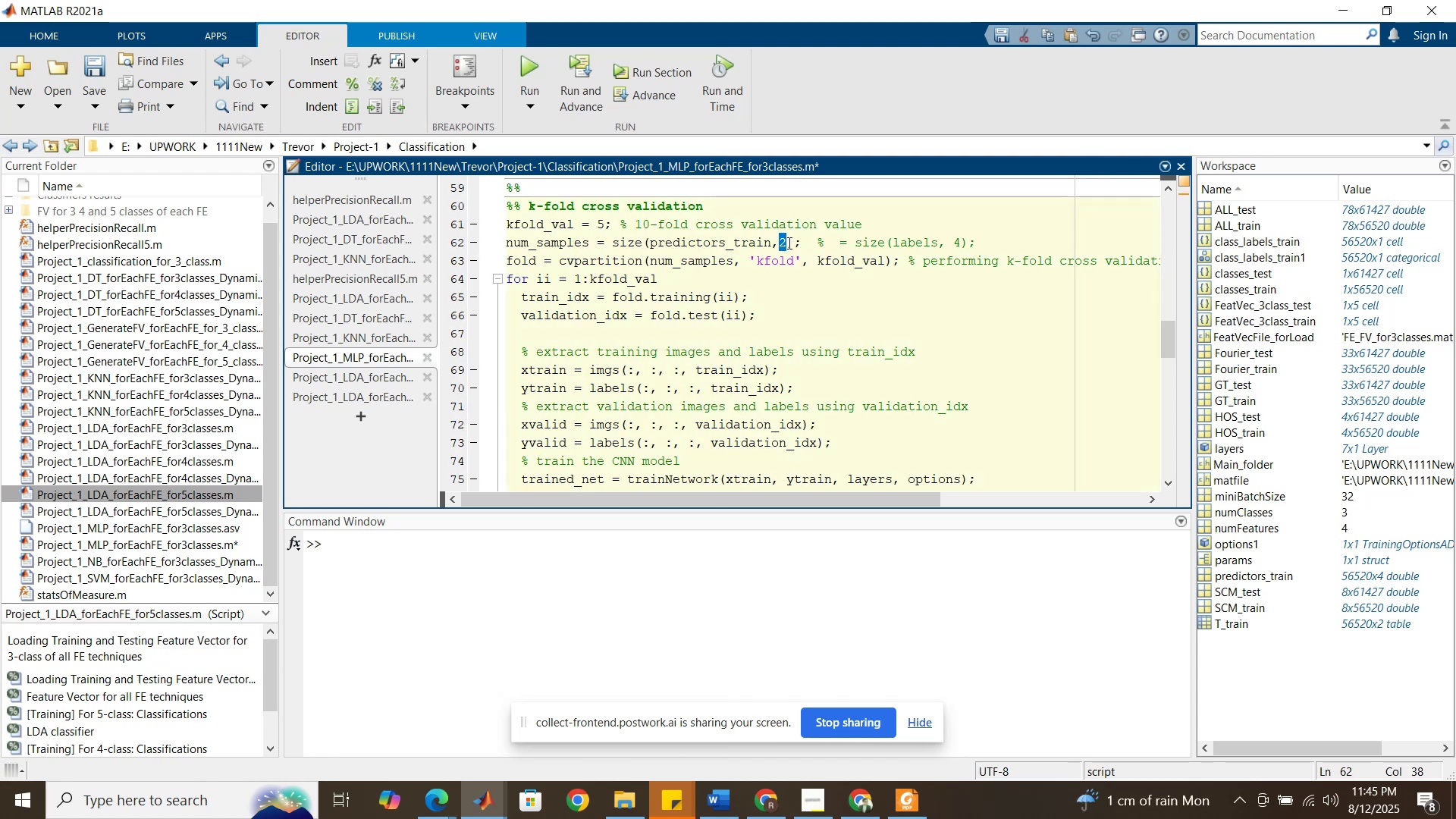 
key(1)
 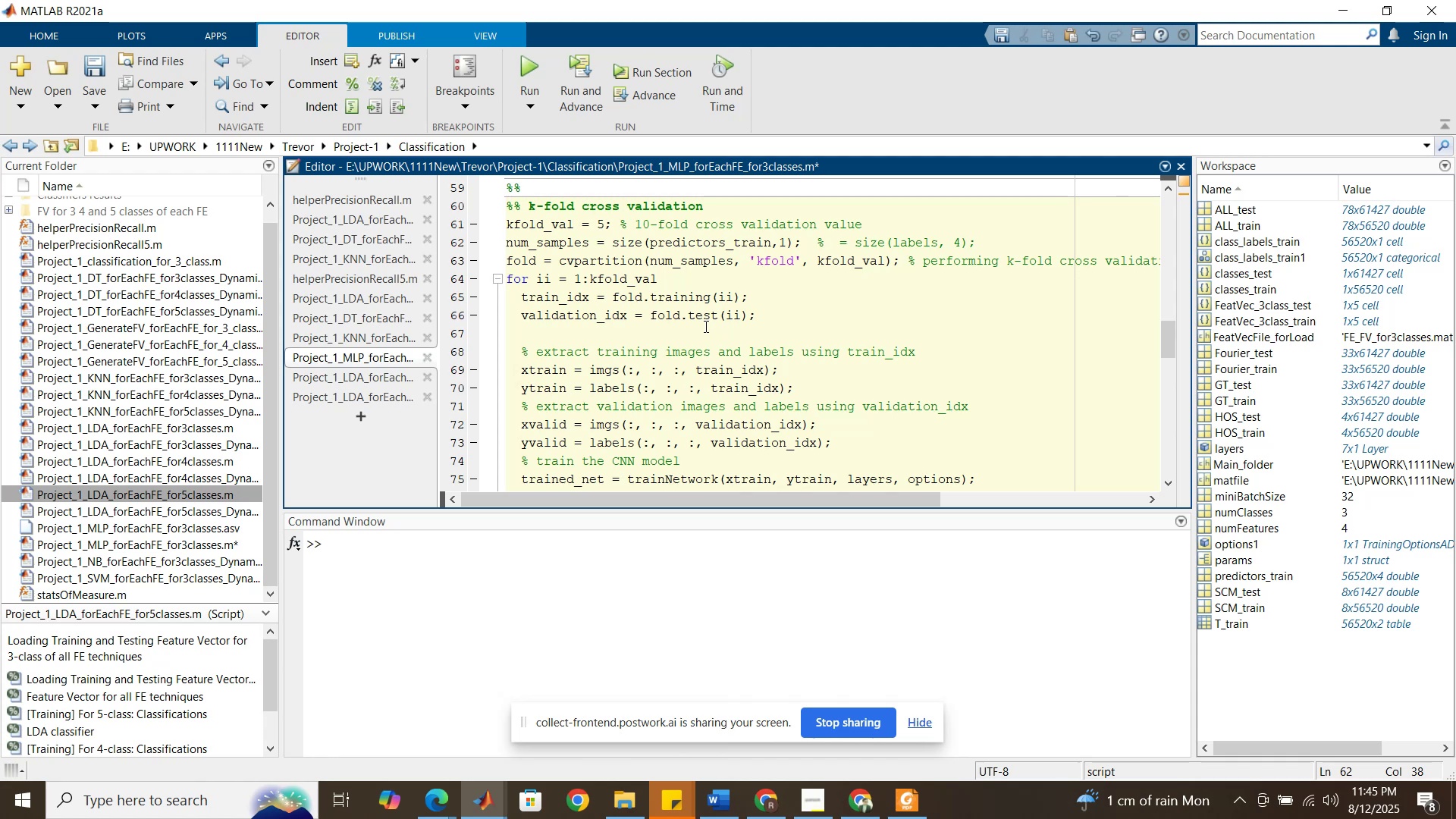 
scroll: coordinate [698, 330], scroll_direction: down, amount: 1.0
 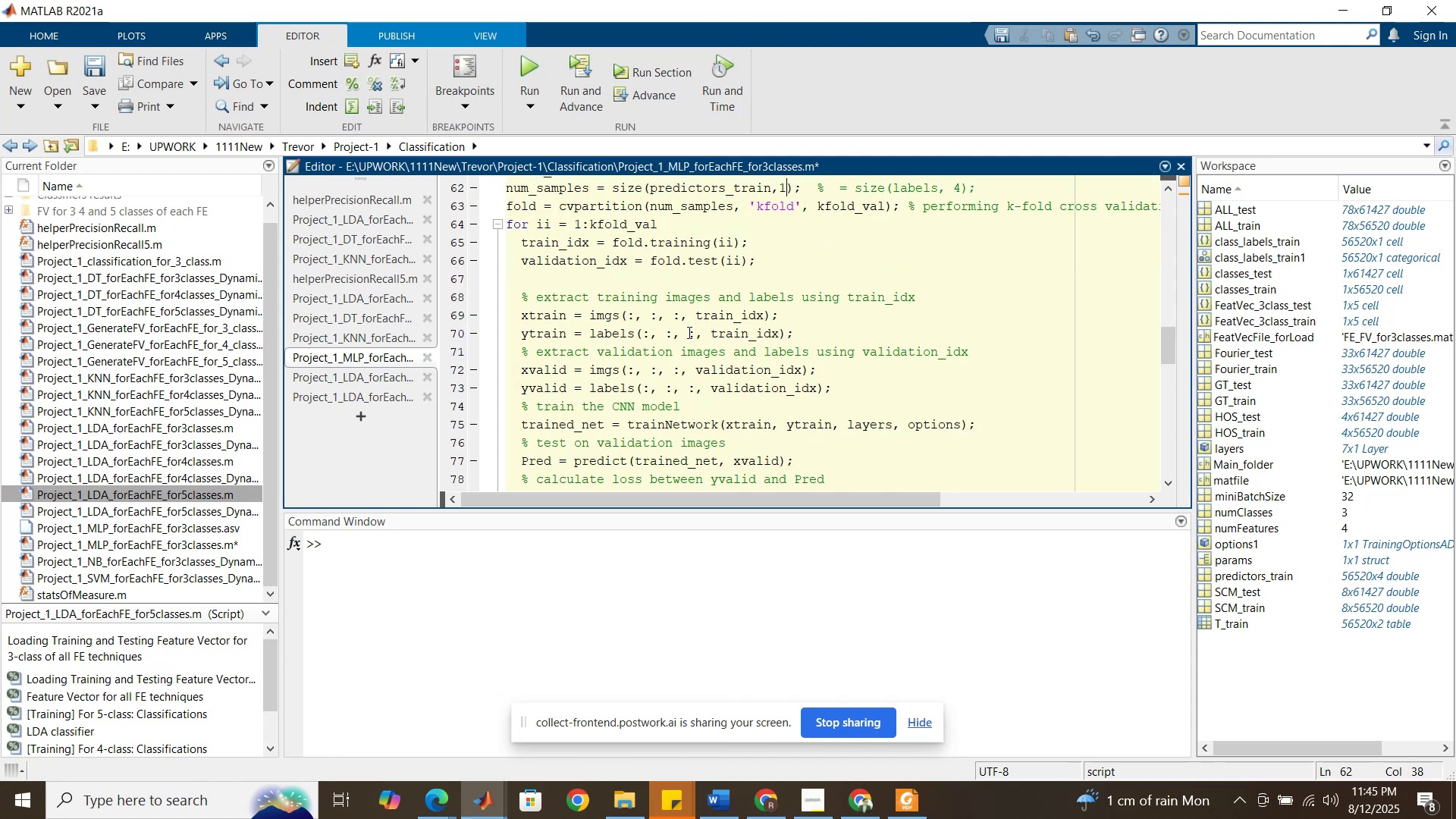 
wait(5.66)
 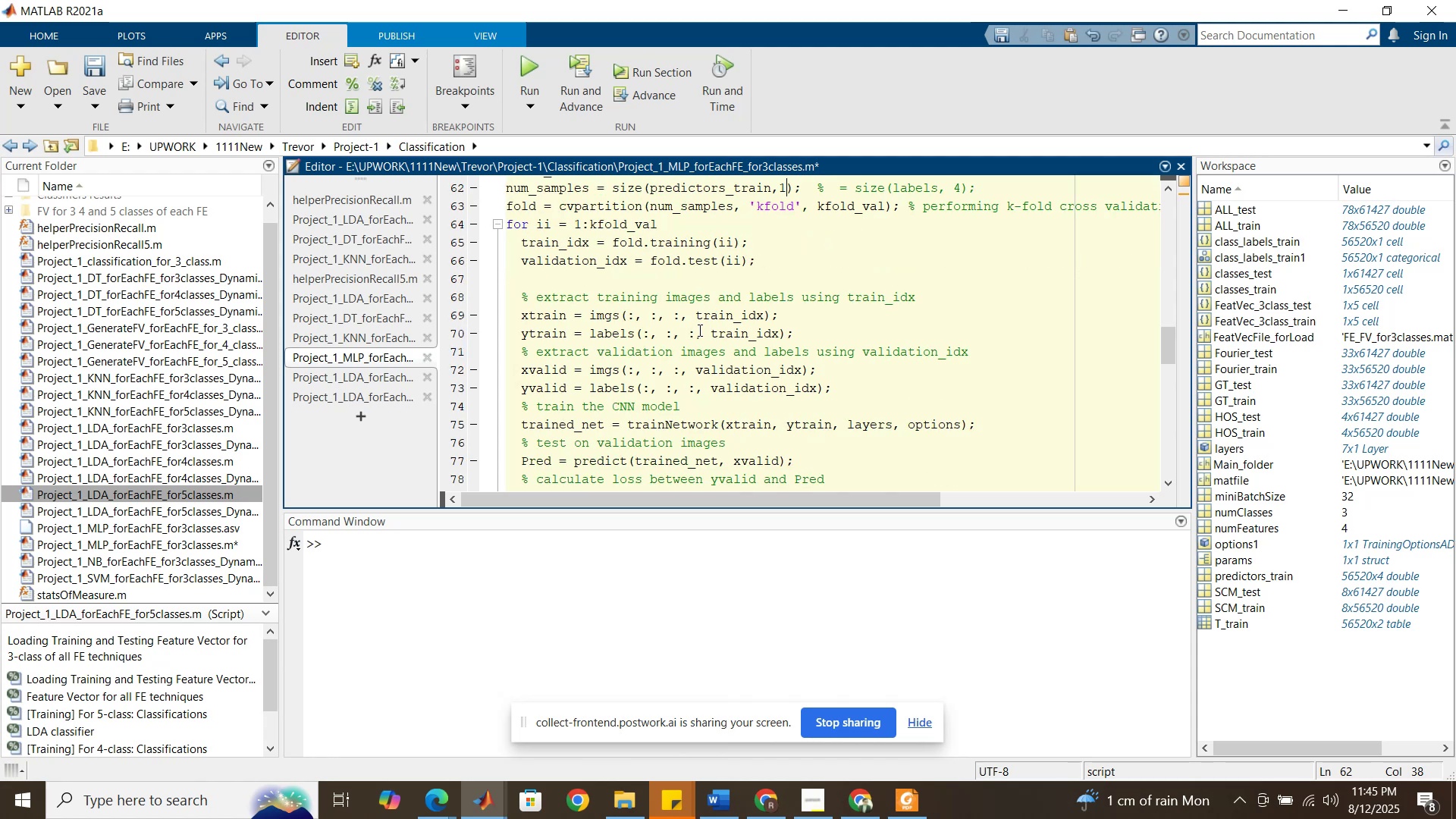 
double_click([610, 320])
 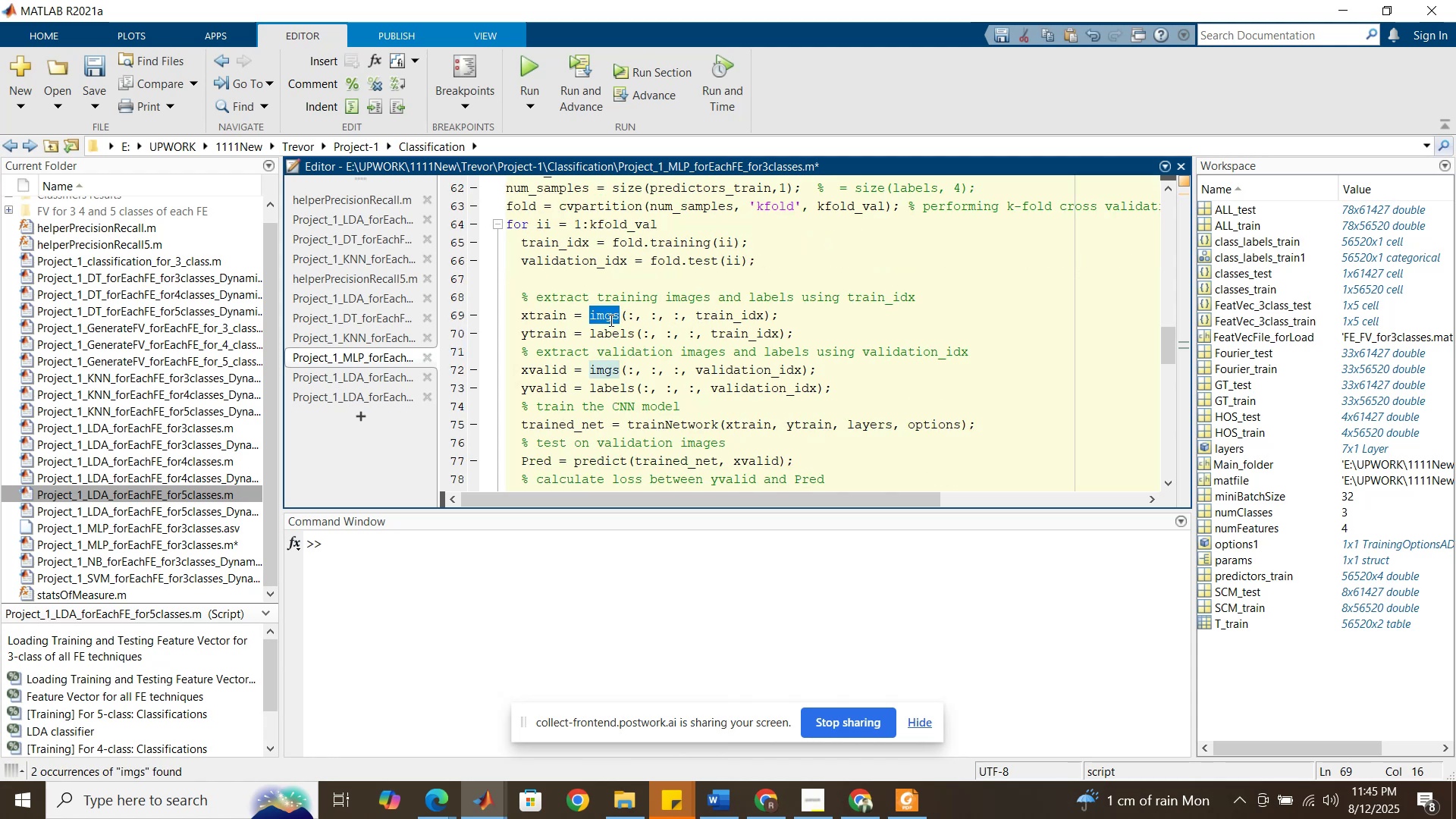 
scroll: coordinate [587, 313], scroll_direction: up, amount: 8.0
 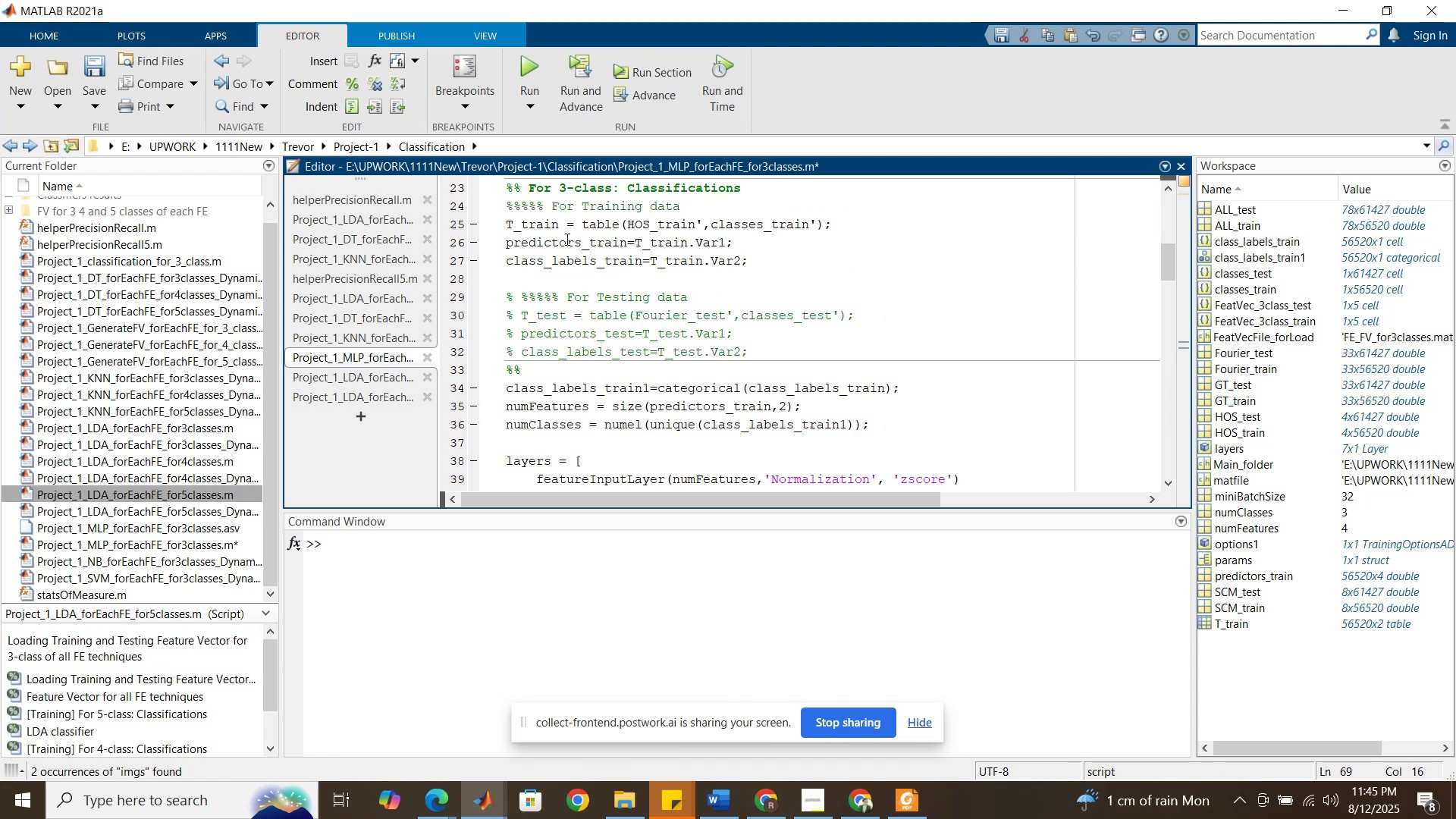 
double_click([566, 239])
 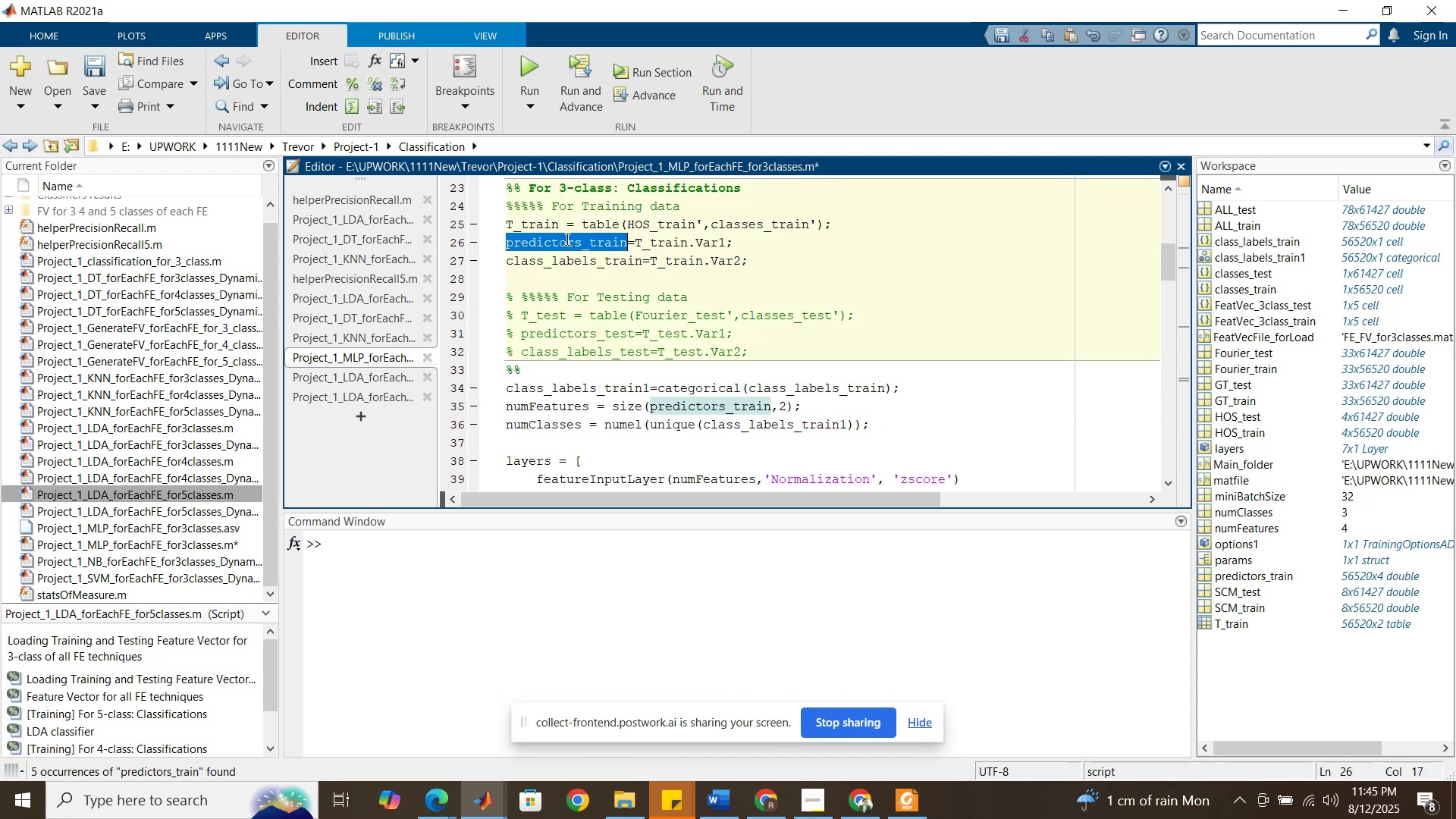 
key(Control+C)
 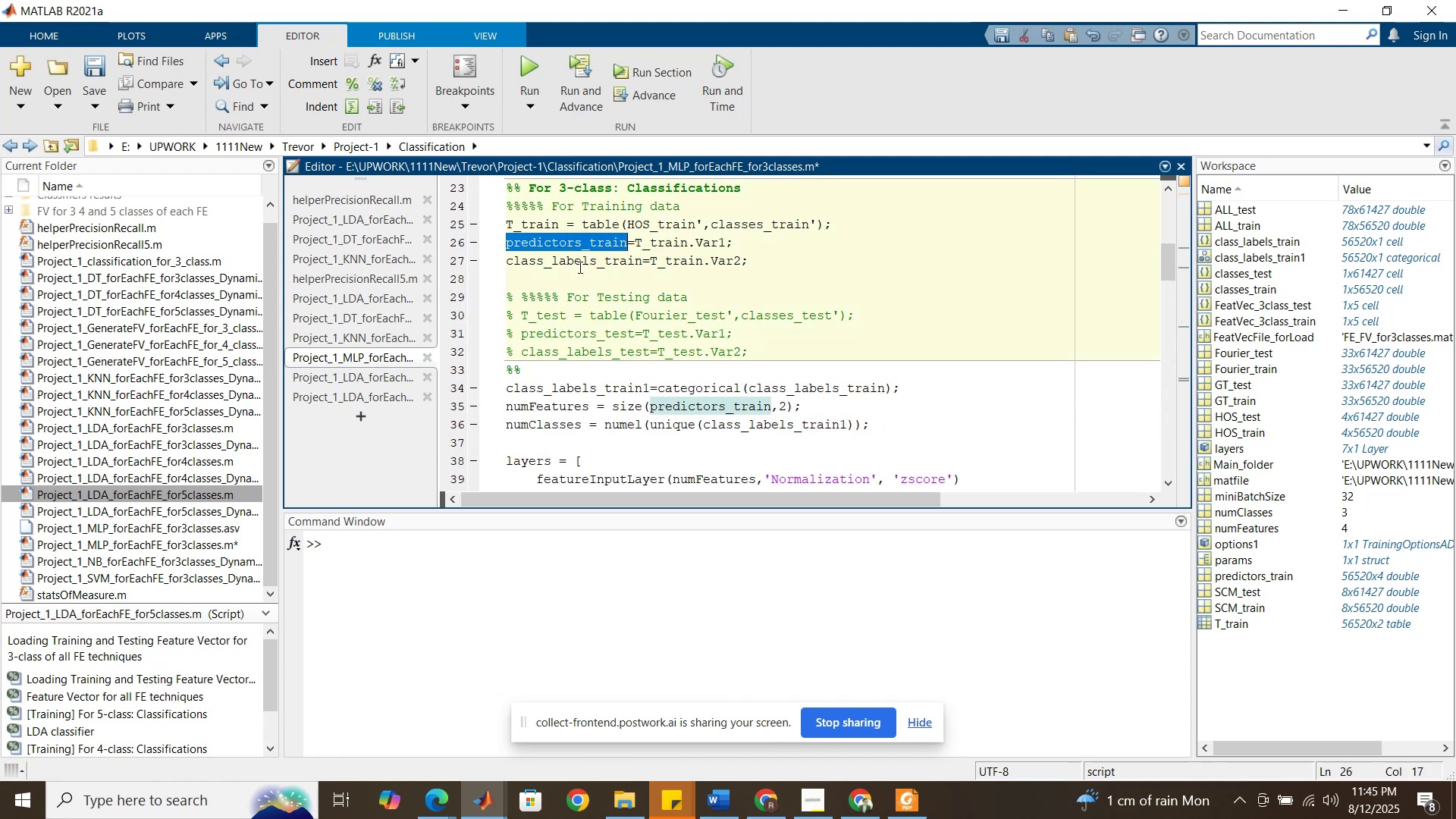 
scroll: coordinate [661, 408], scroll_direction: down, amount: 12.0
 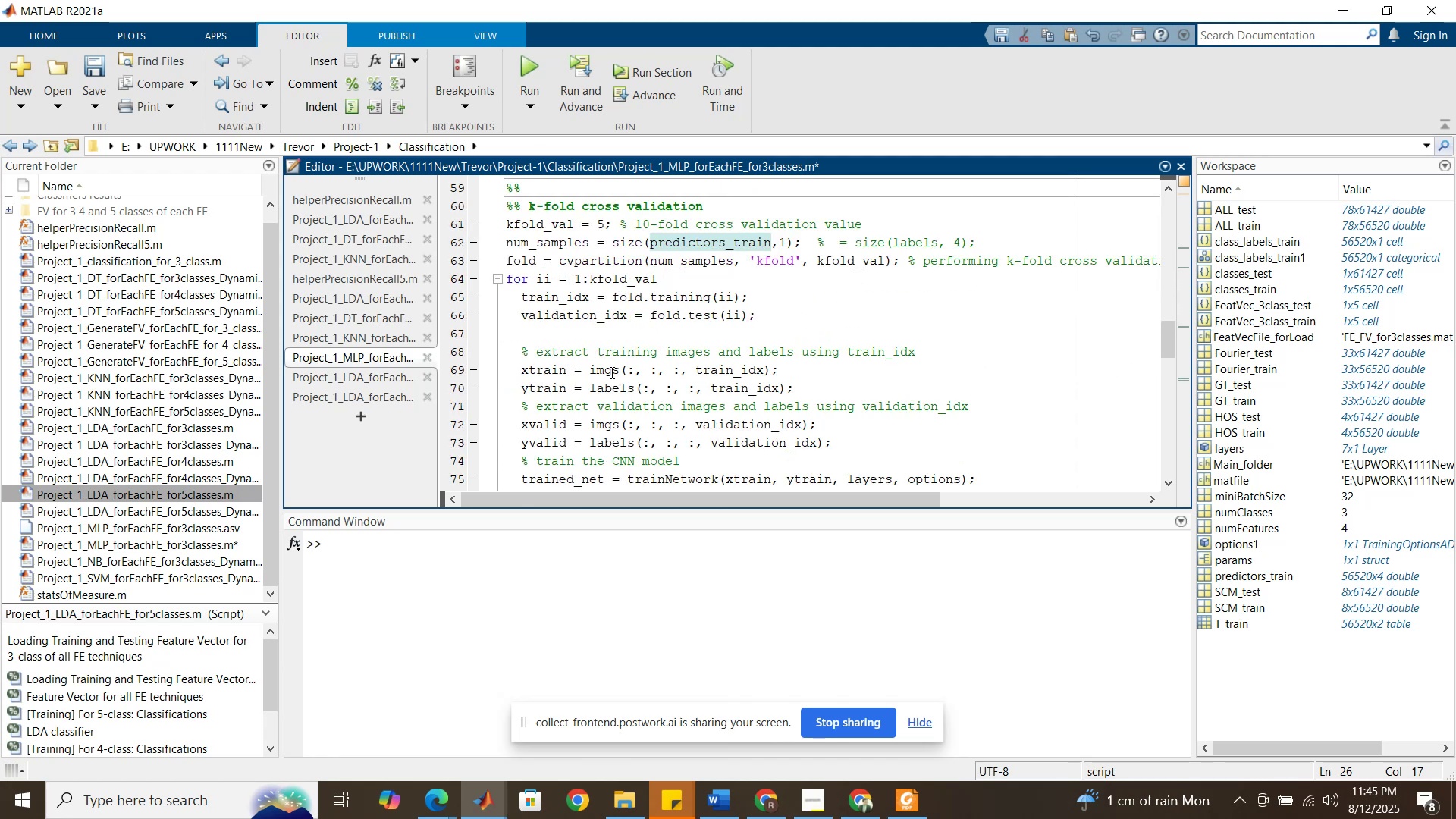 
double_click([610, 372])
 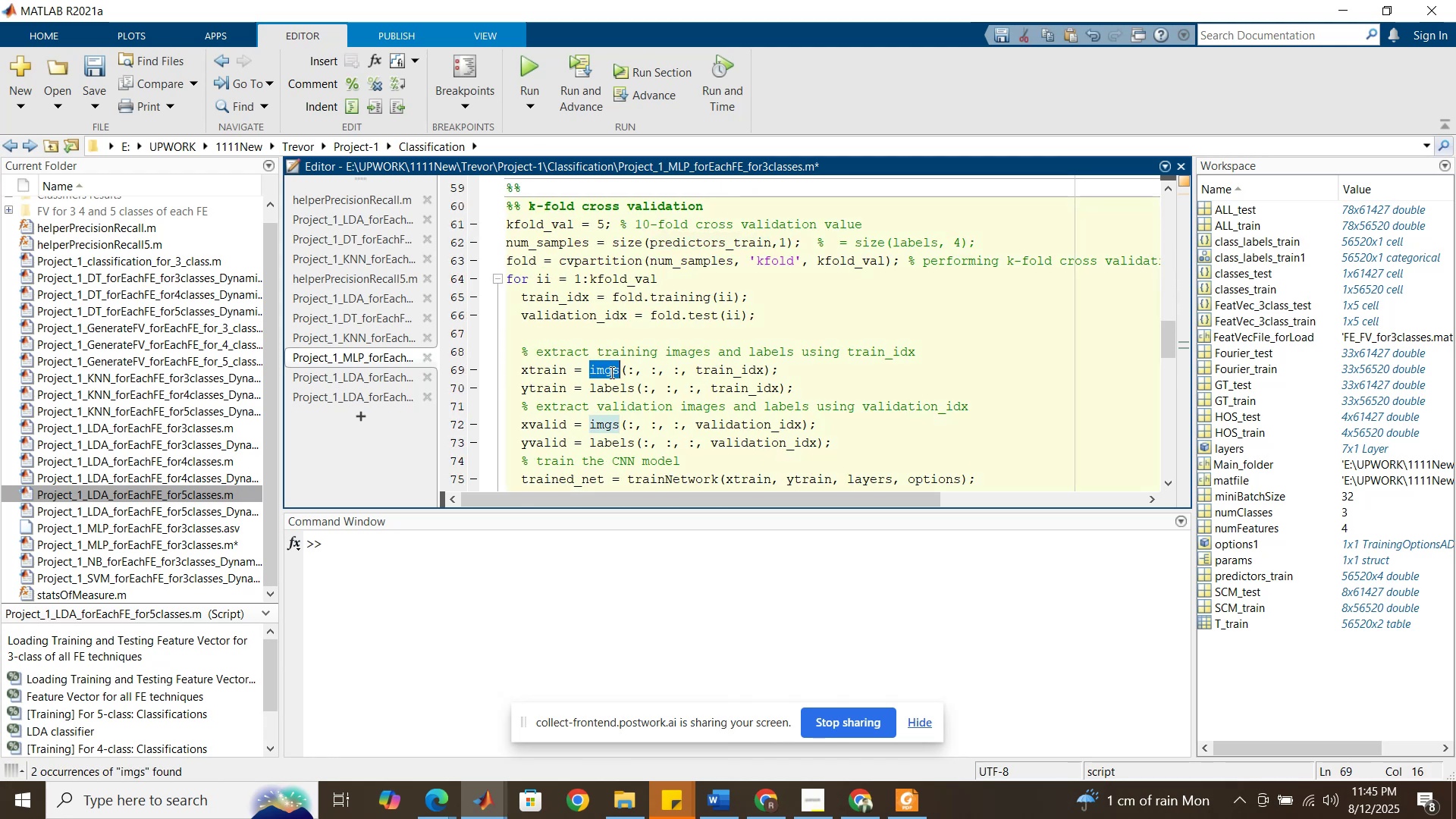 
key(Control+V)
 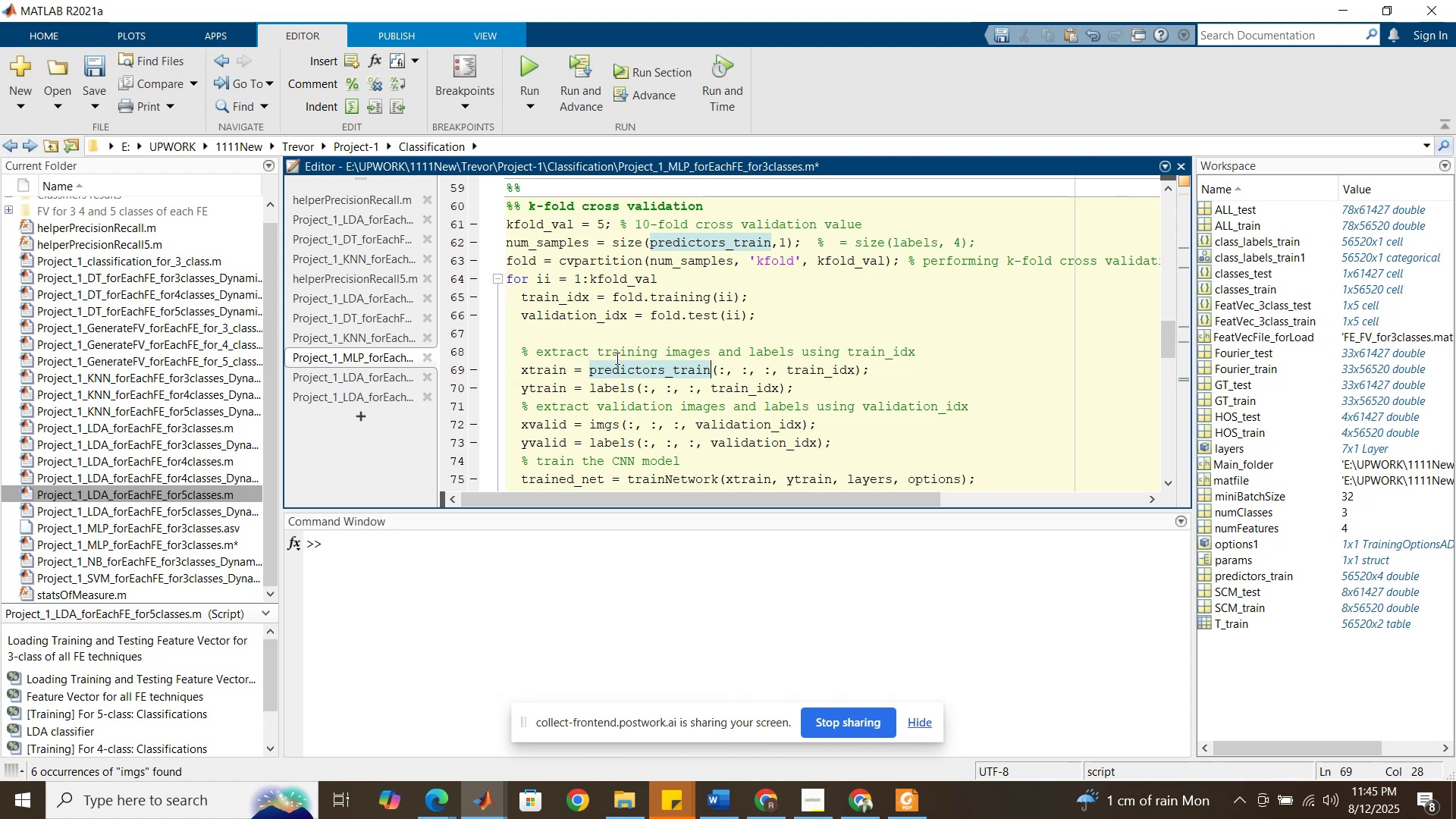 
wait(16.35)
 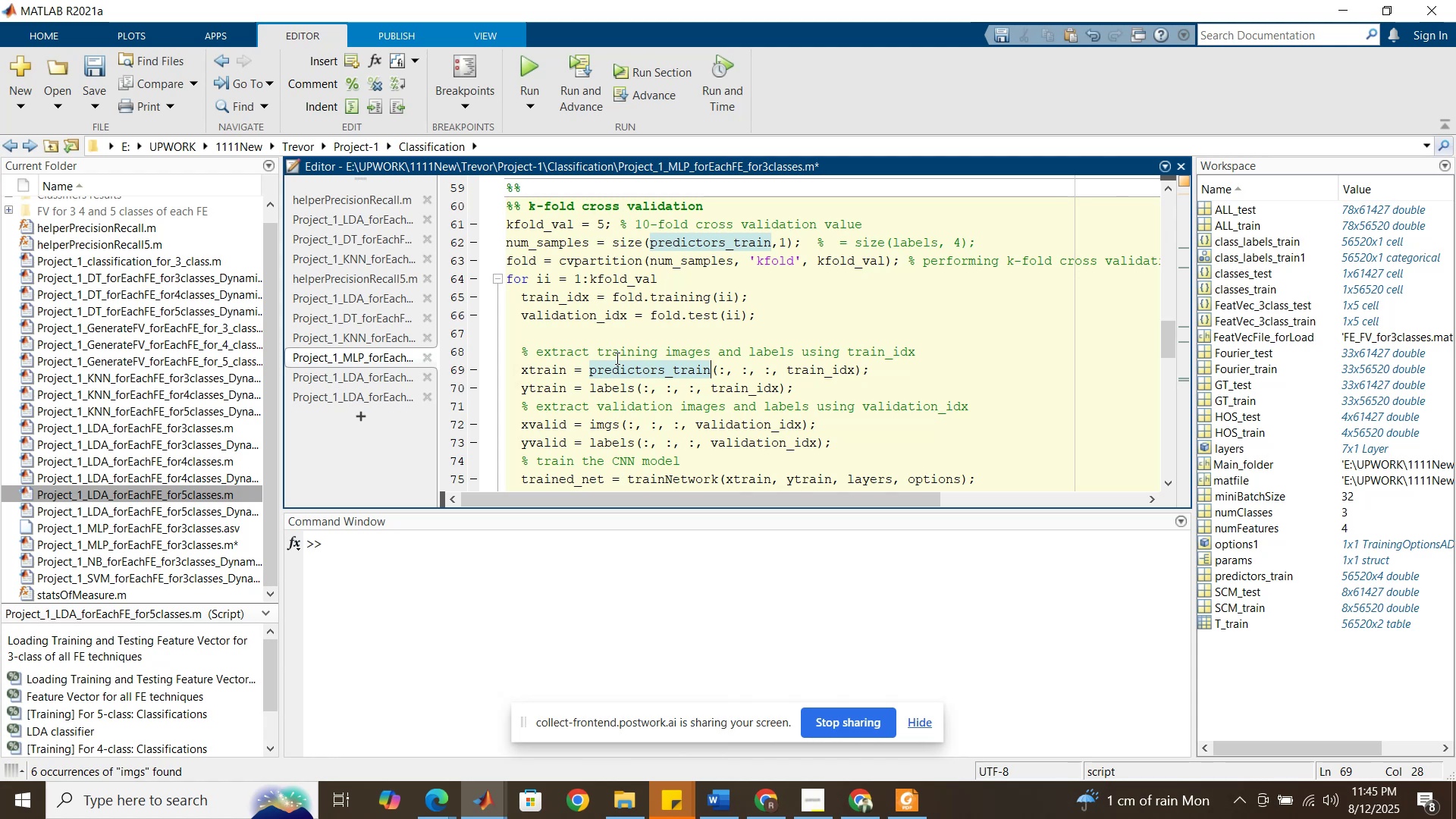 
scroll: coordinate [617, 357], scroll_direction: up, amount: 9.0
 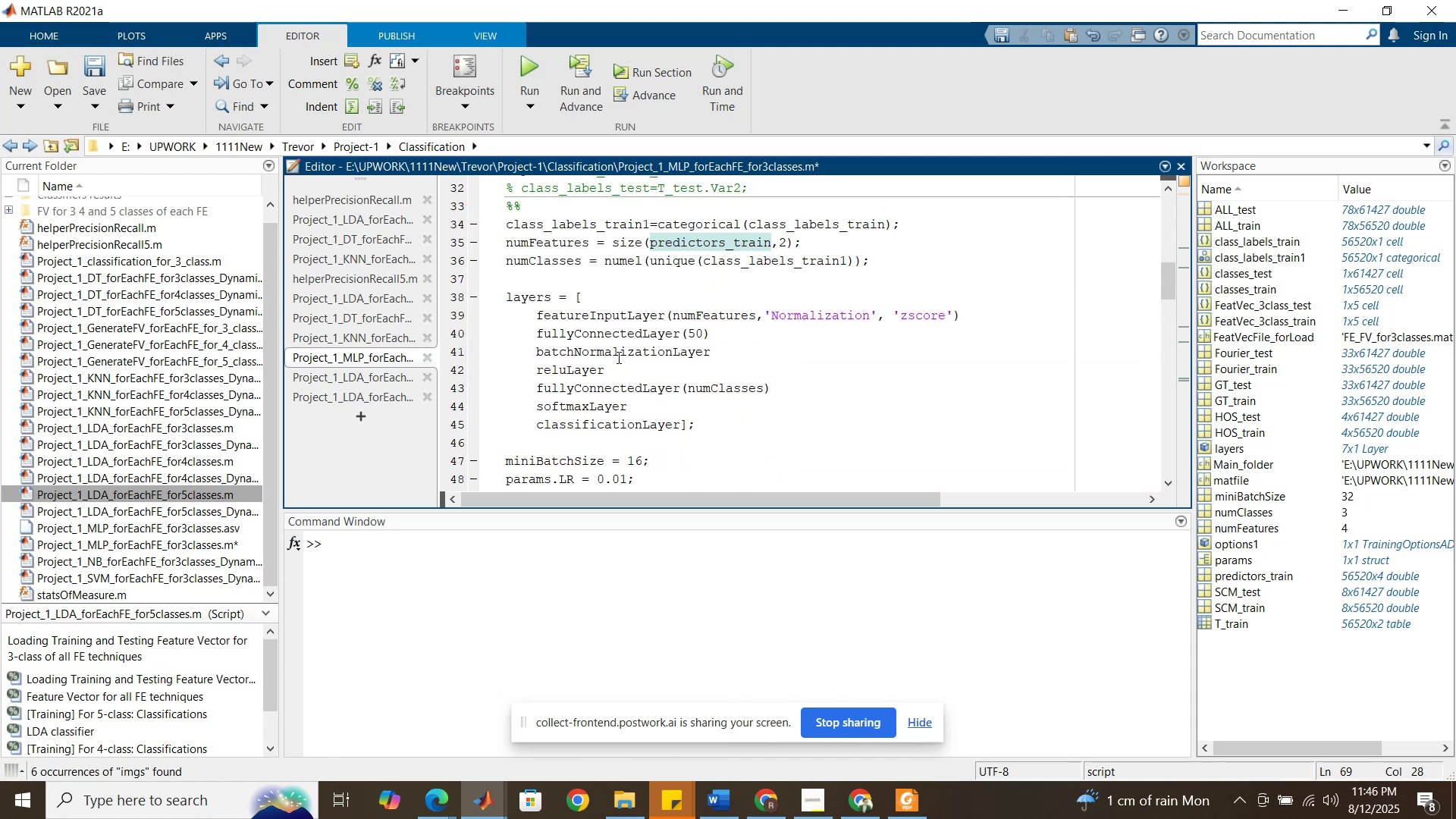 
scroll: coordinate [617, 357], scroll_direction: down, amount: 6.0
 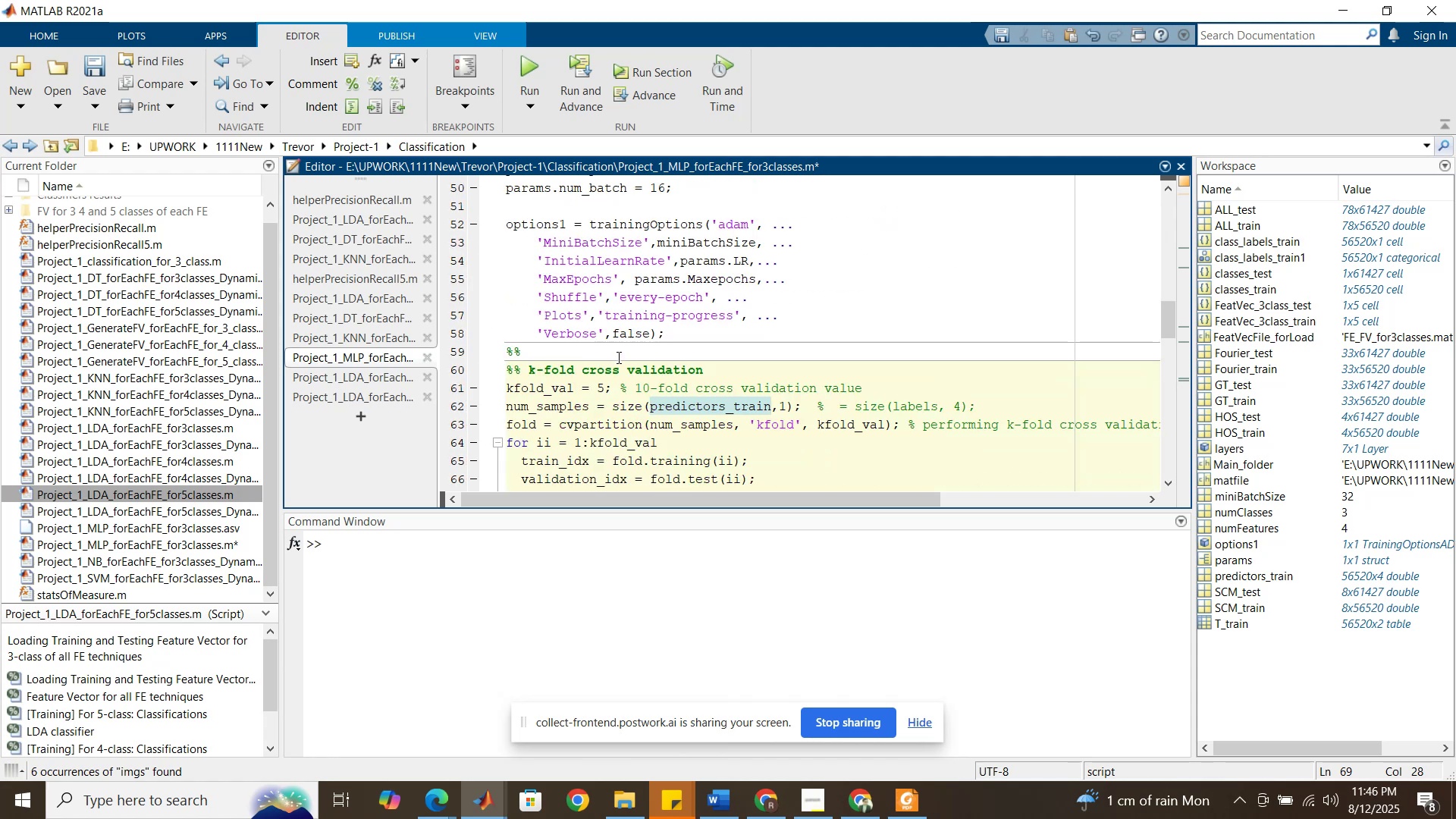 
scroll: coordinate [617, 357], scroll_direction: up, amount: 5.0
 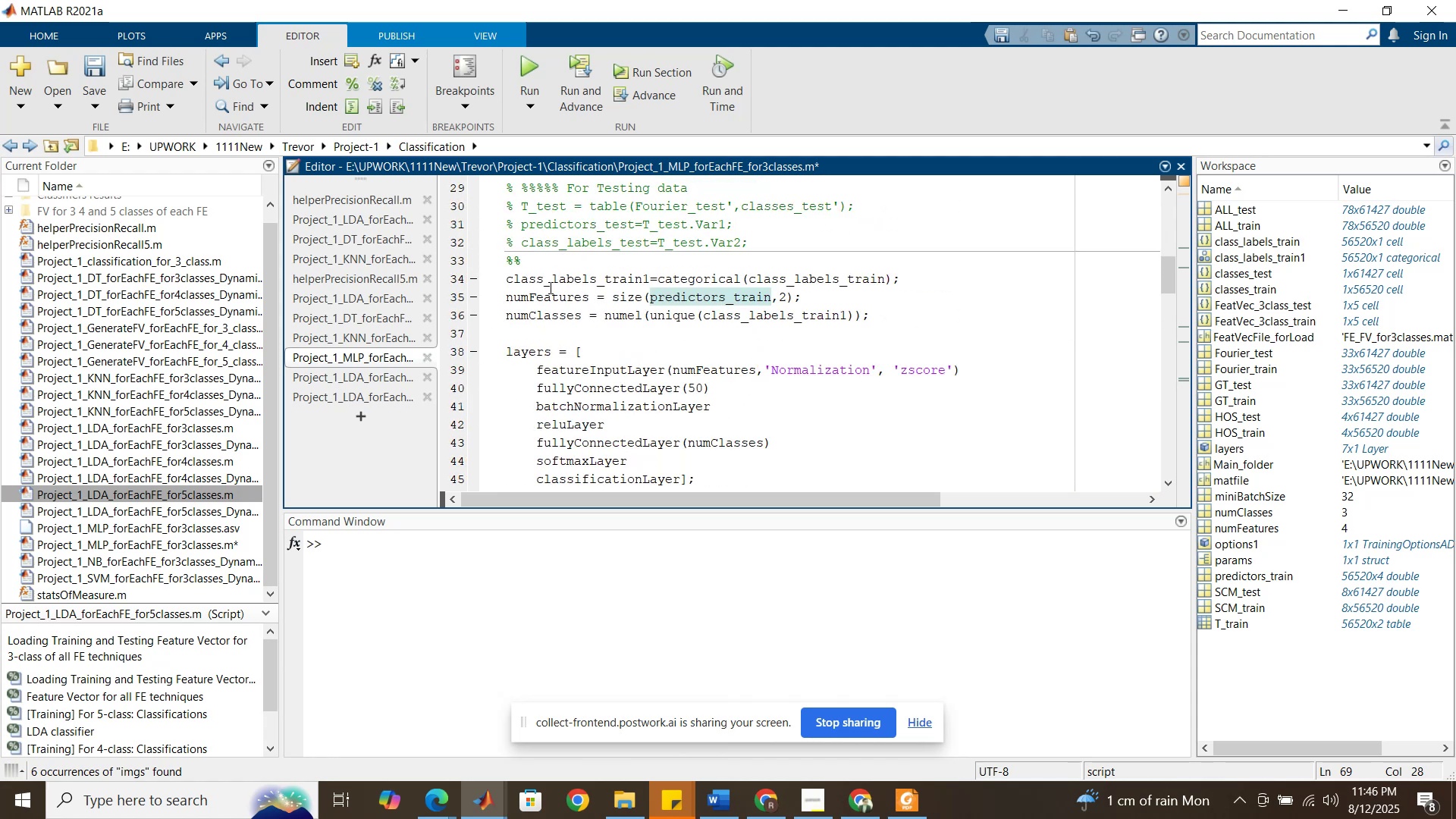 
double_click([551, 275])
 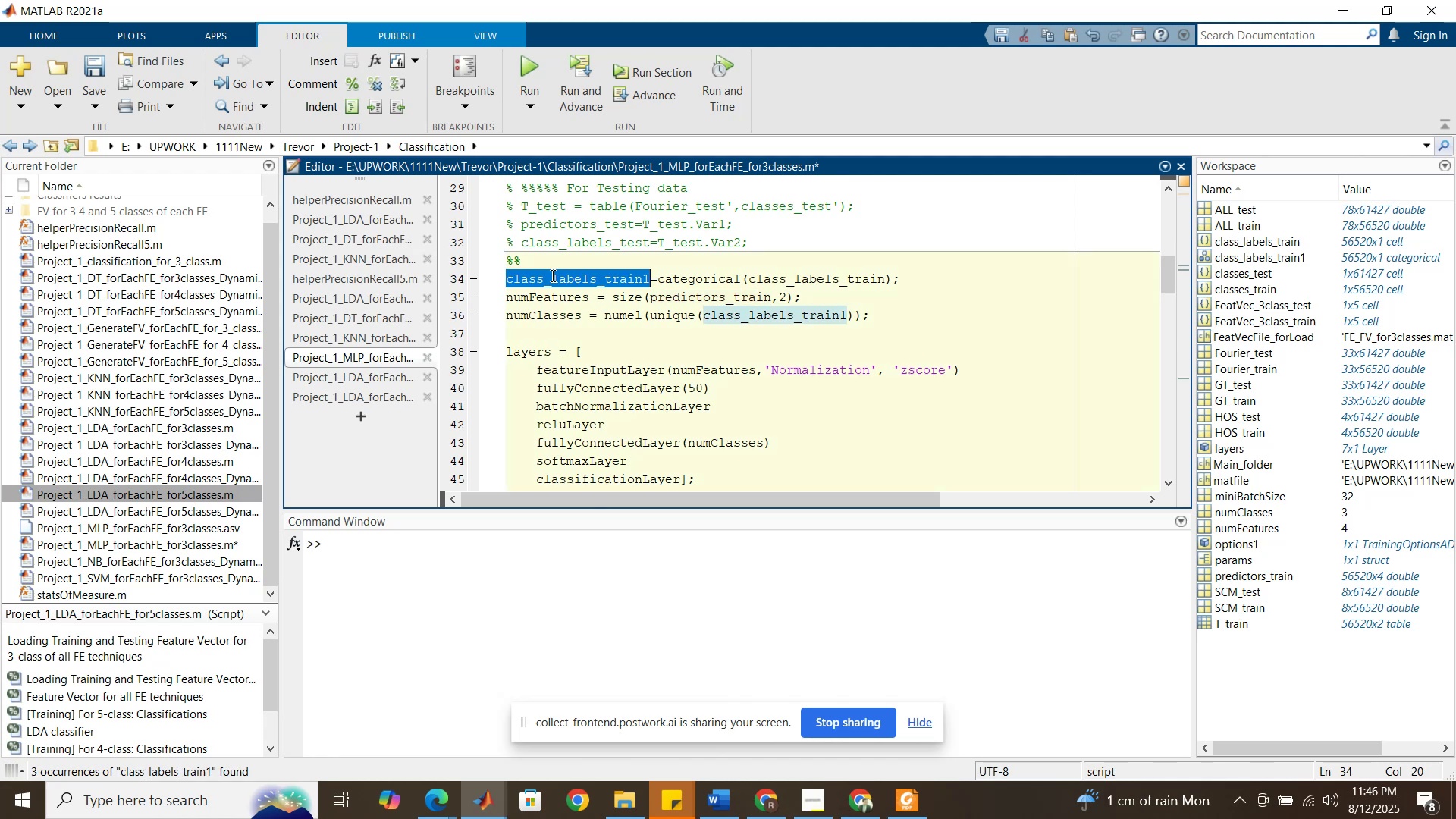 
key(Control+C)
 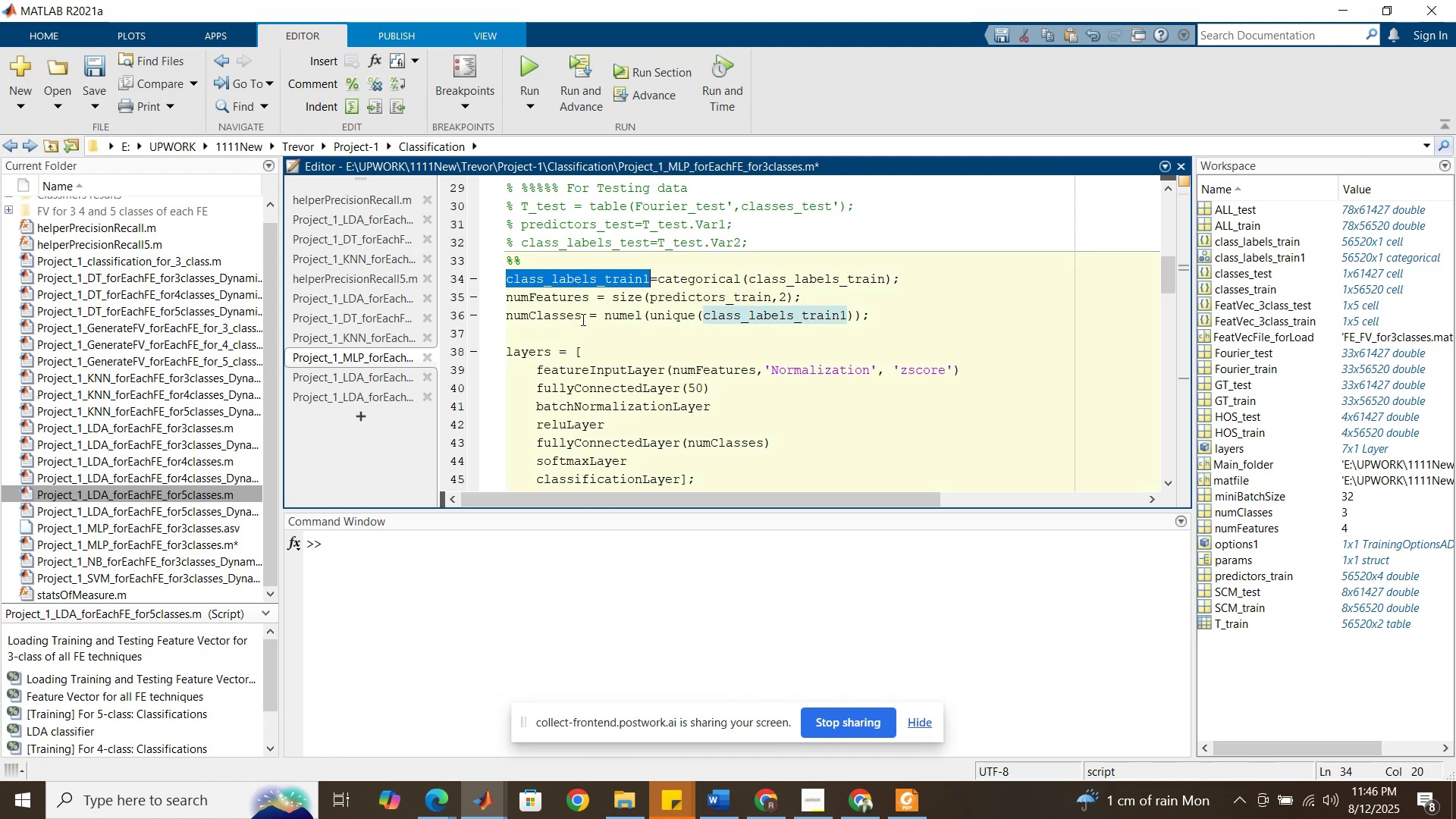 
scroll: coordinate [602, 339], scroll_direction: down, amount: 9.0
 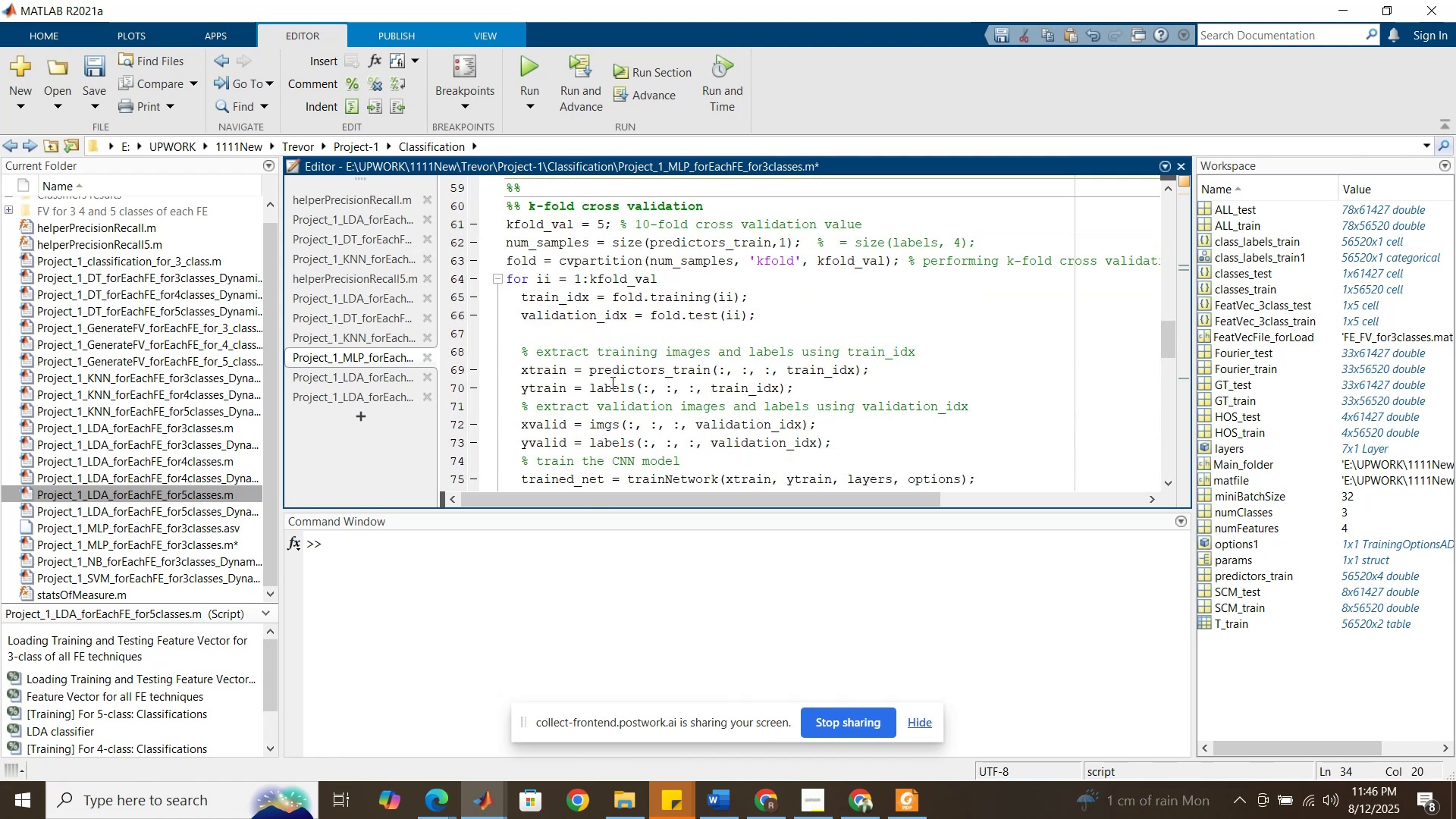 
double_click([611, 382])
 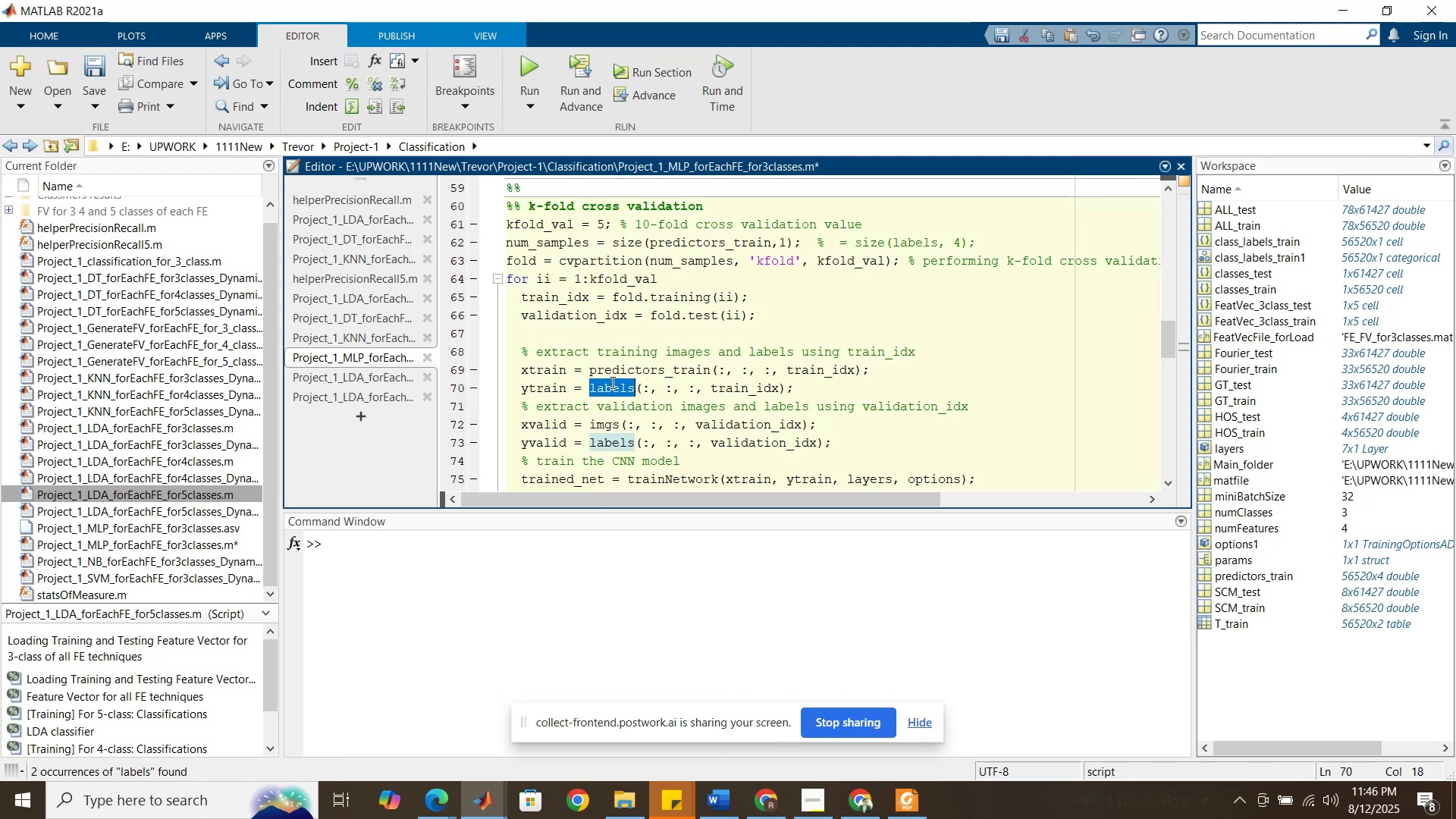 
key(Control+V)
 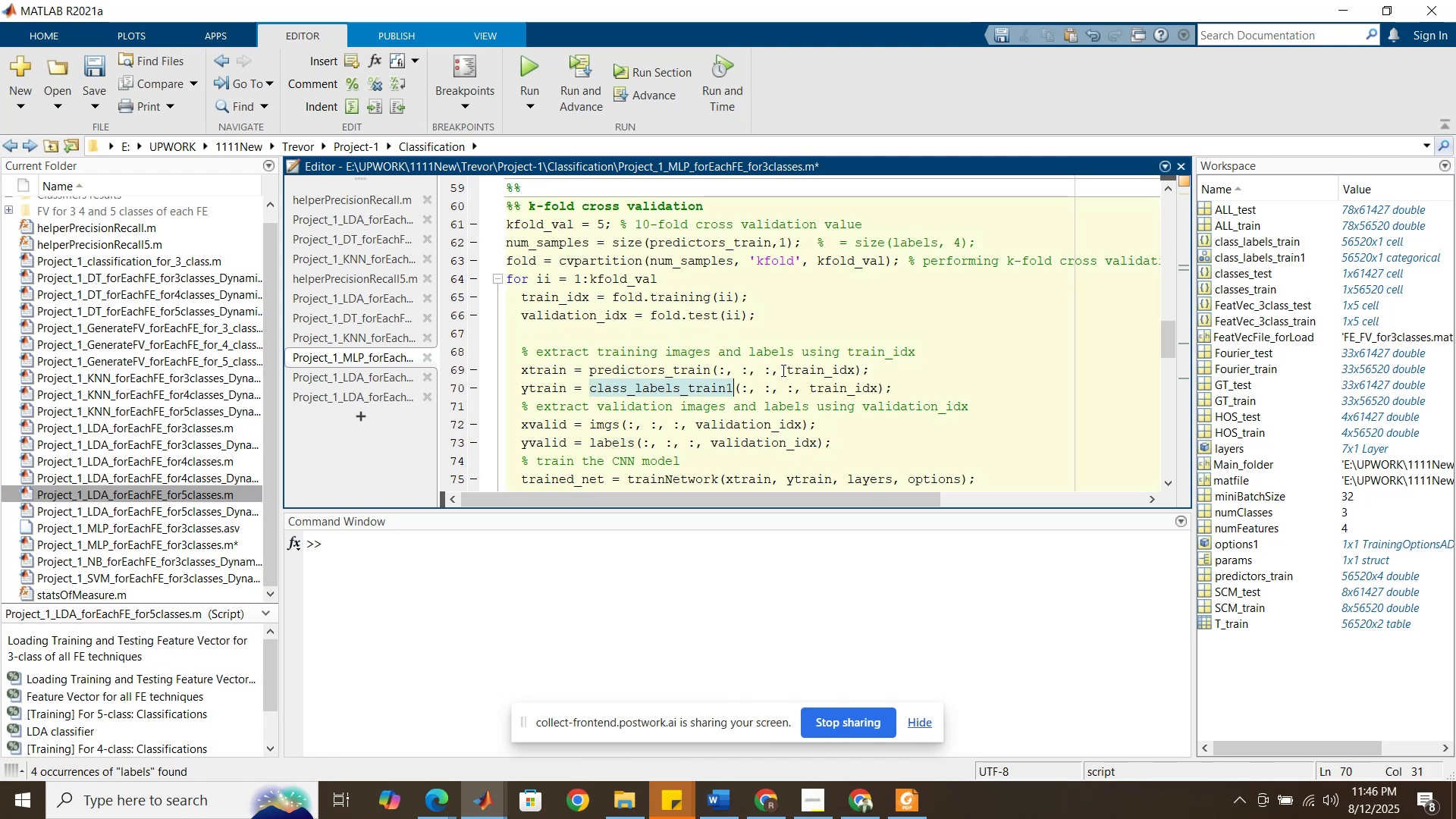 
left_click_drag(start_coordinate=[777, 373], to_coordinate=[723, 372])
 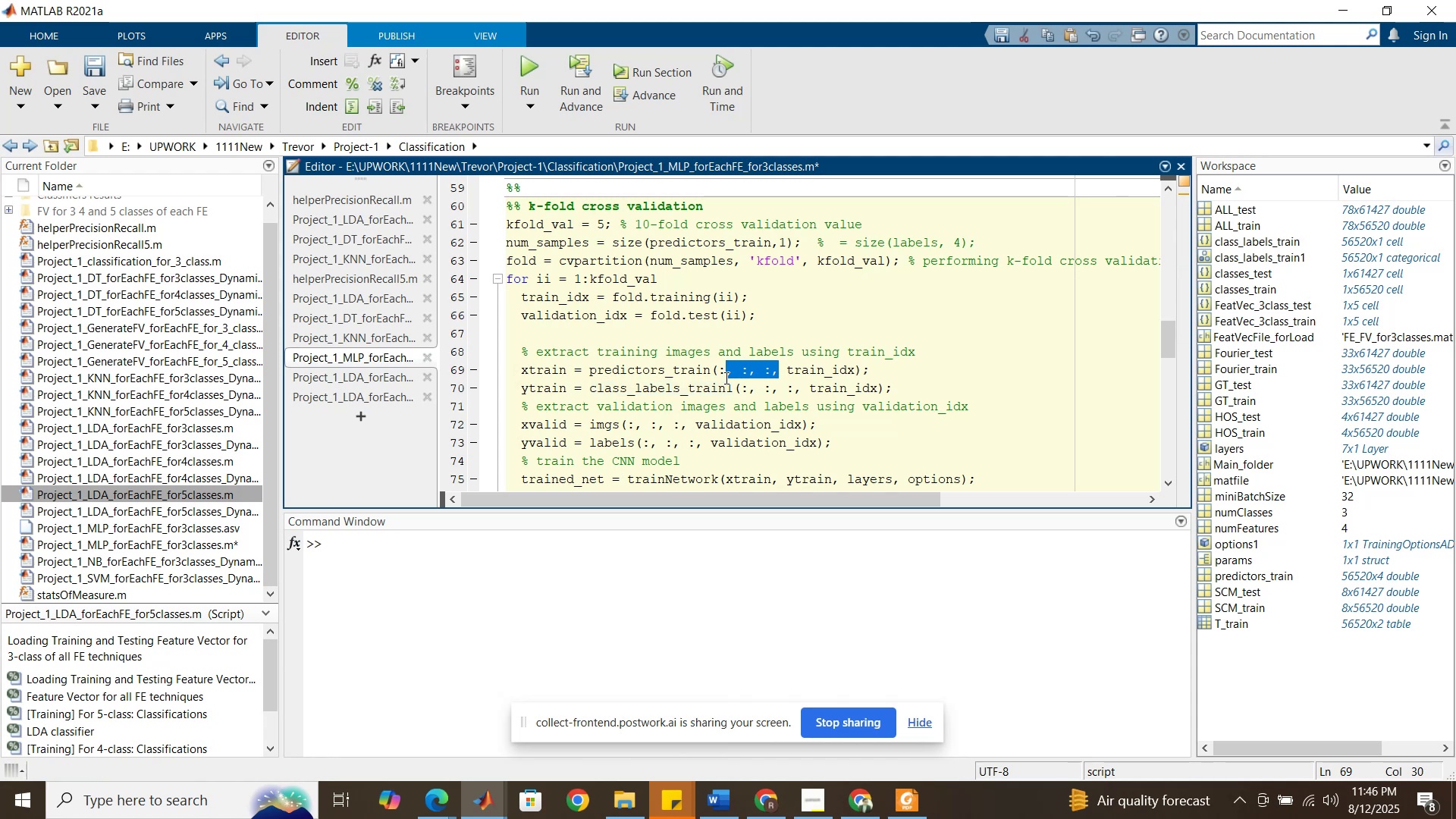 
wait(9.34)
 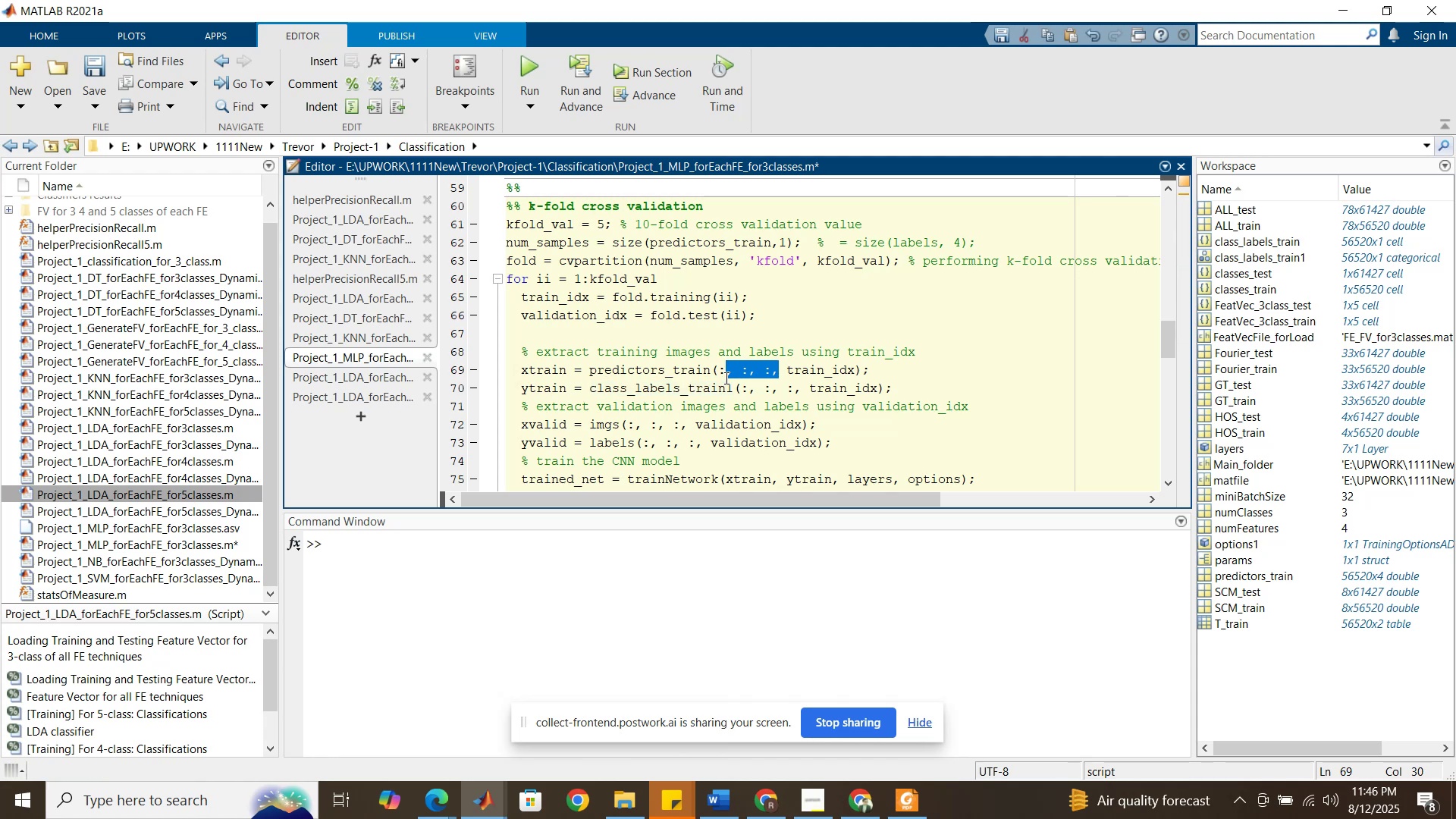 
key(Backspace)
 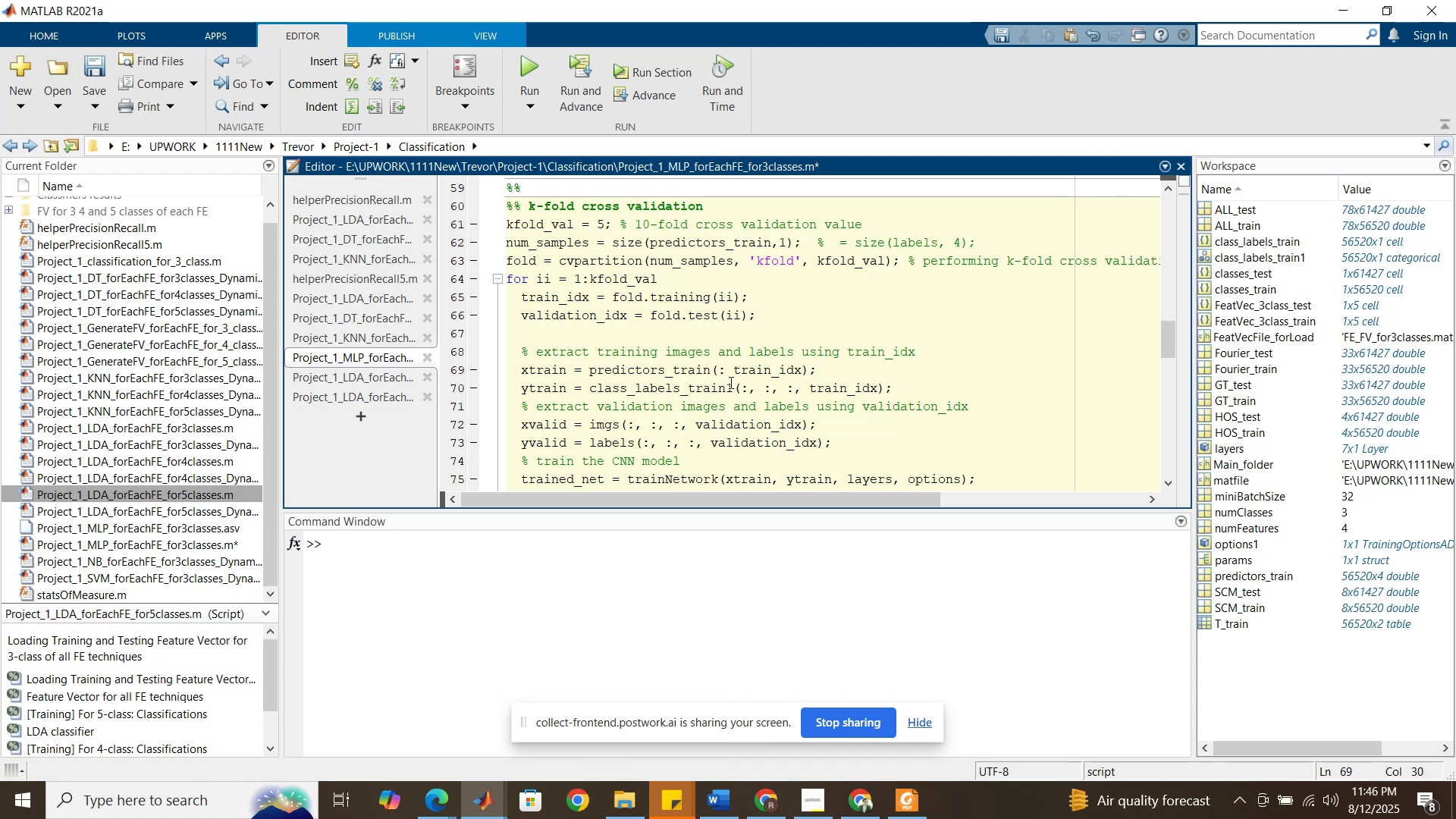 
key(Backspace)
 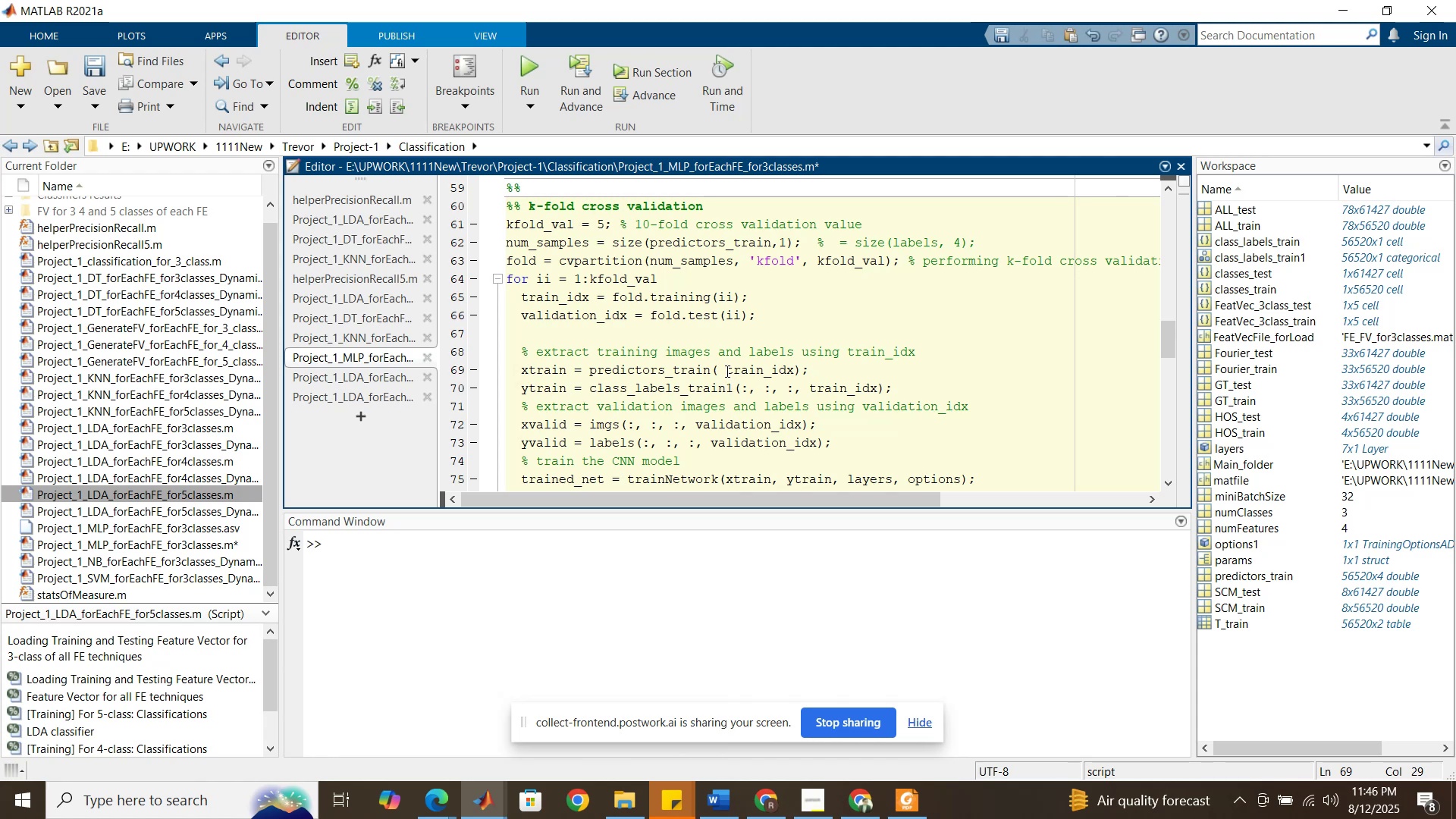 
left_click([726, 371])
 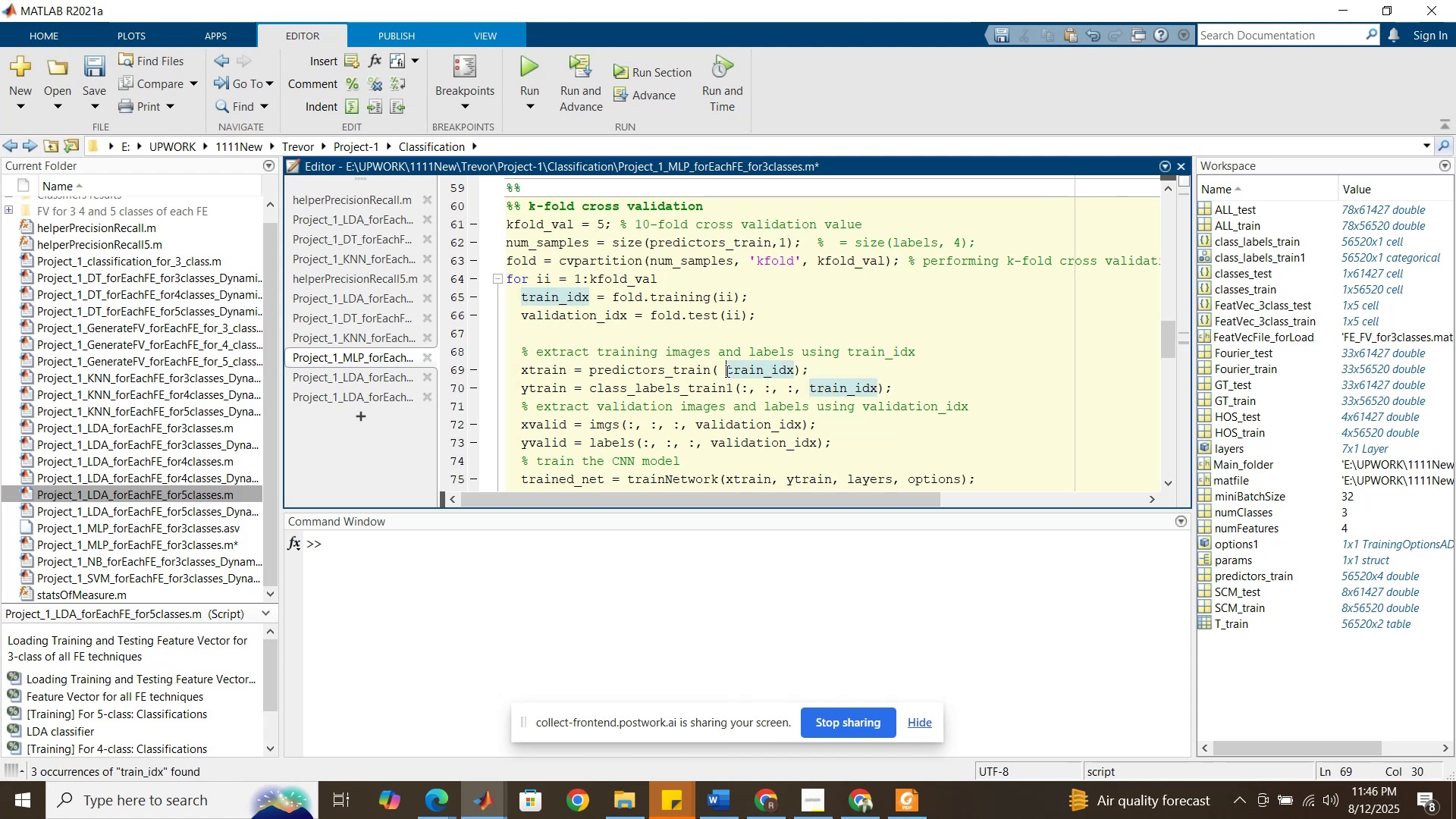 
key(Backspace)
 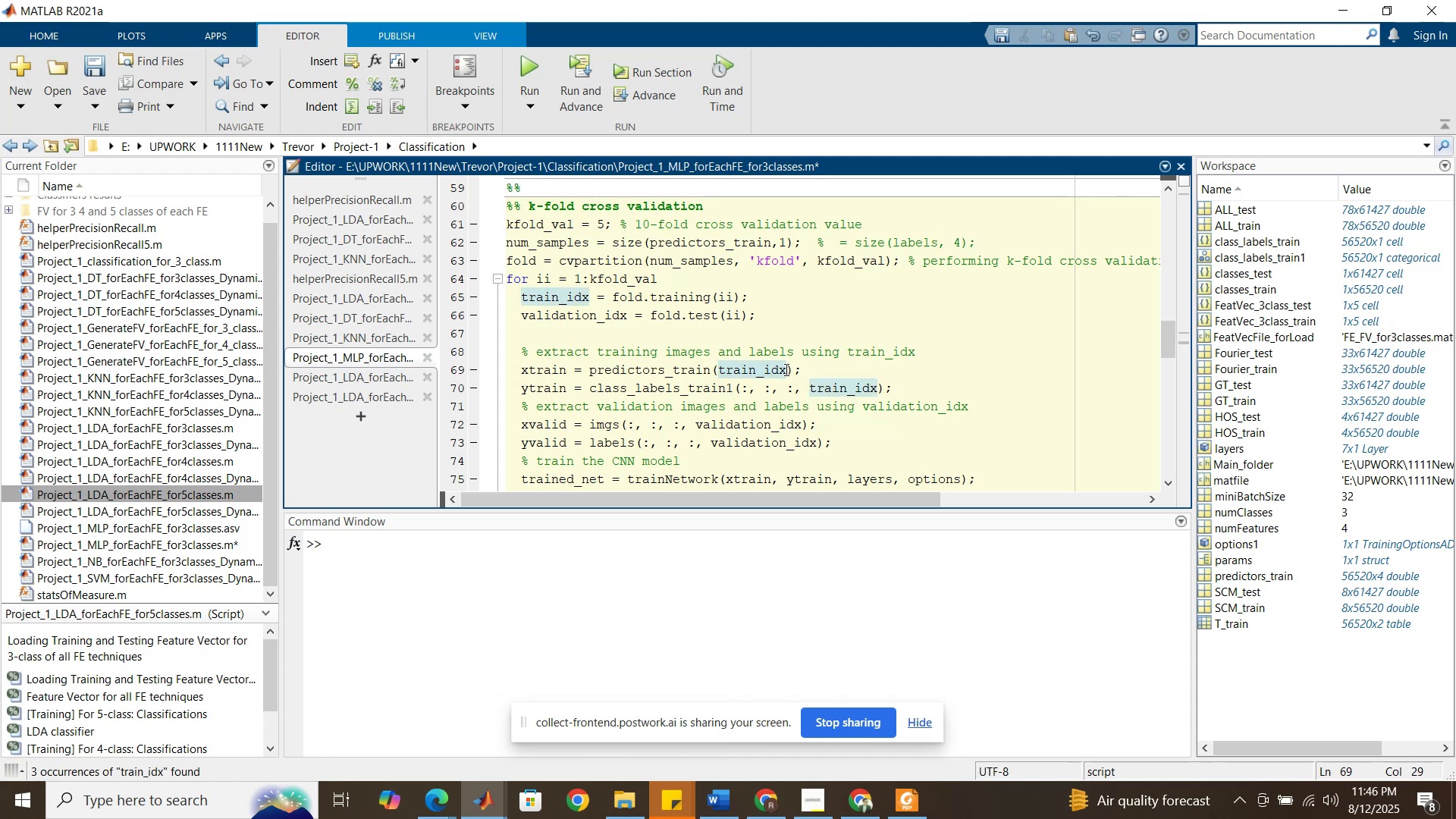 
left_click([786, 369])
 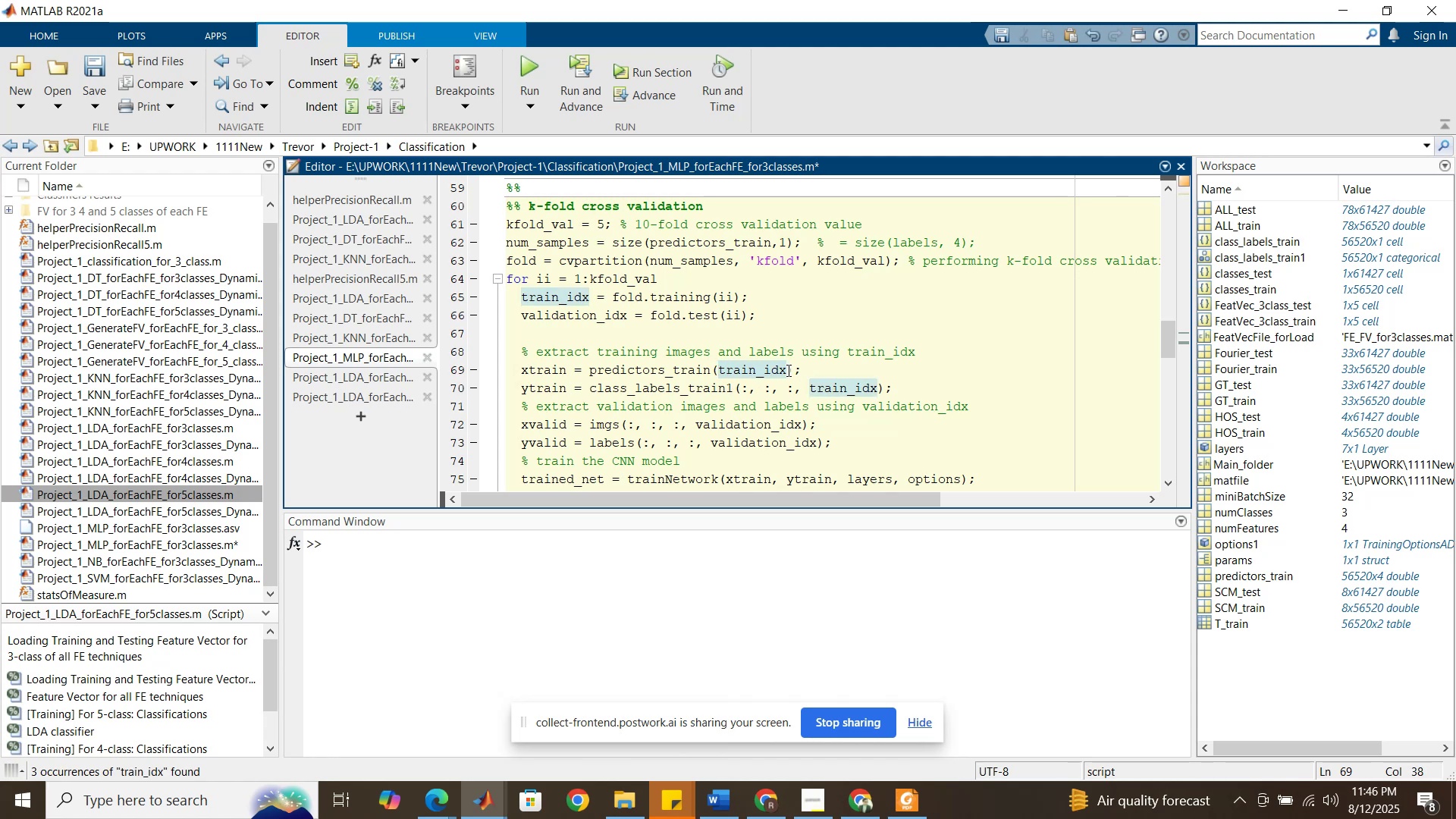 
key(Comma)
 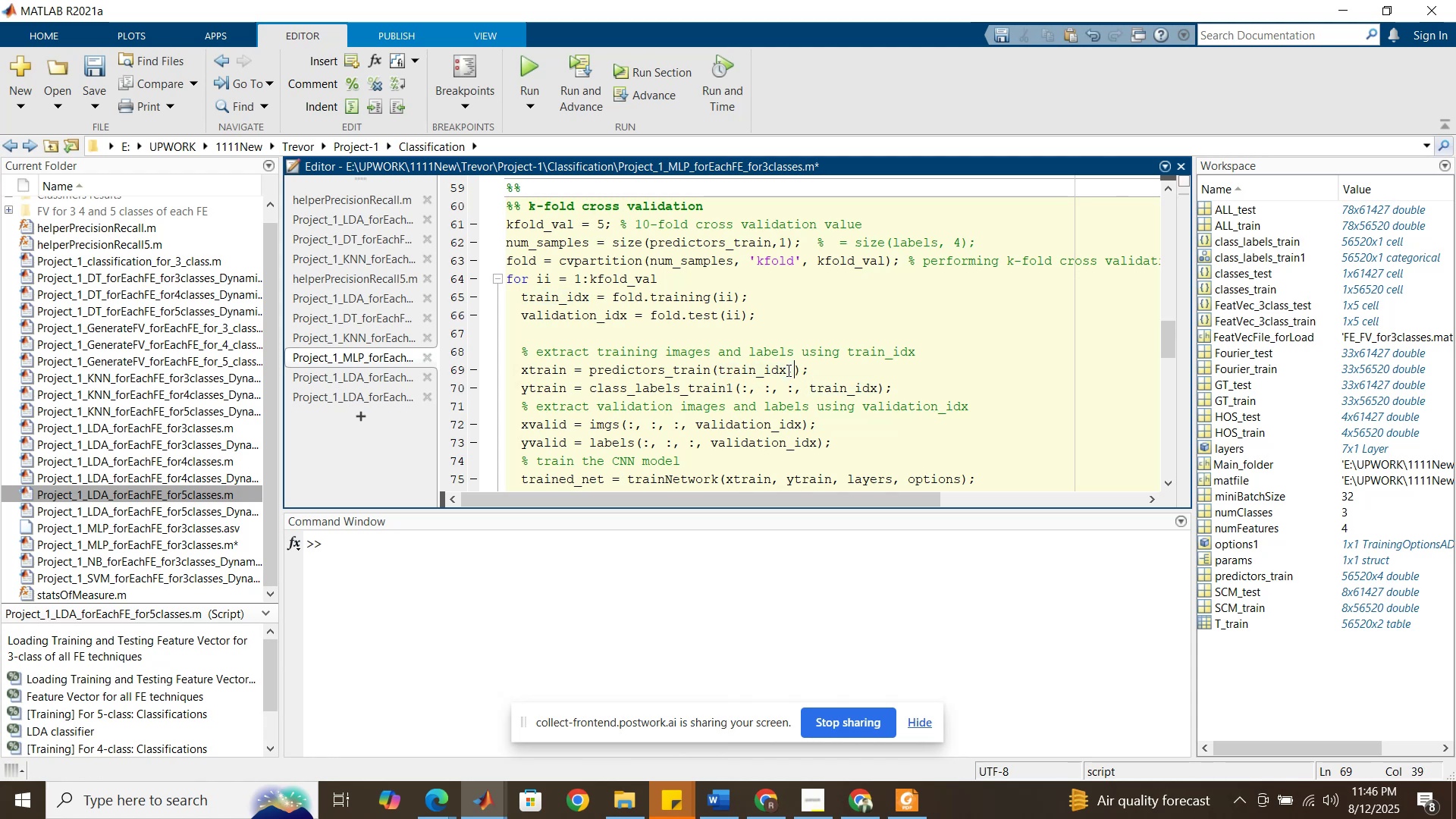 
key(Shift+ShiftRight)
 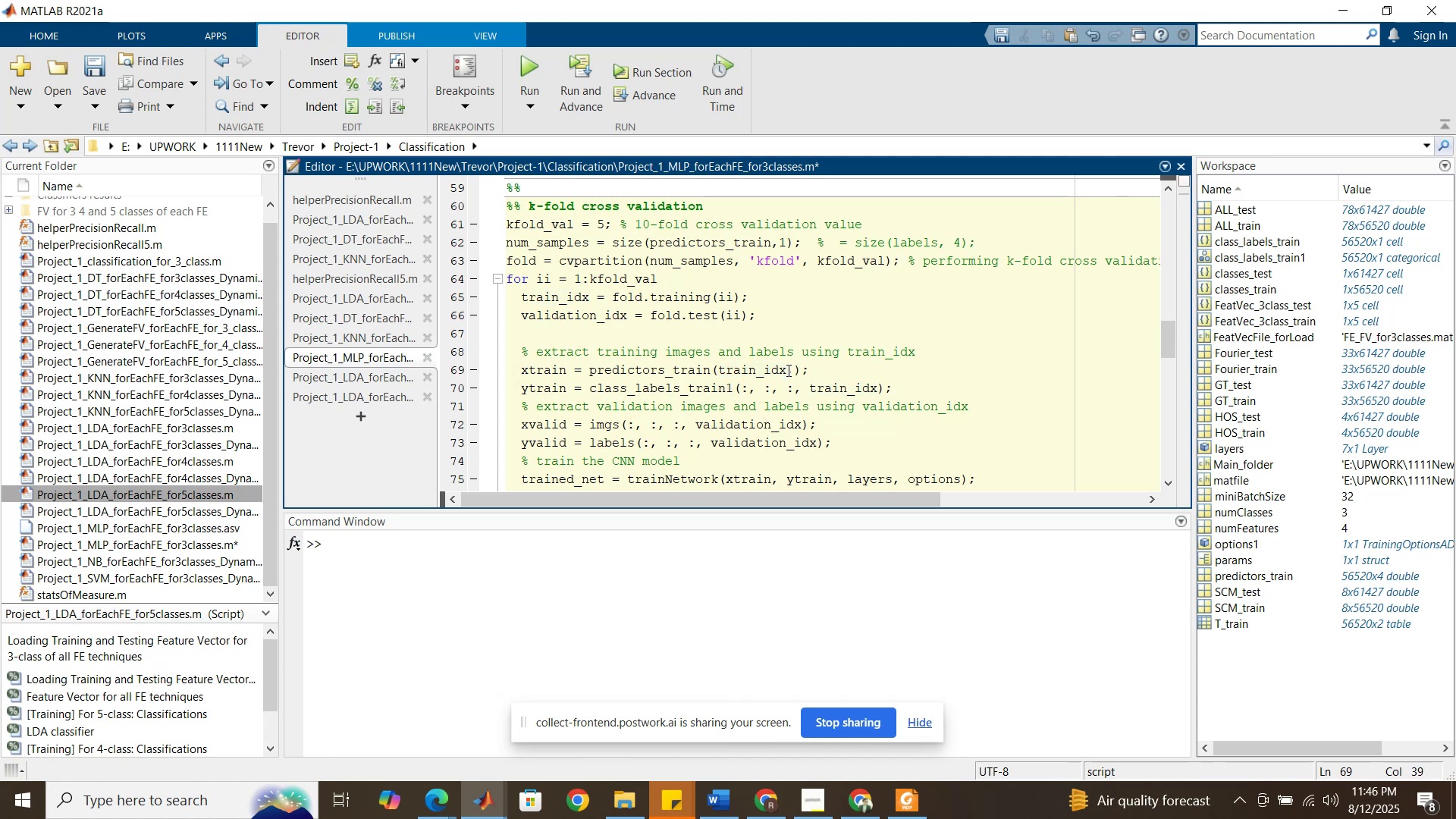 
key(Shift+Semicolon)
 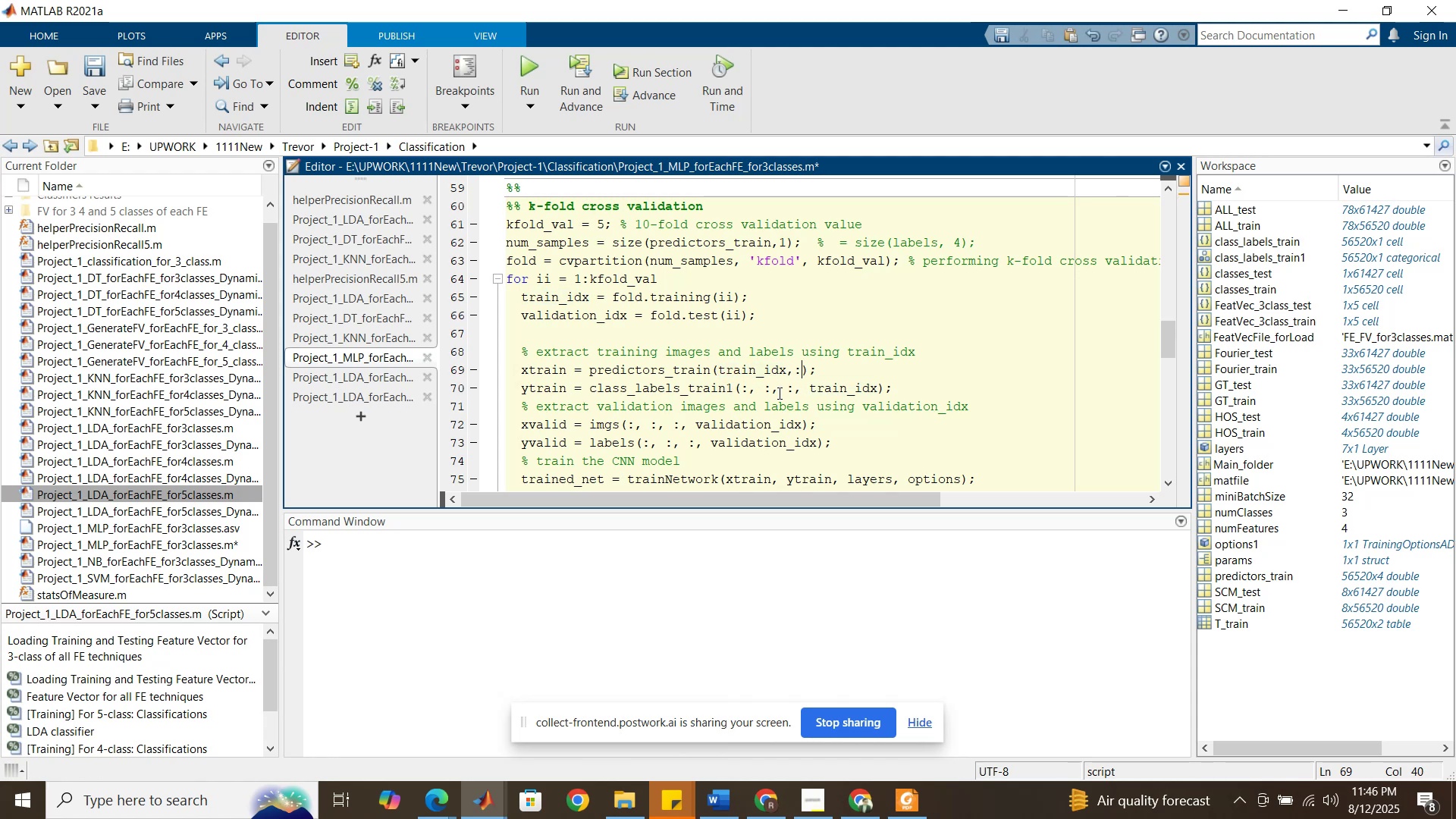 
left_click_drag(start_coordinate=[809, 392], to_coordinate=[738, 394])
 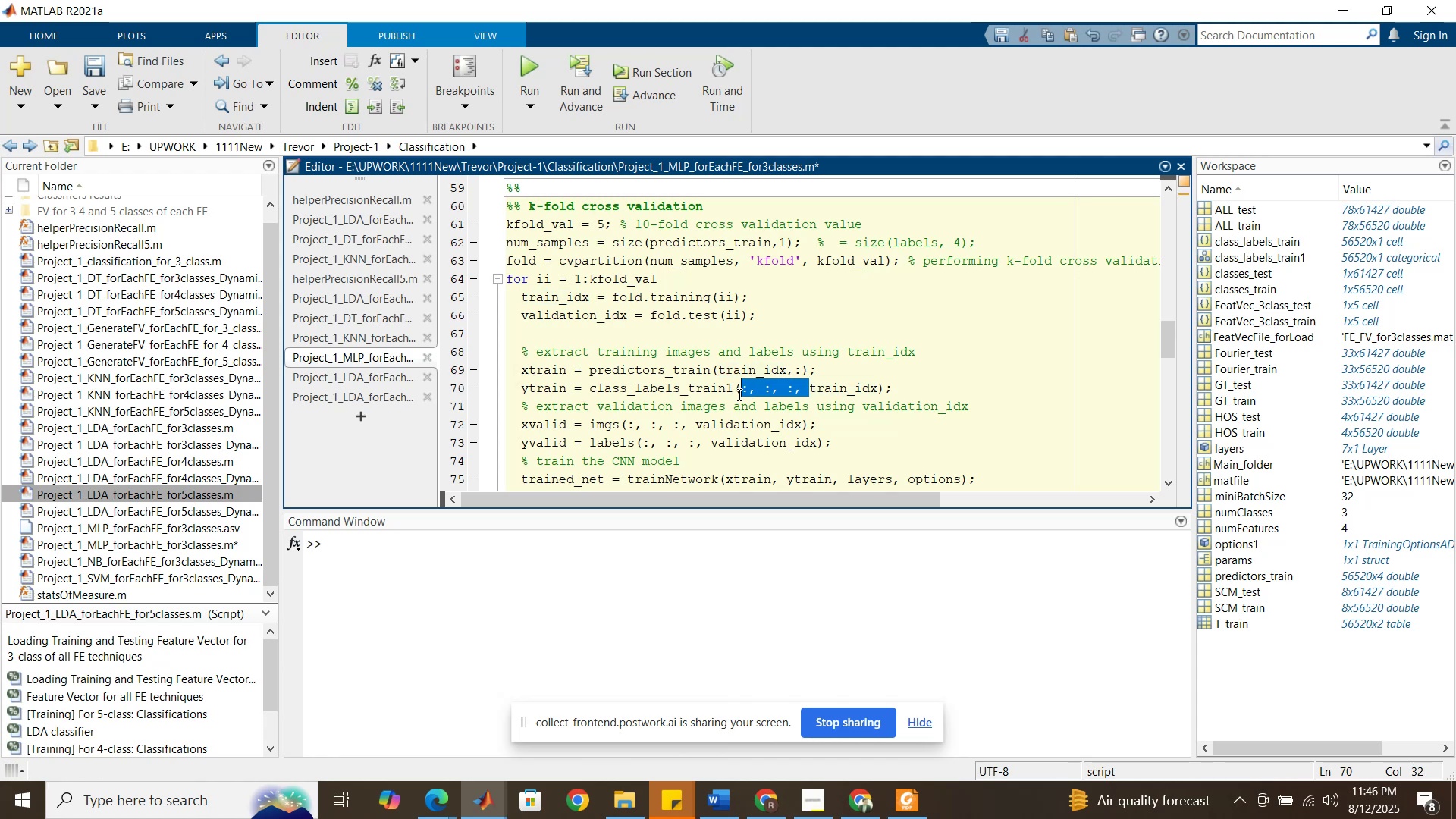 
key(Backspace)
 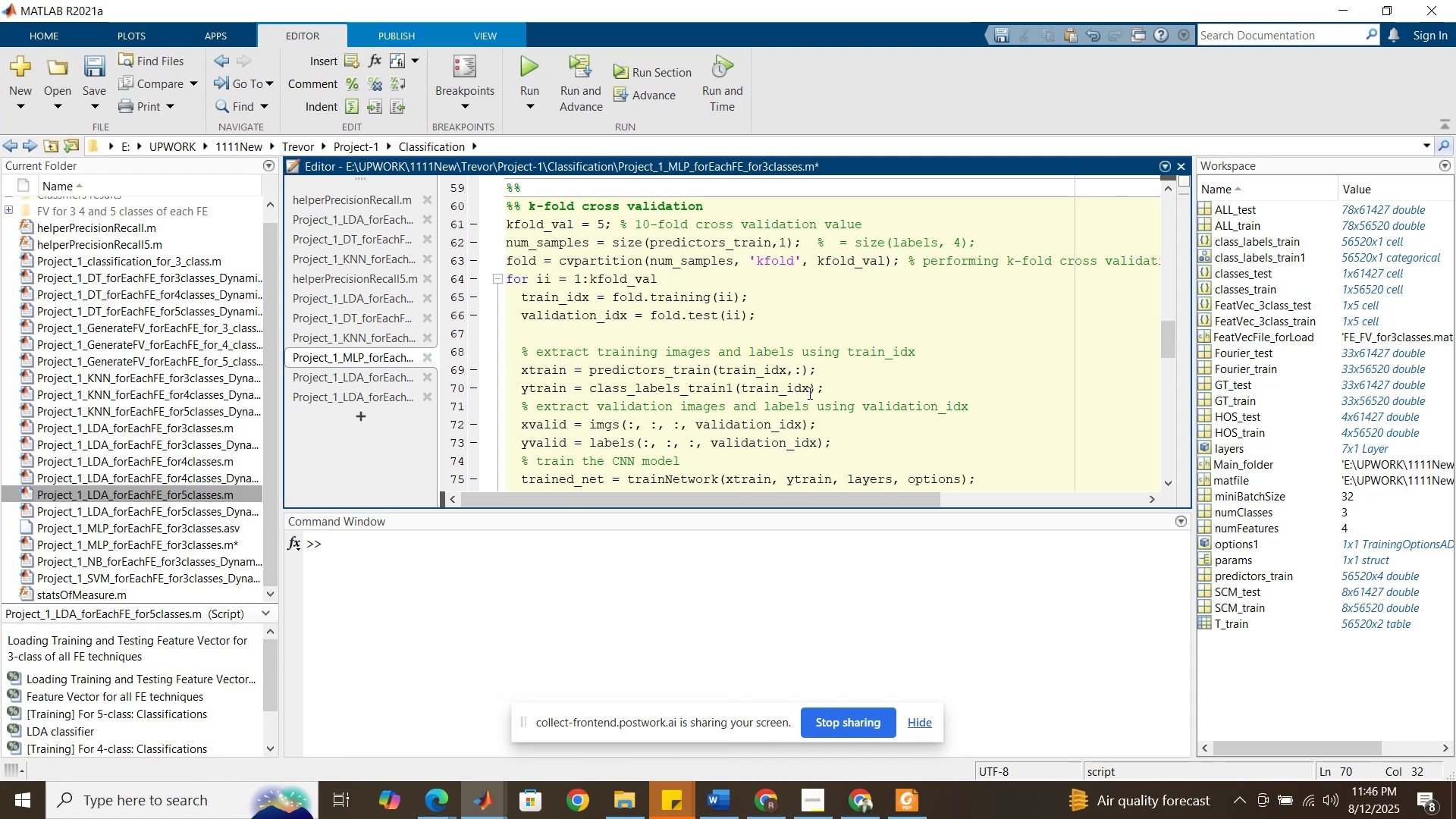 
left_click([810, 393])
 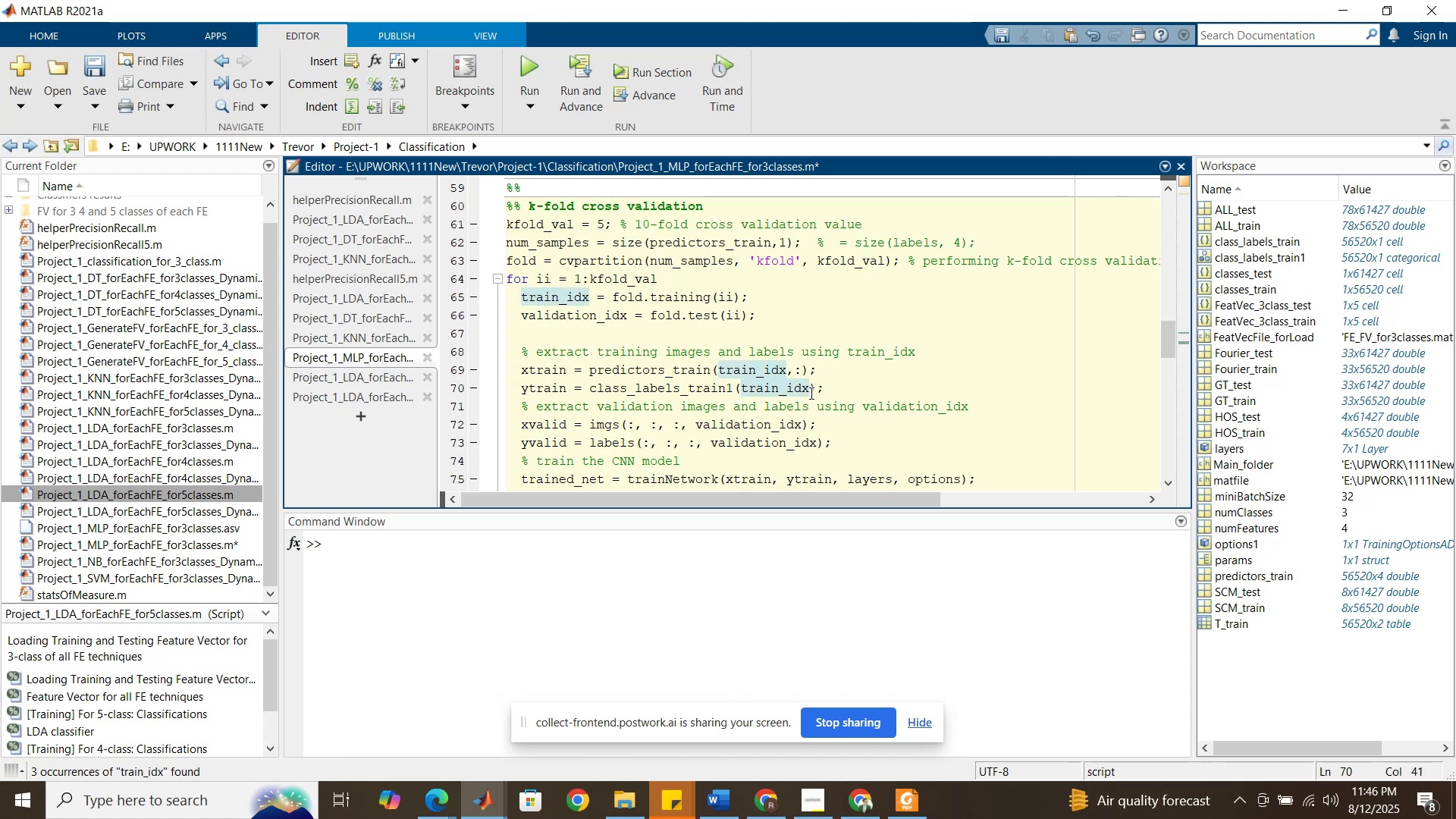 
key(Comma)
 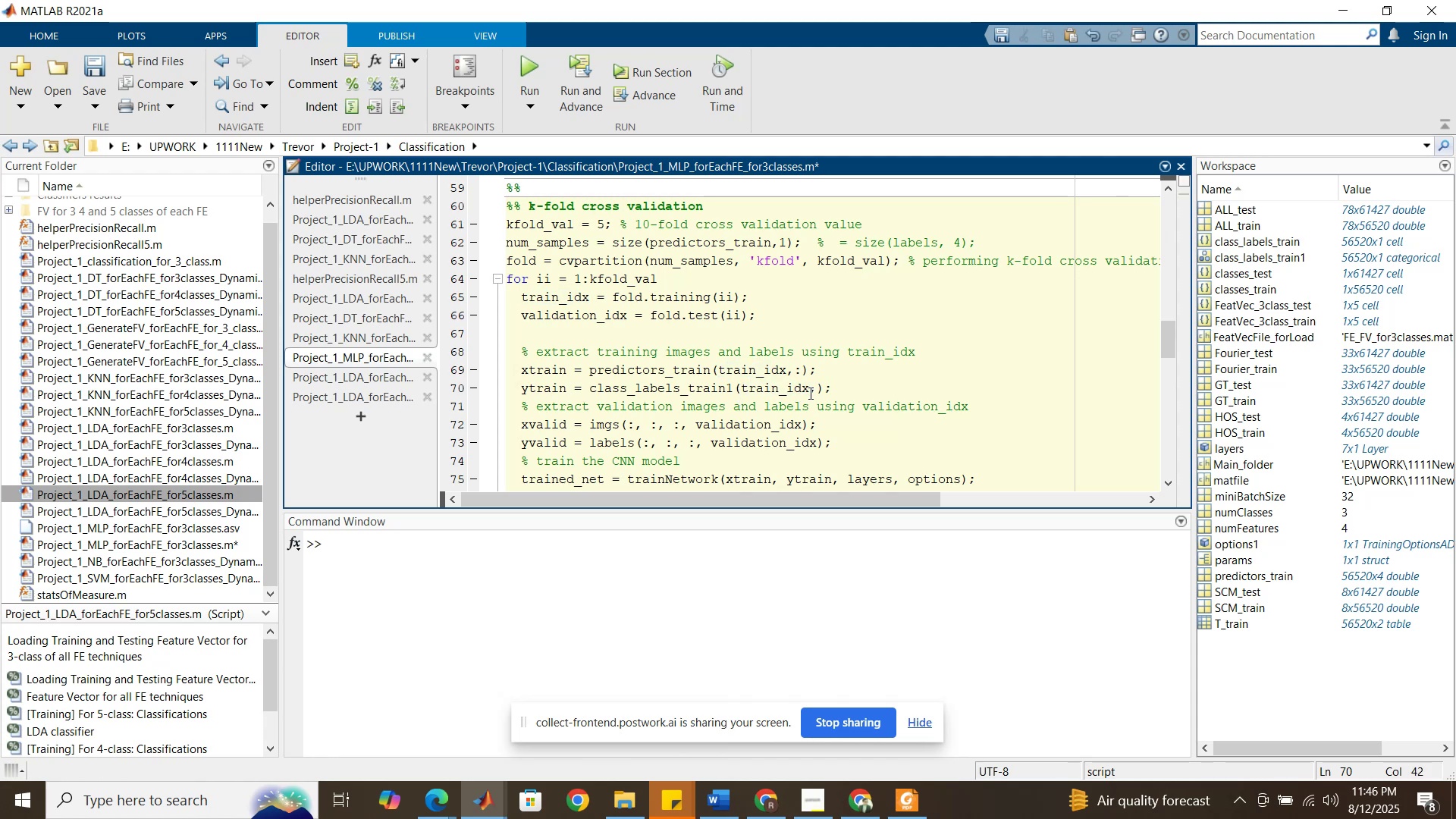 
key(1)
 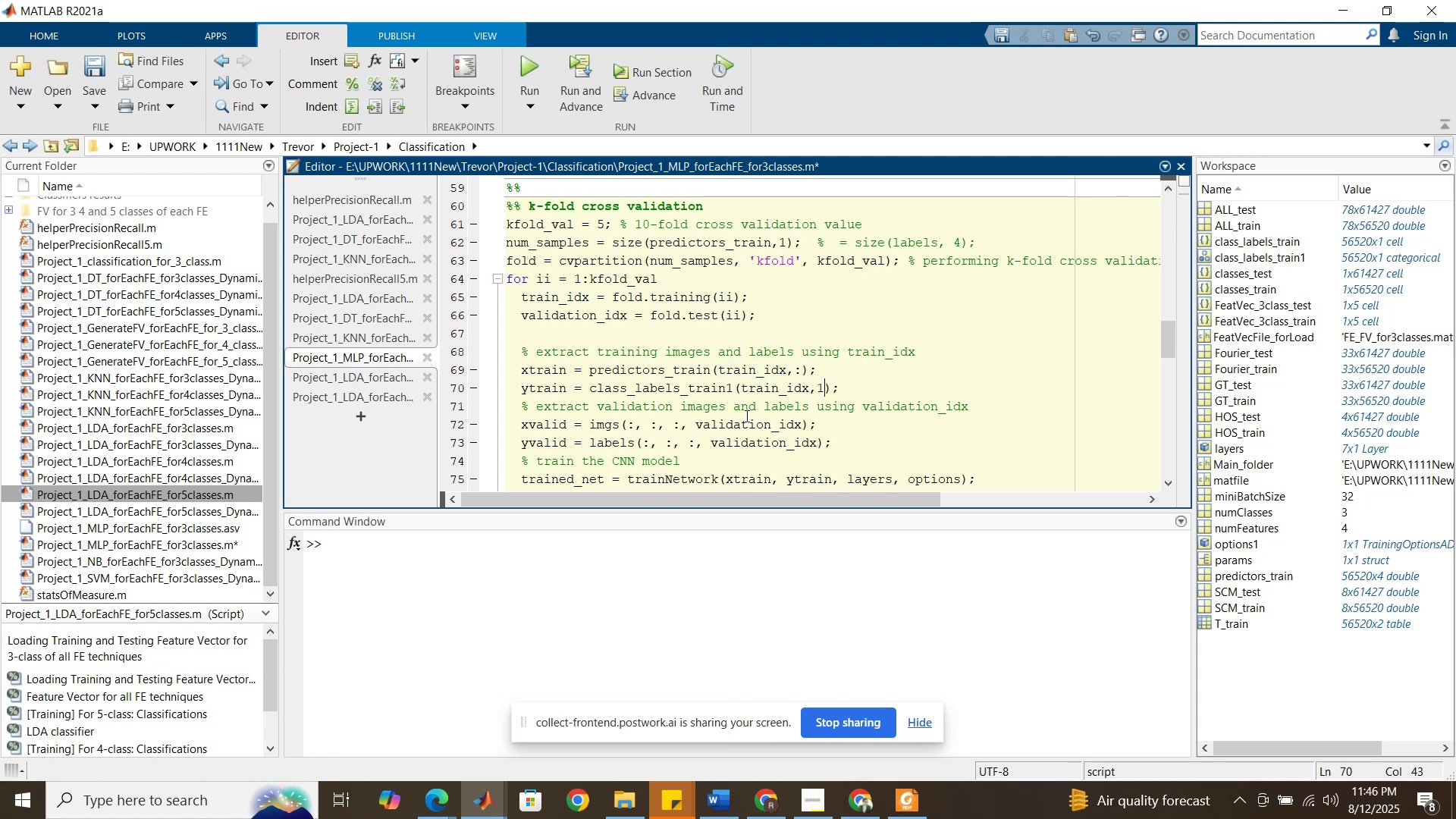 
scroll: coordinate [697, 414], scroll_direction: down, amount: 1.0
 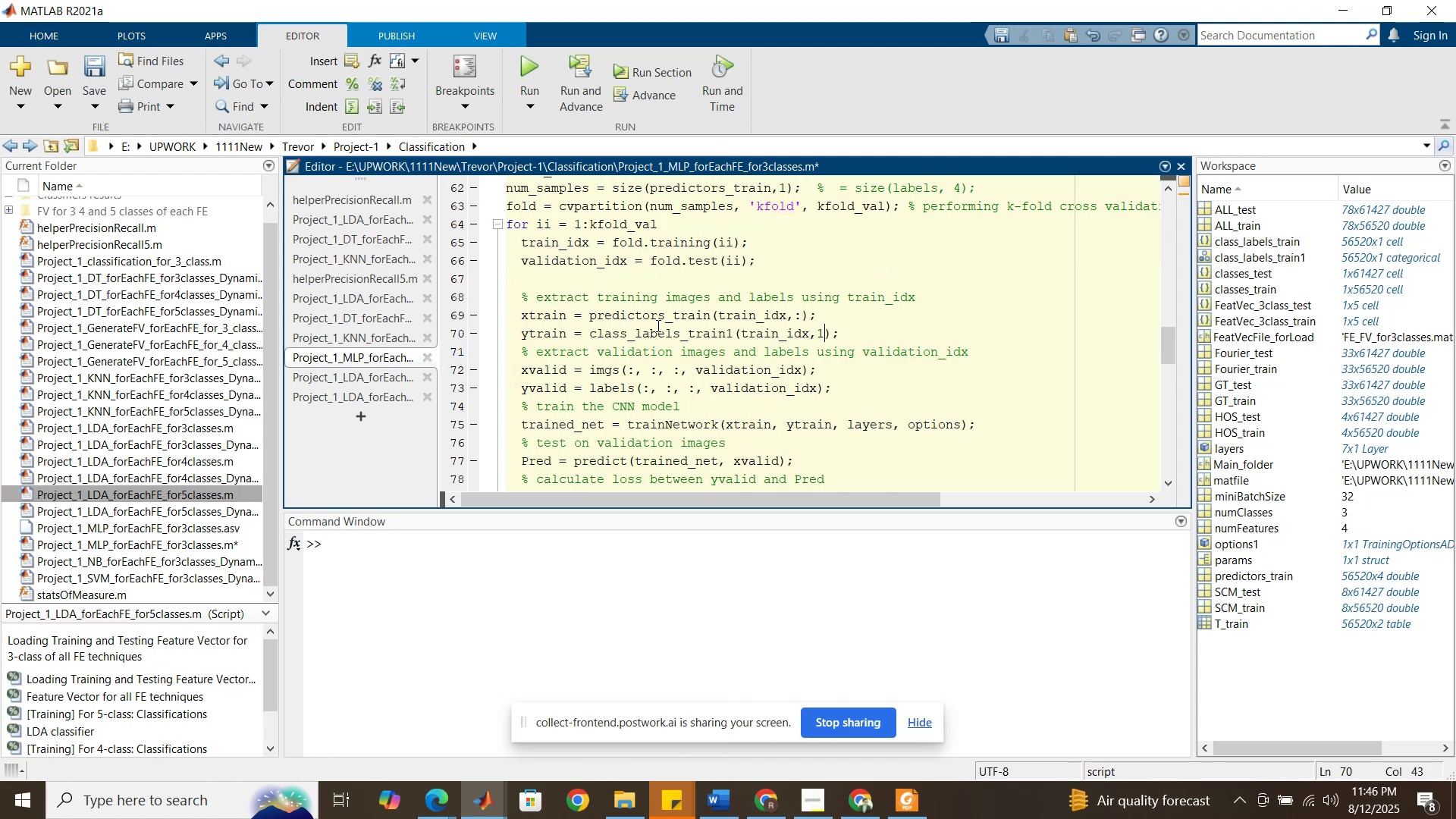 
double_click([655, 318])
 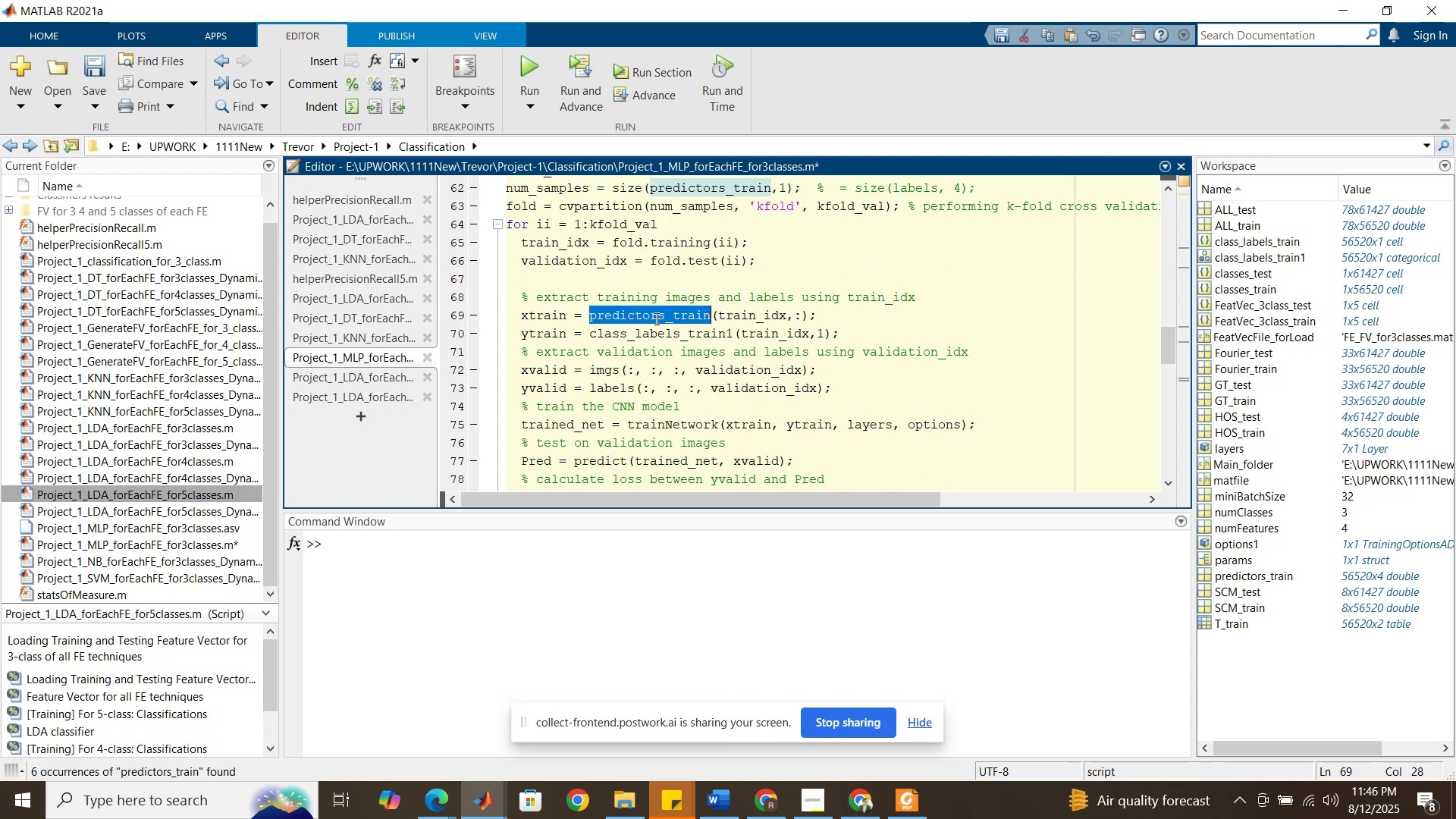 
key(Control+C)
 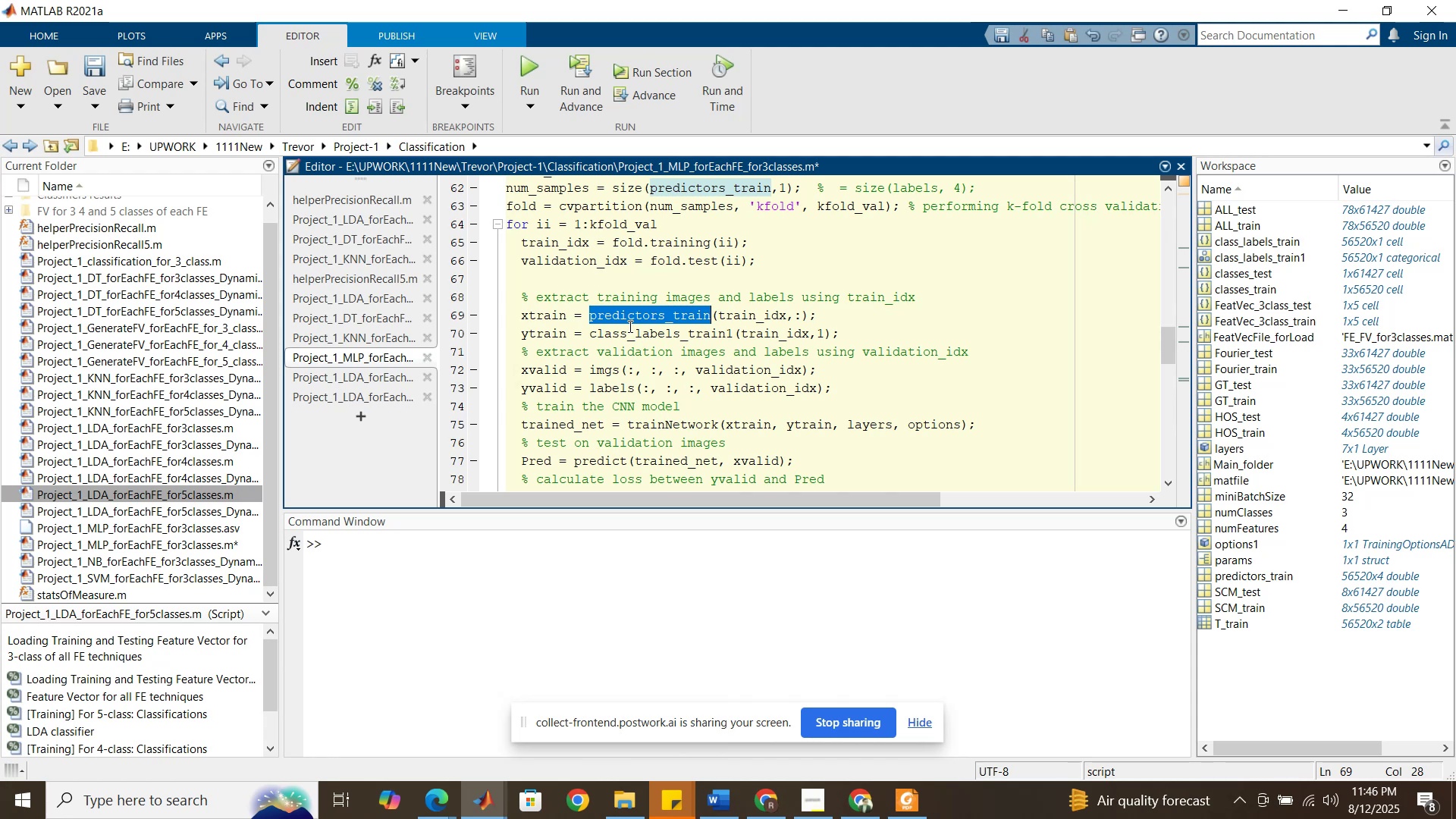 
left_click([629, 326])
 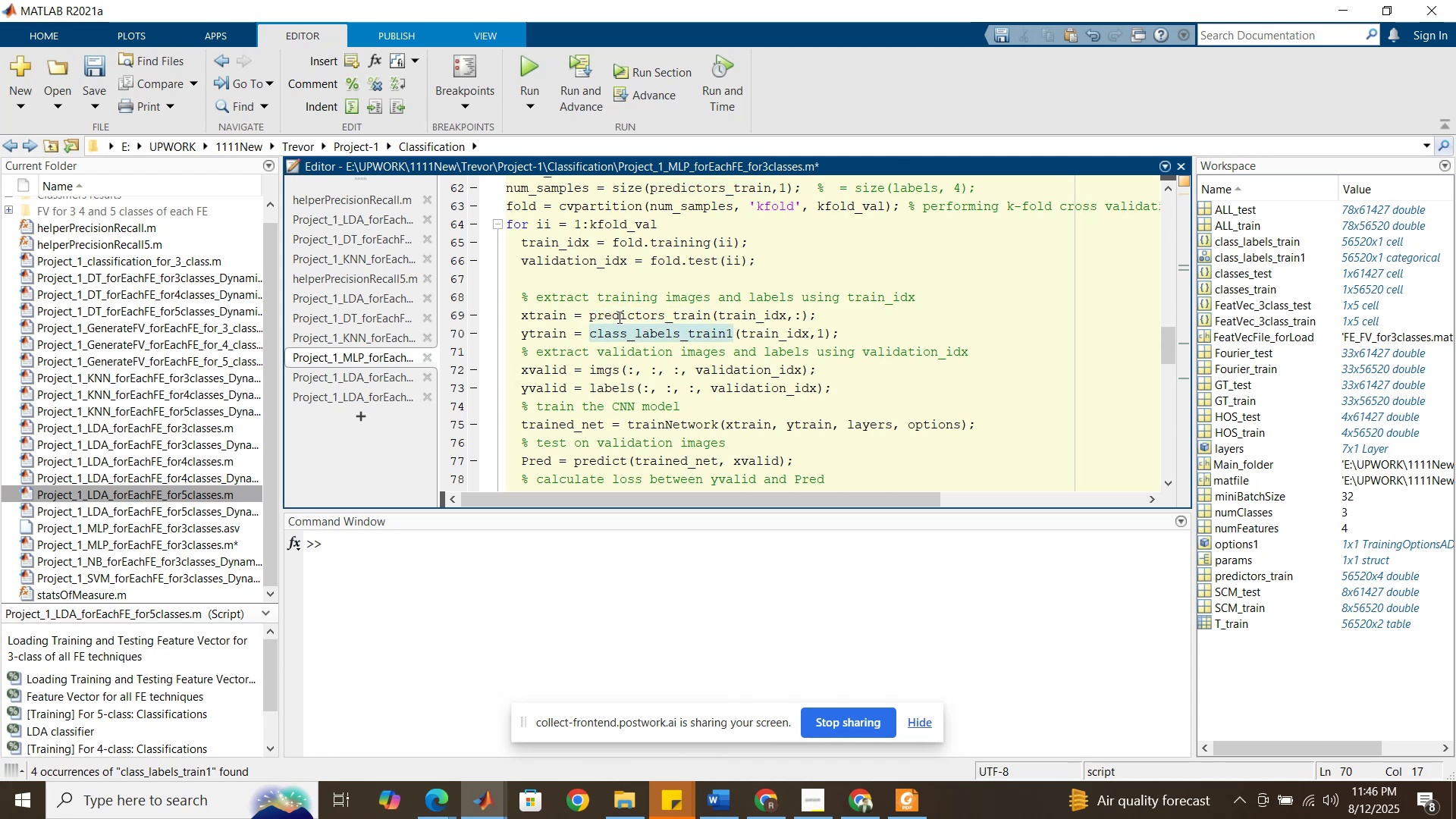 
left_click_drag(start_coordinate=[591, 312], to_coordinate=[846, 334])
 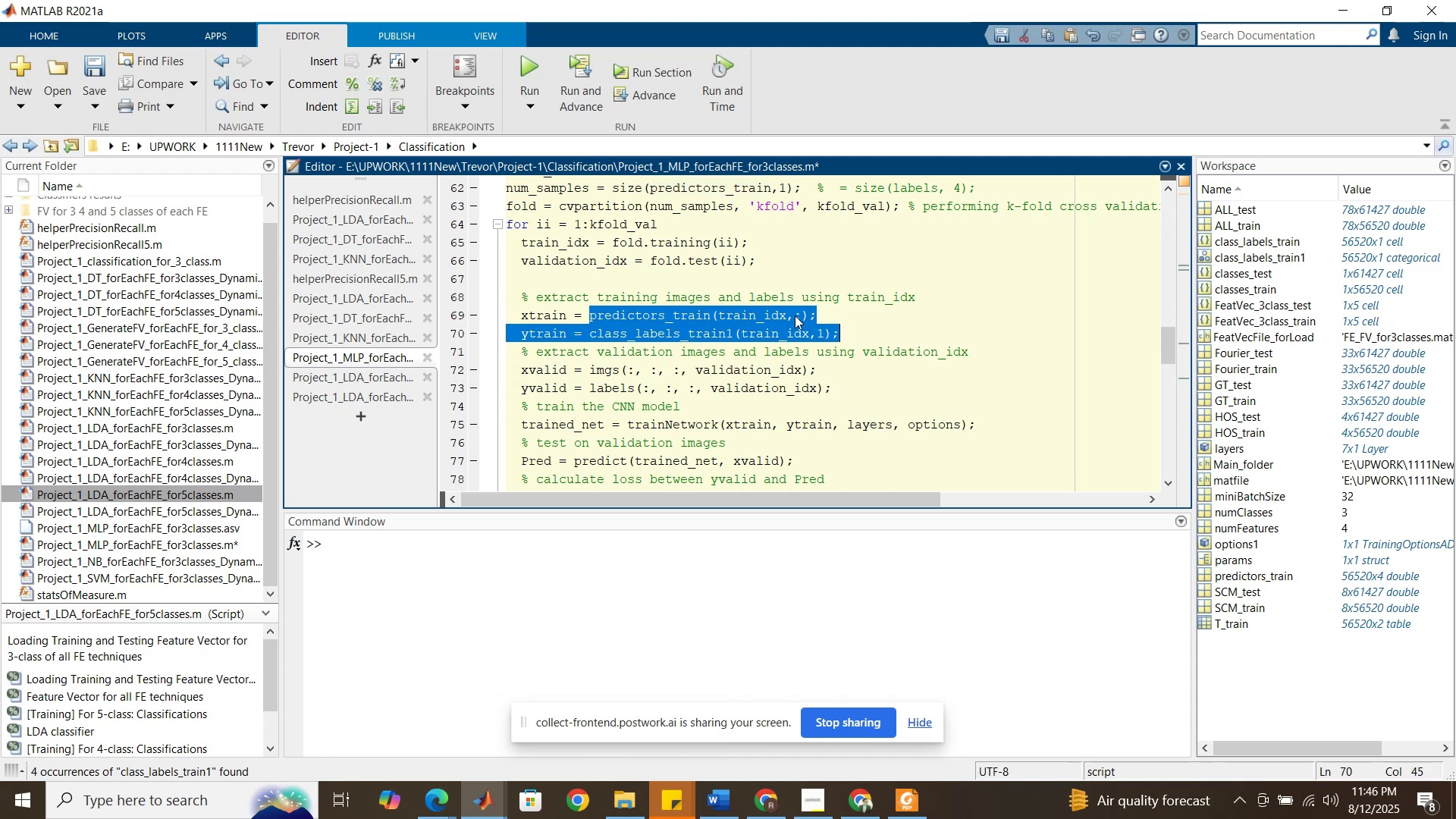 
left_click([793, 315])
 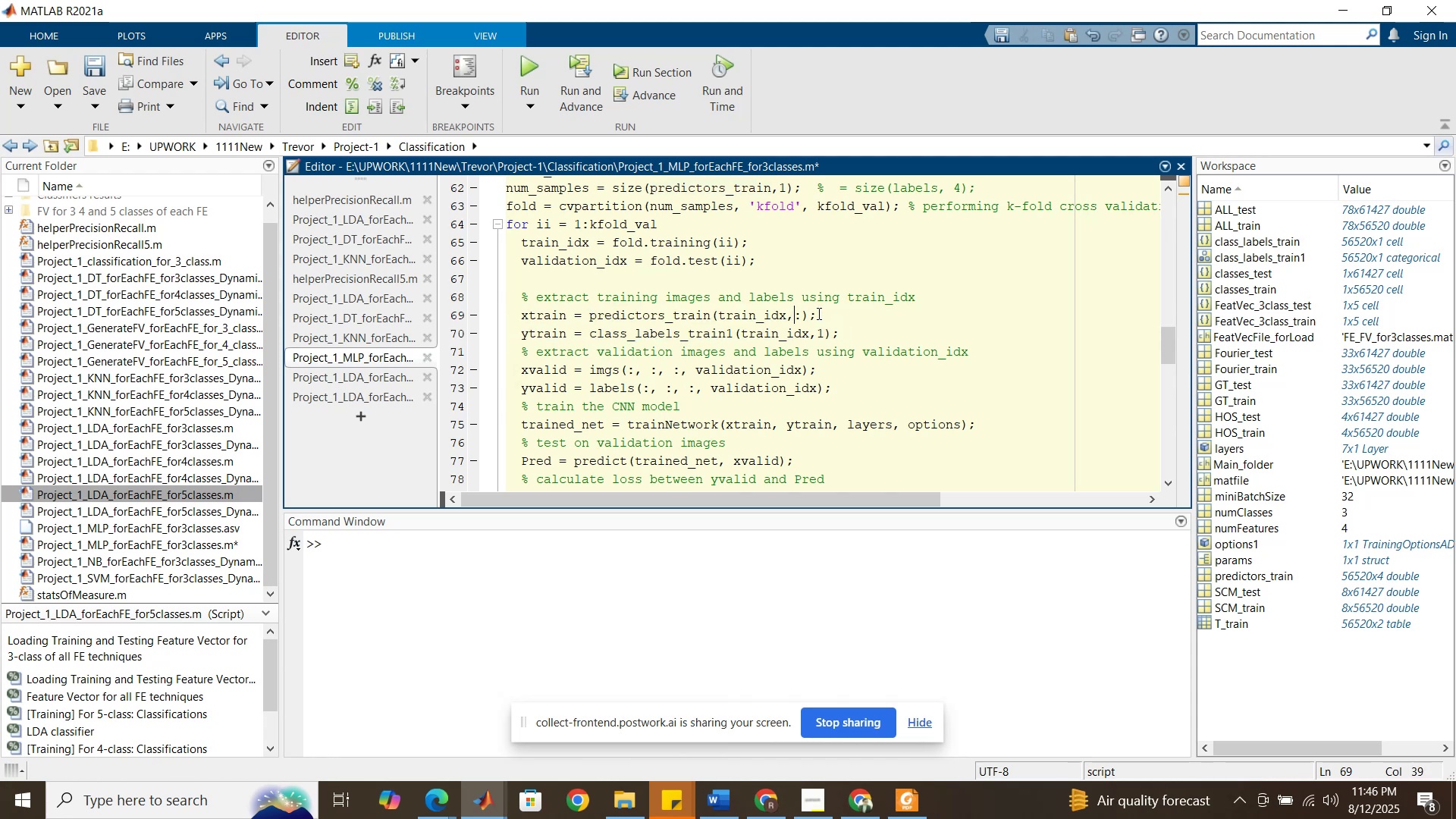 
left_click_drag(start_coordinate=[821, 314], to_coordinate=[588, 313])
 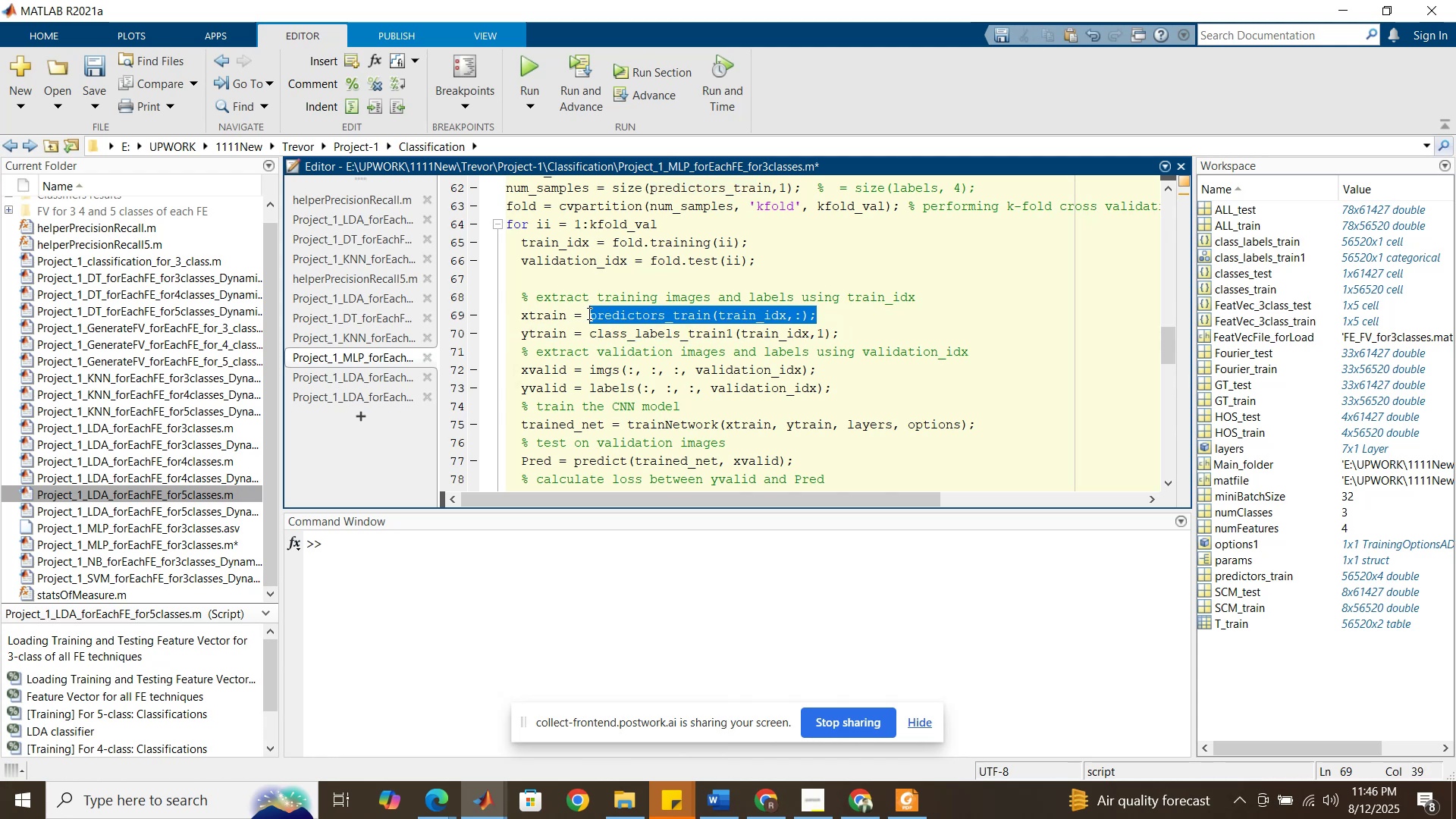 
key(Control+C)
 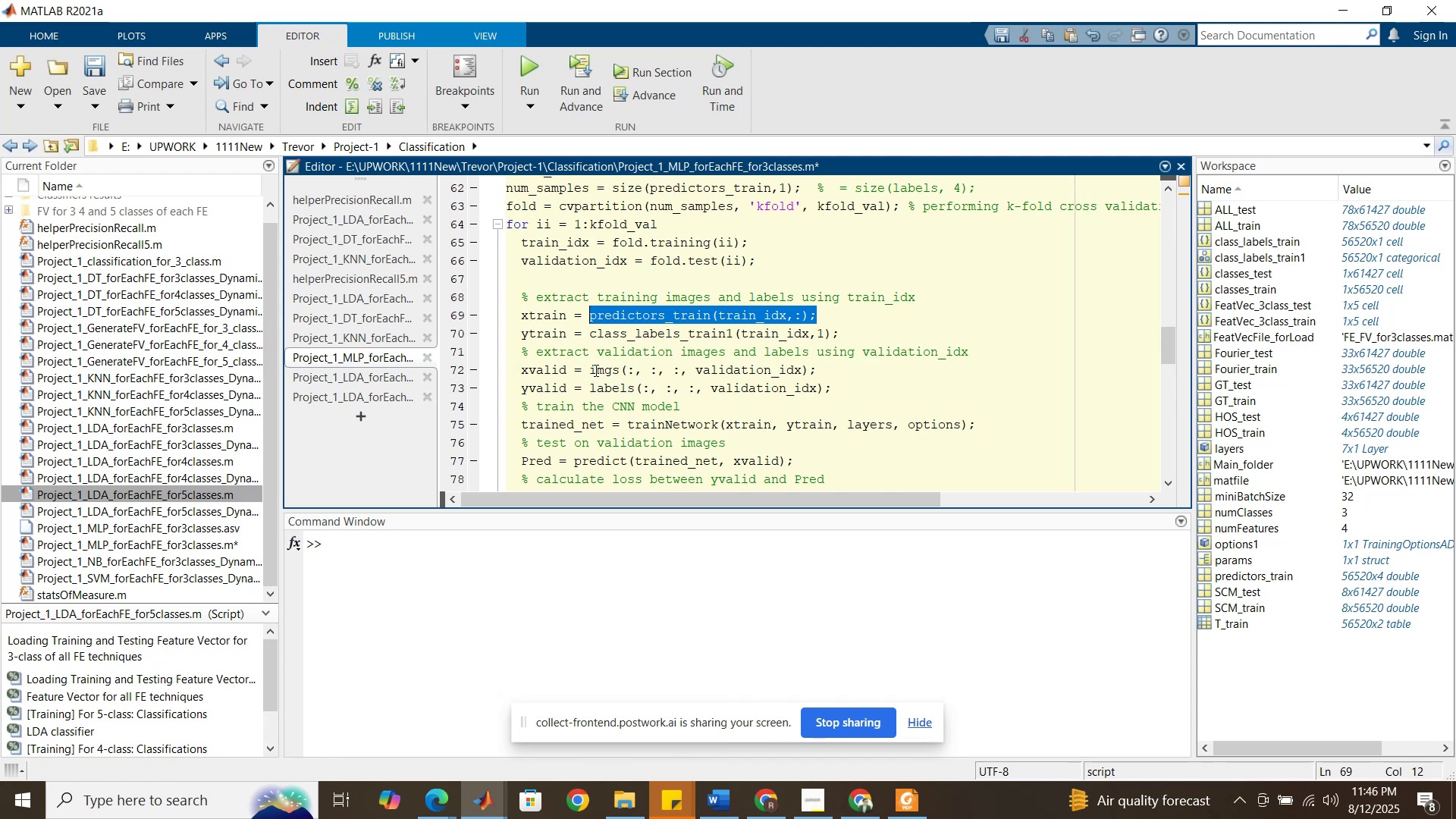 
left_click_drag(start_coordinate=[591, 370], to_coordinate=[814, 366])
 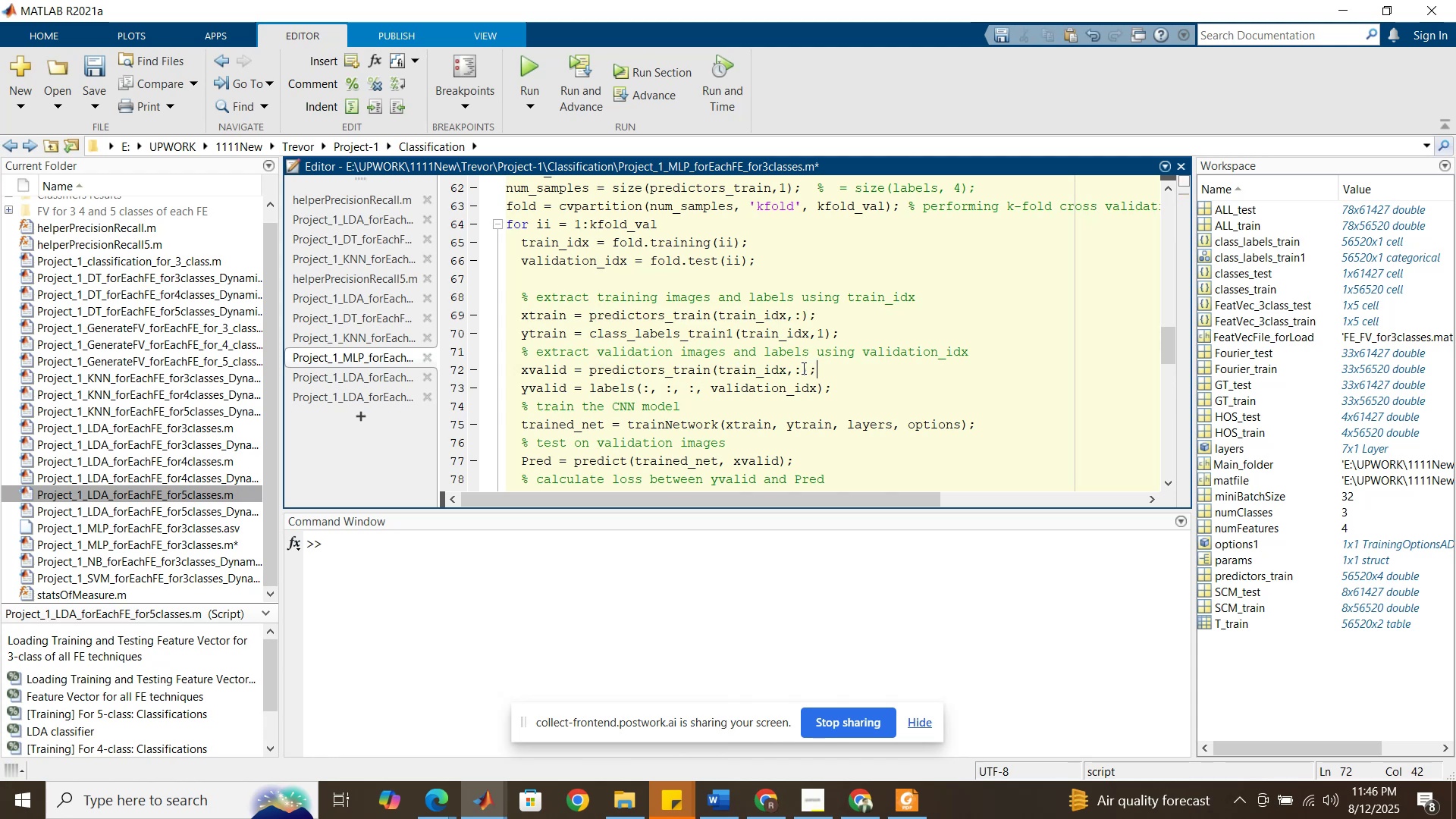 
key(Control+V)
 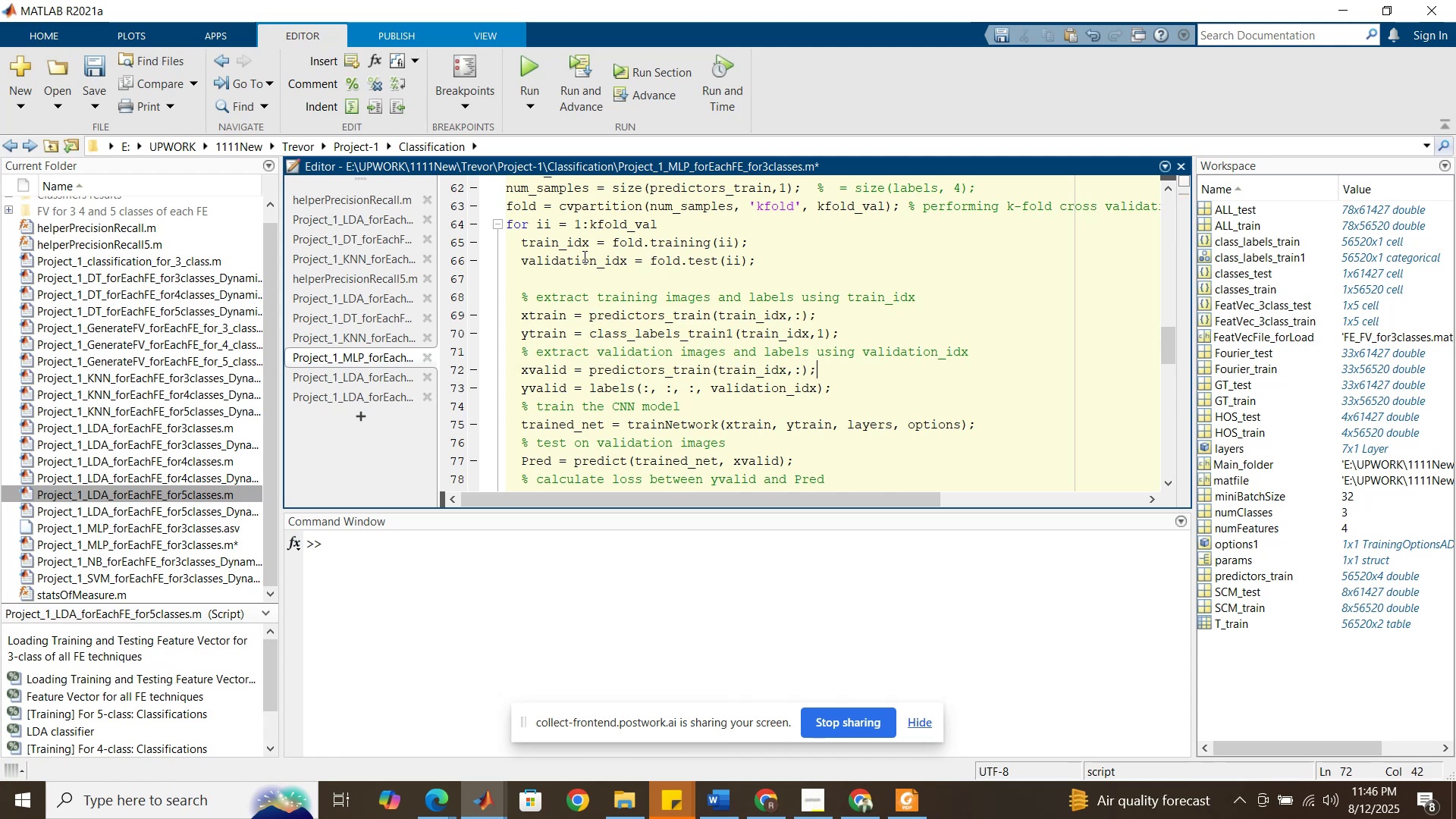 
double_click([582, 256])
 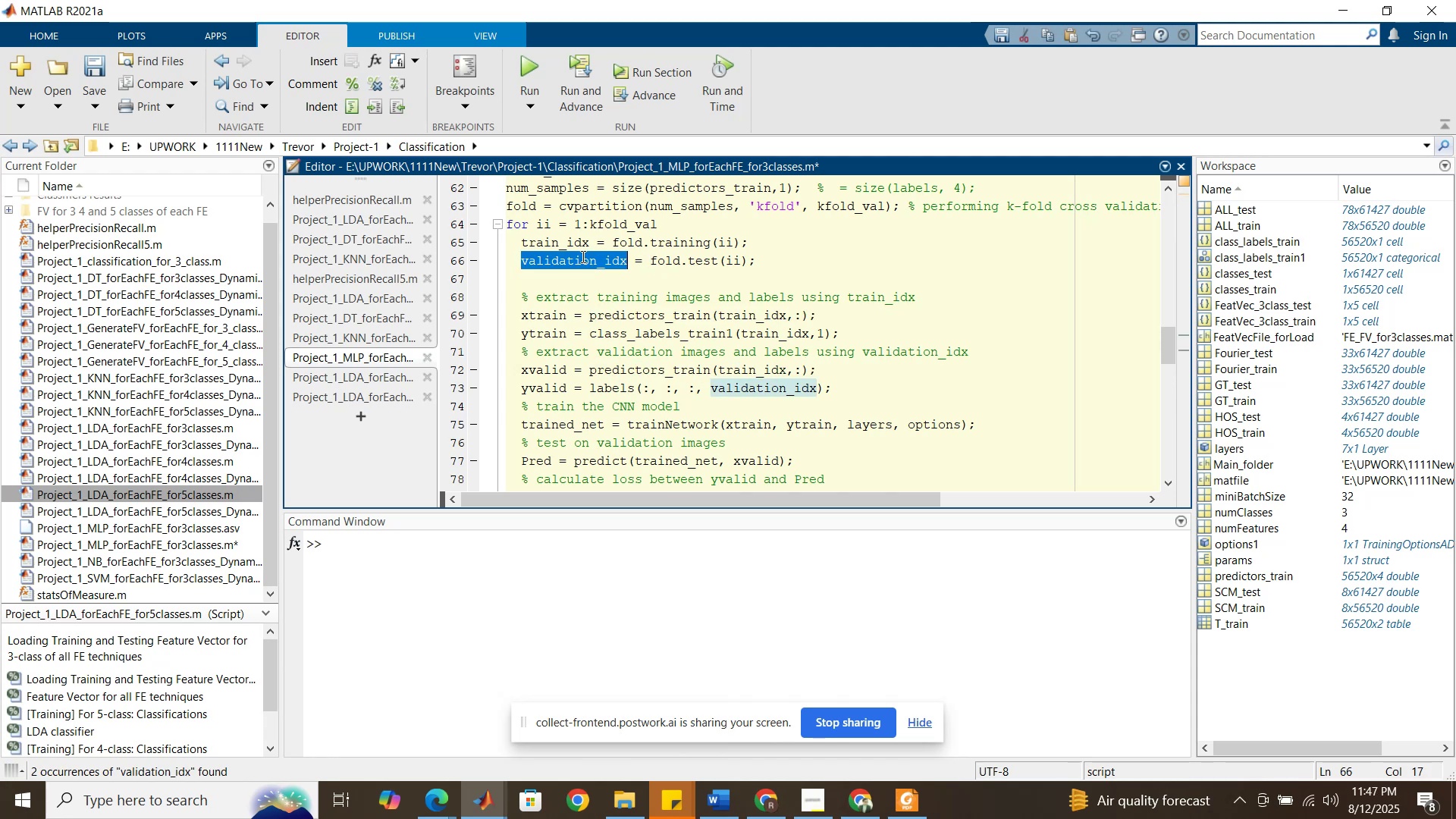 
key(Control+C)
 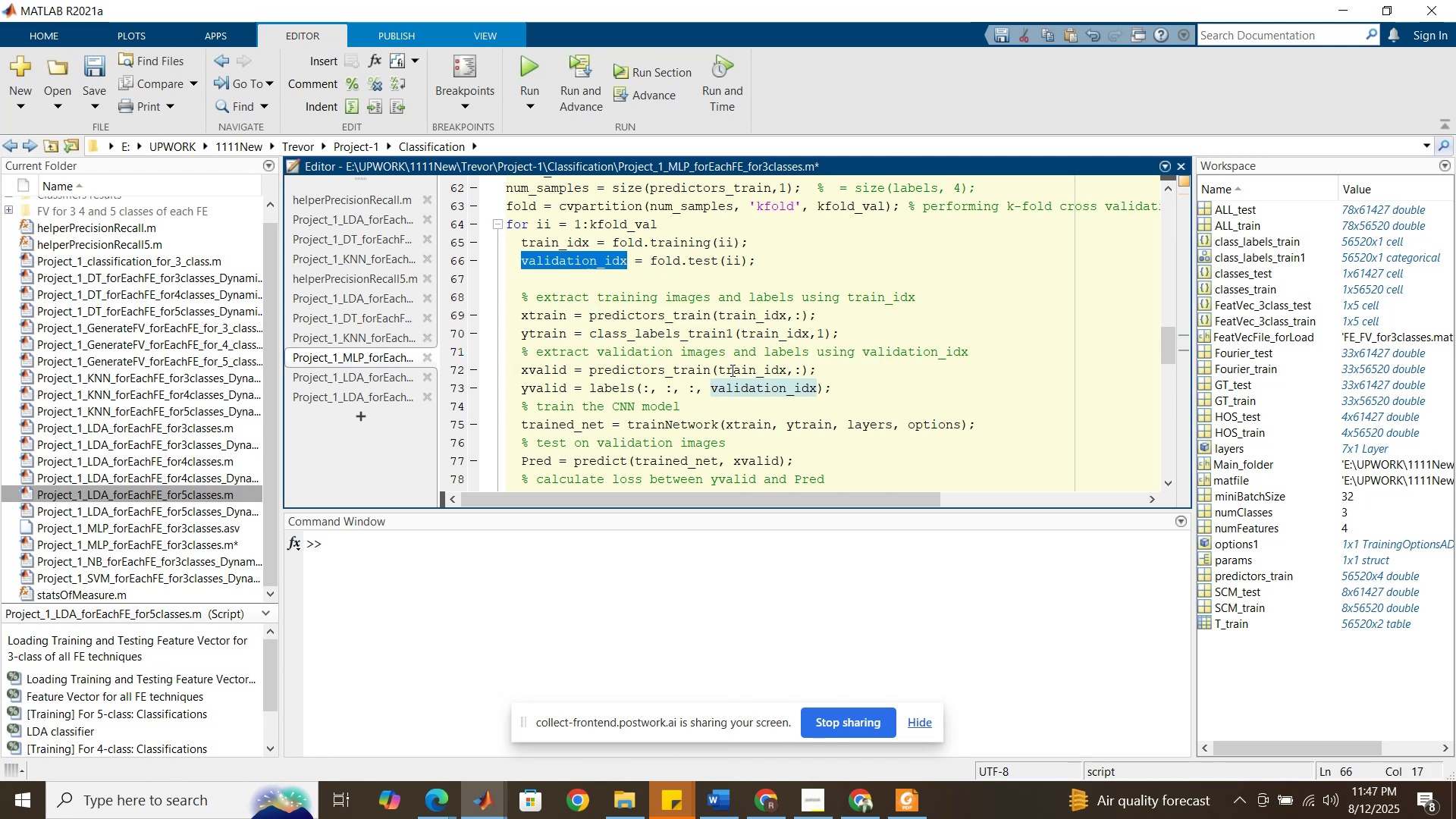 
double_click([731, 370])
 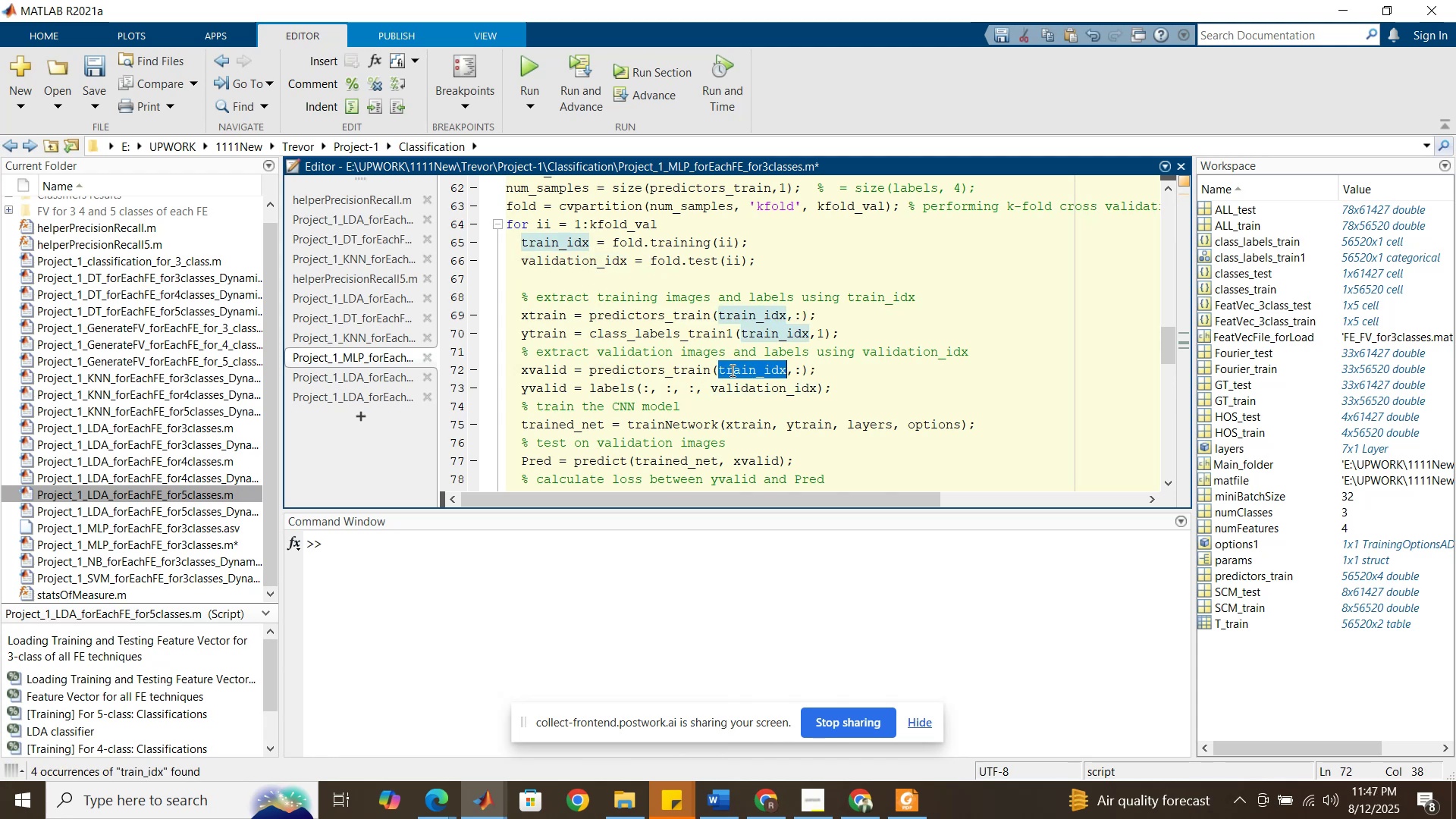 
key(Control+V)
 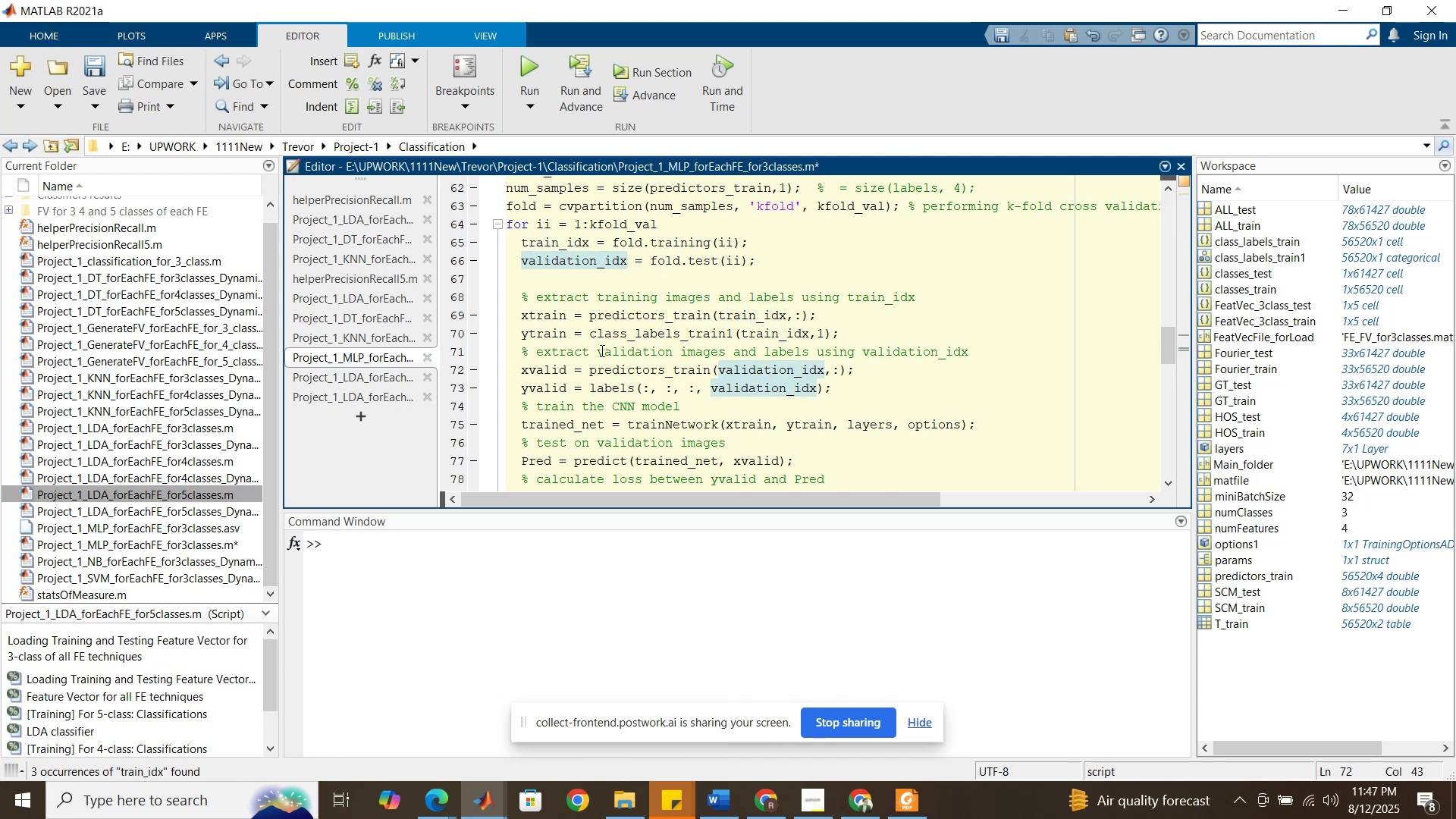 
left_click_drag(start_coordinate=[592, 328], to_coordinate=[839, 335])
 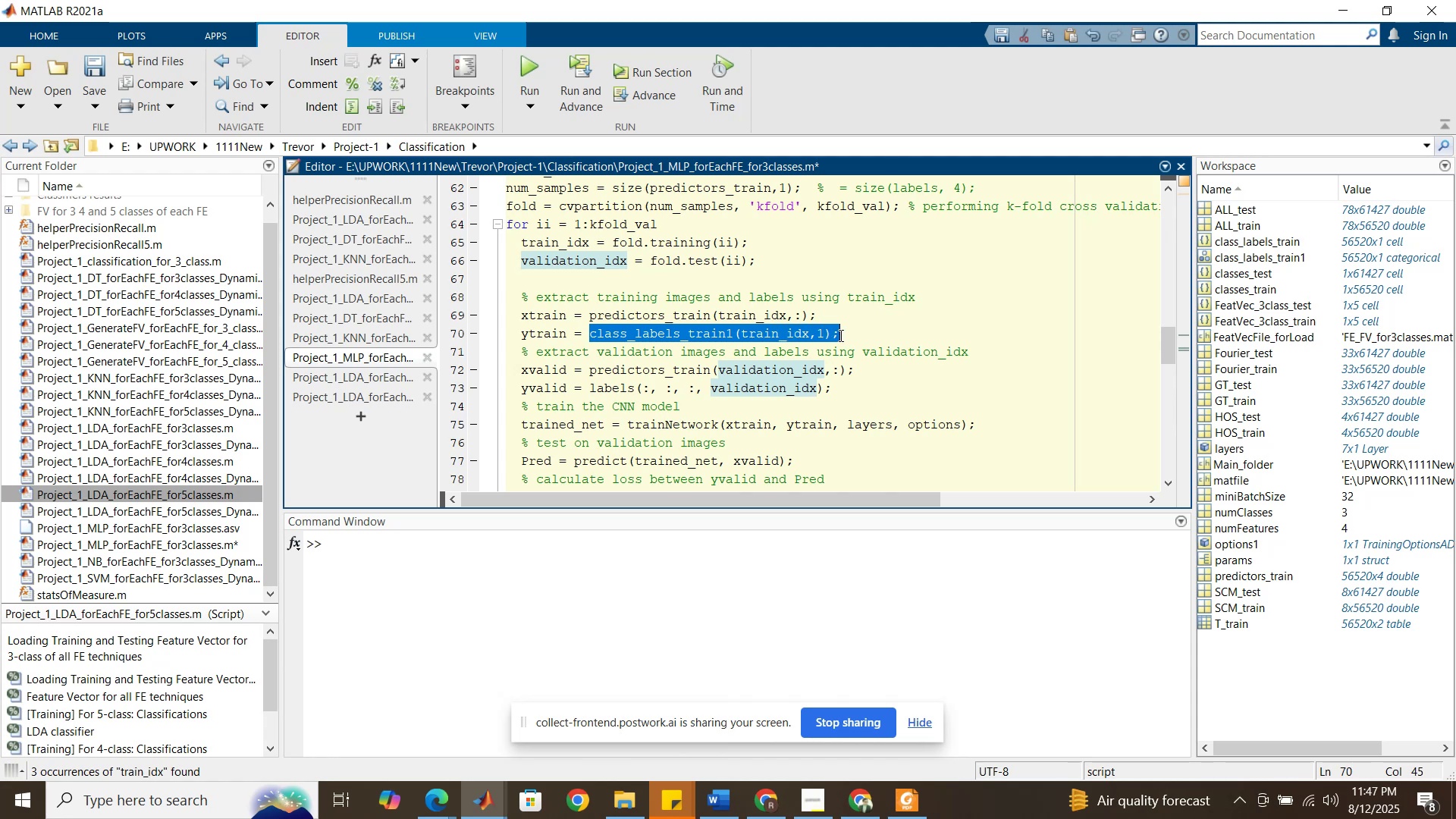 
key(Control+C)
 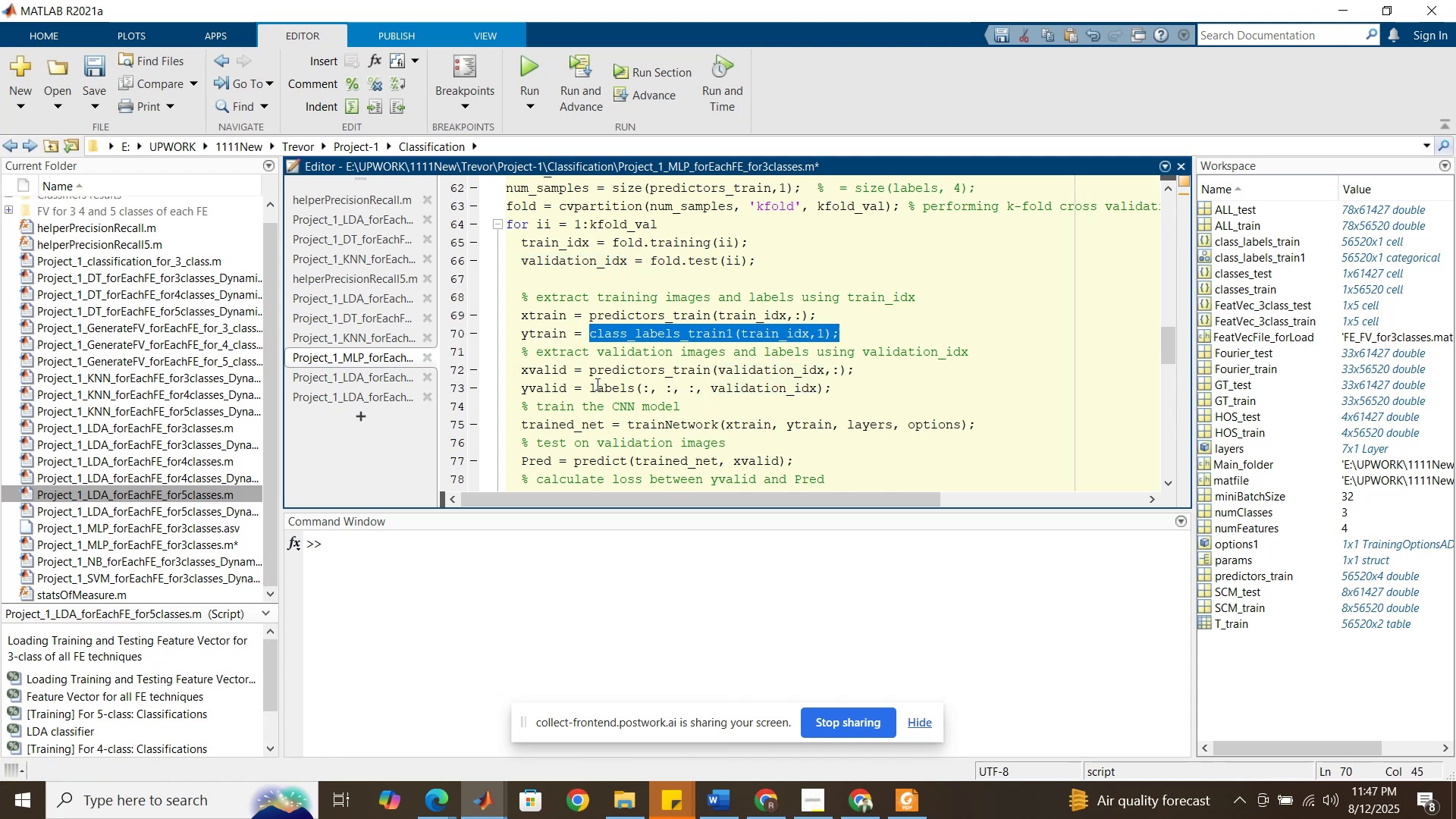 
left_click_drag(start_coordinate=[588, 384], to_coordinate=[833, 390])
 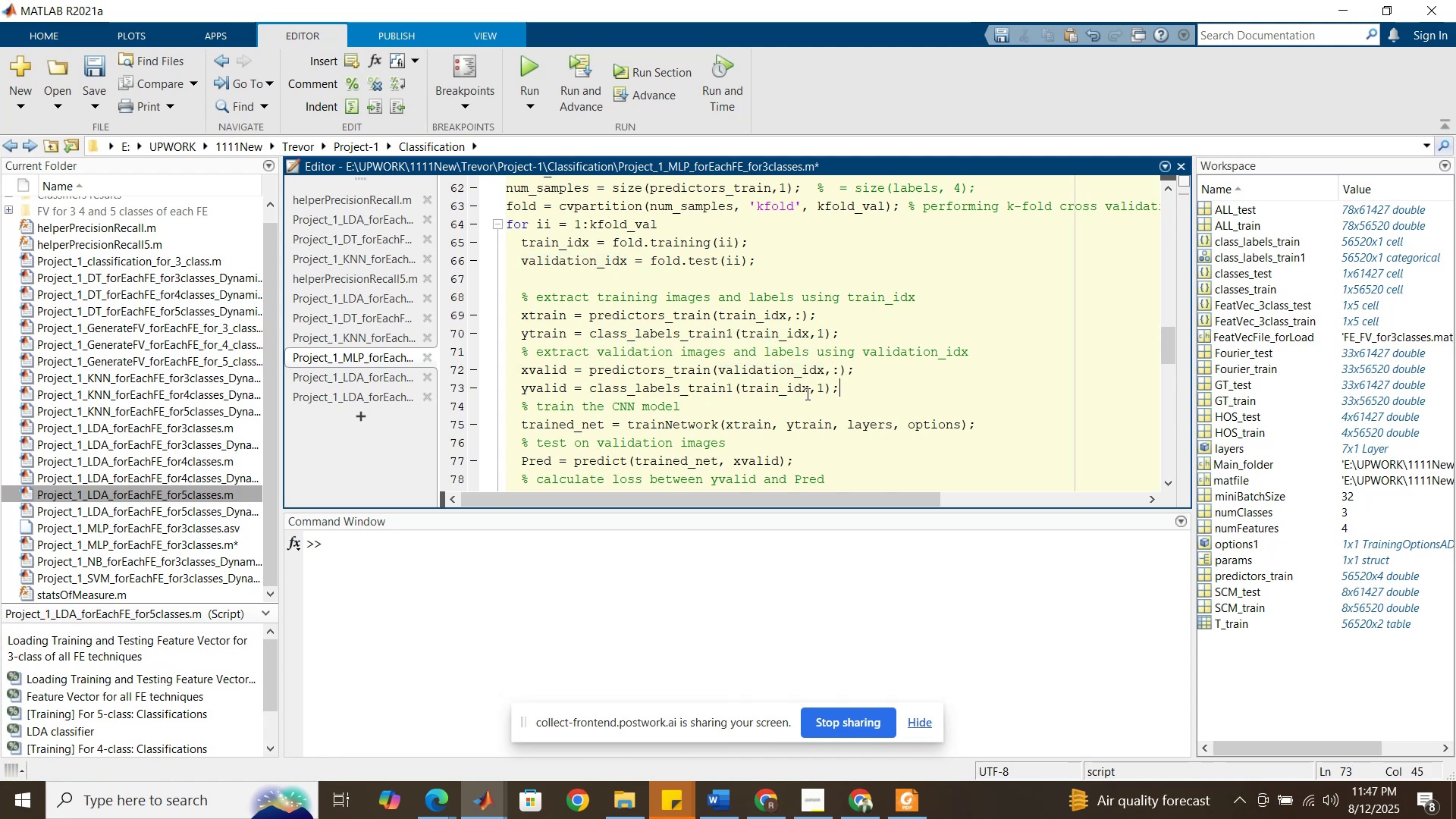 
key(Control+ControlLeft)
 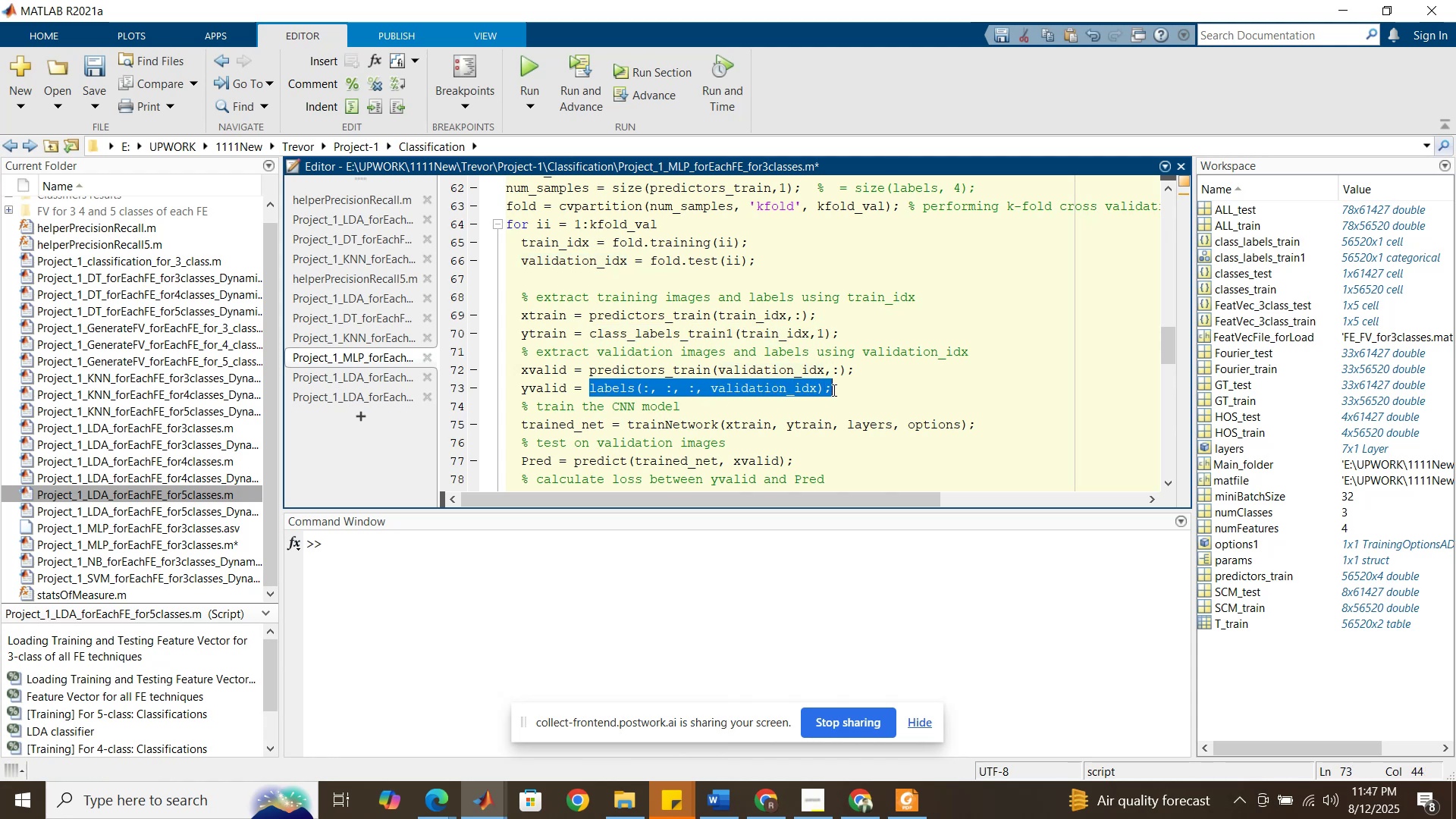 
key(Control+V)
 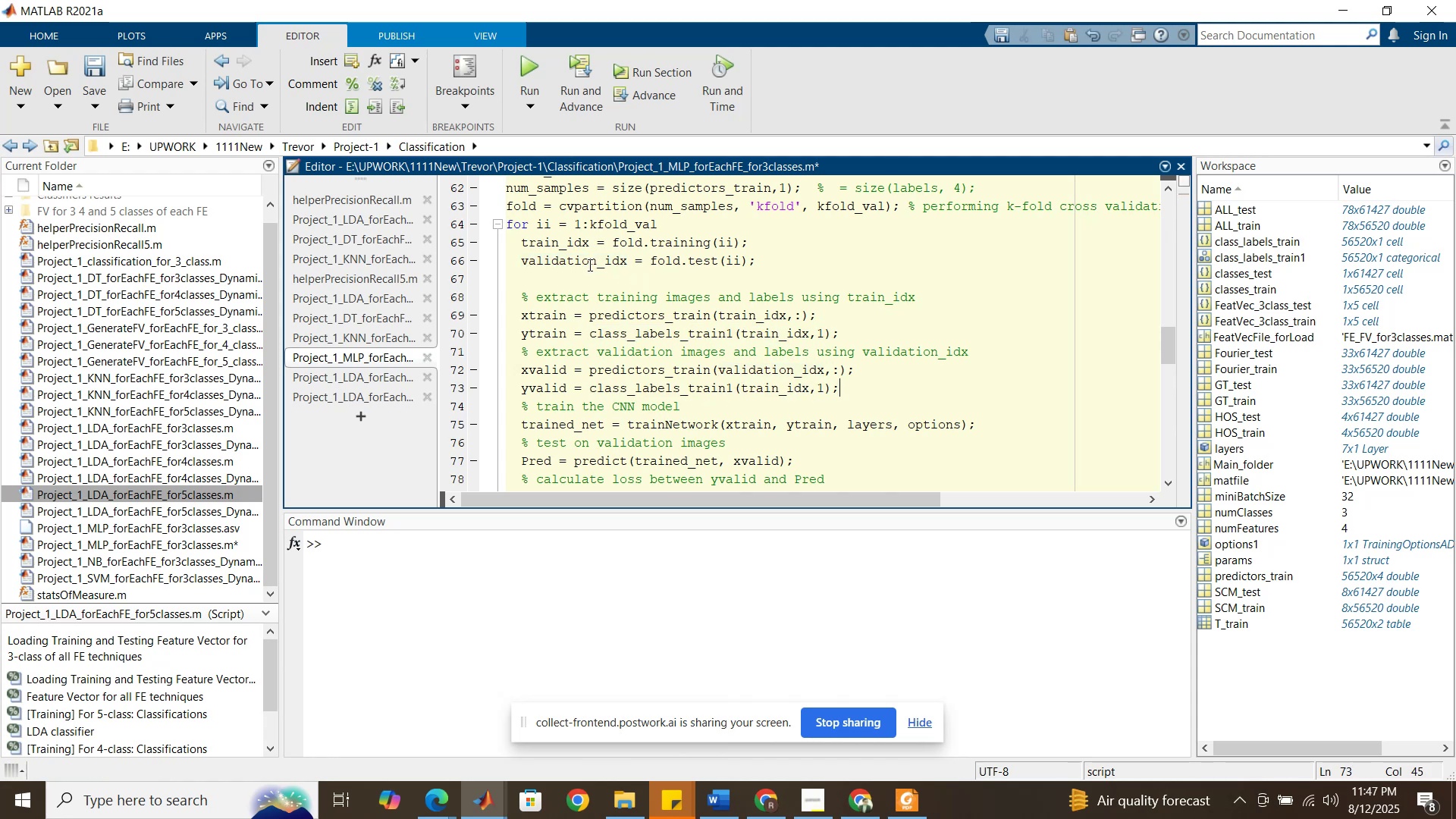 
double_click([581, 259])
 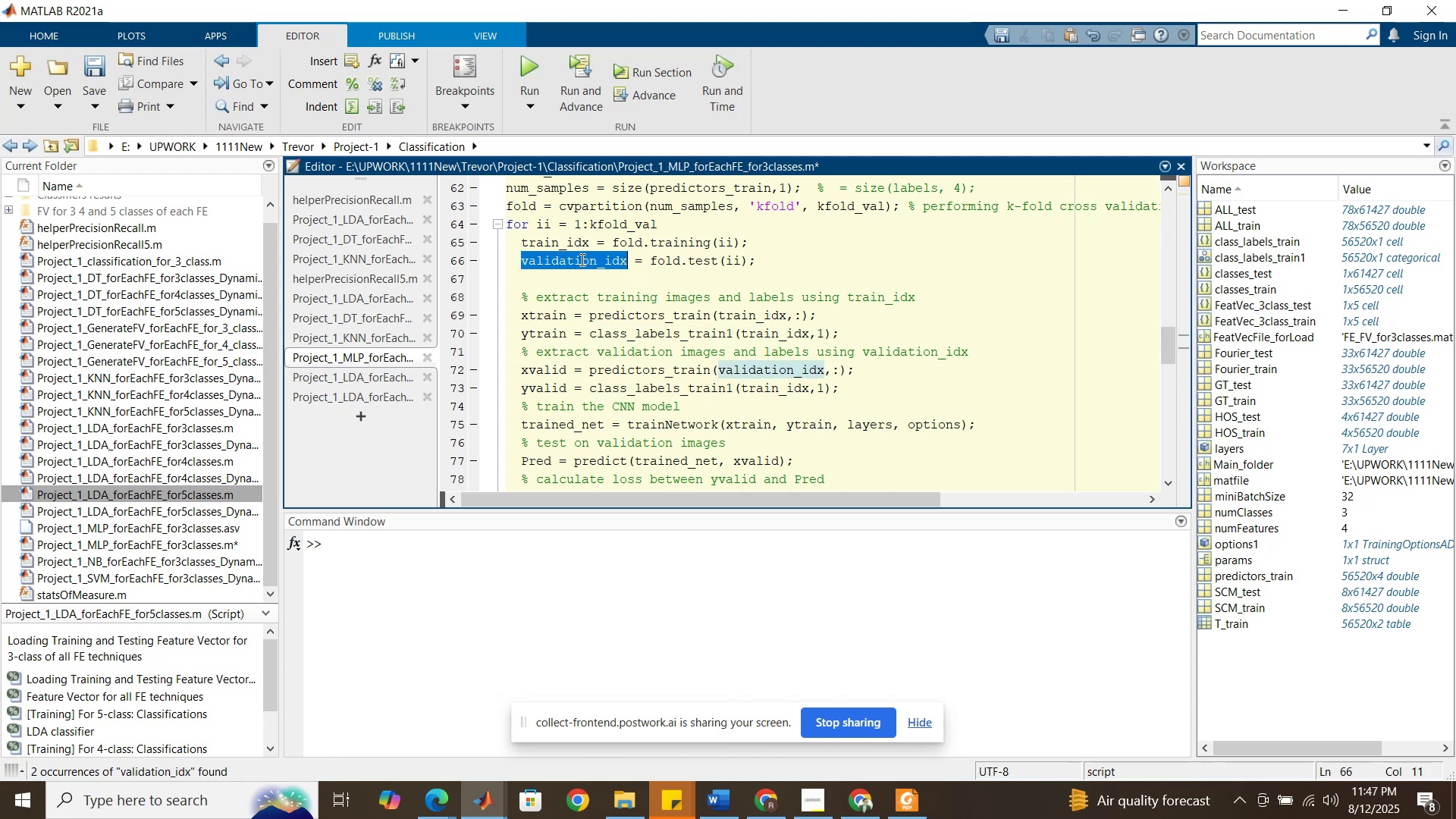 
key(Control+C)
 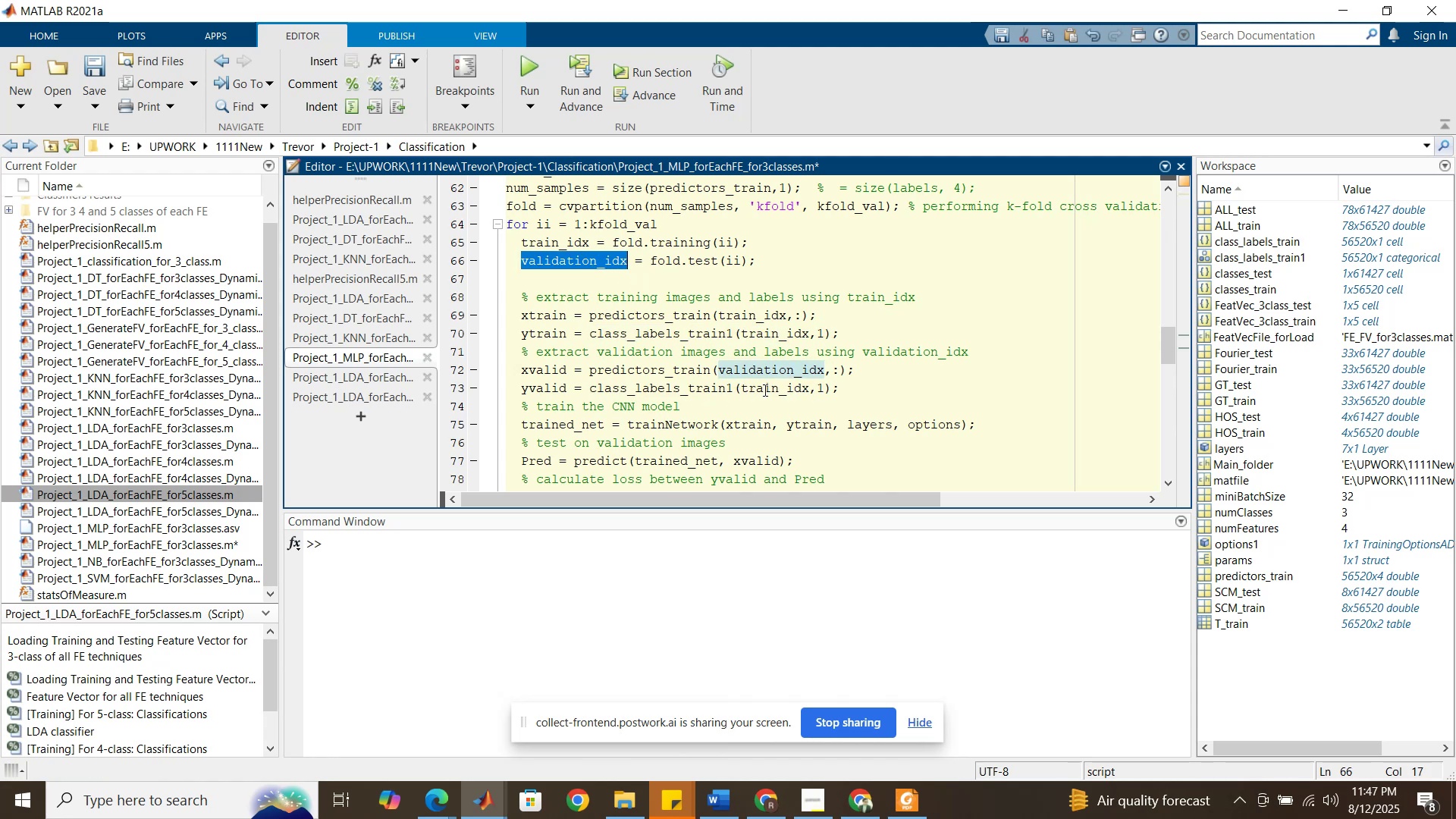 
double_click([764, 390])
 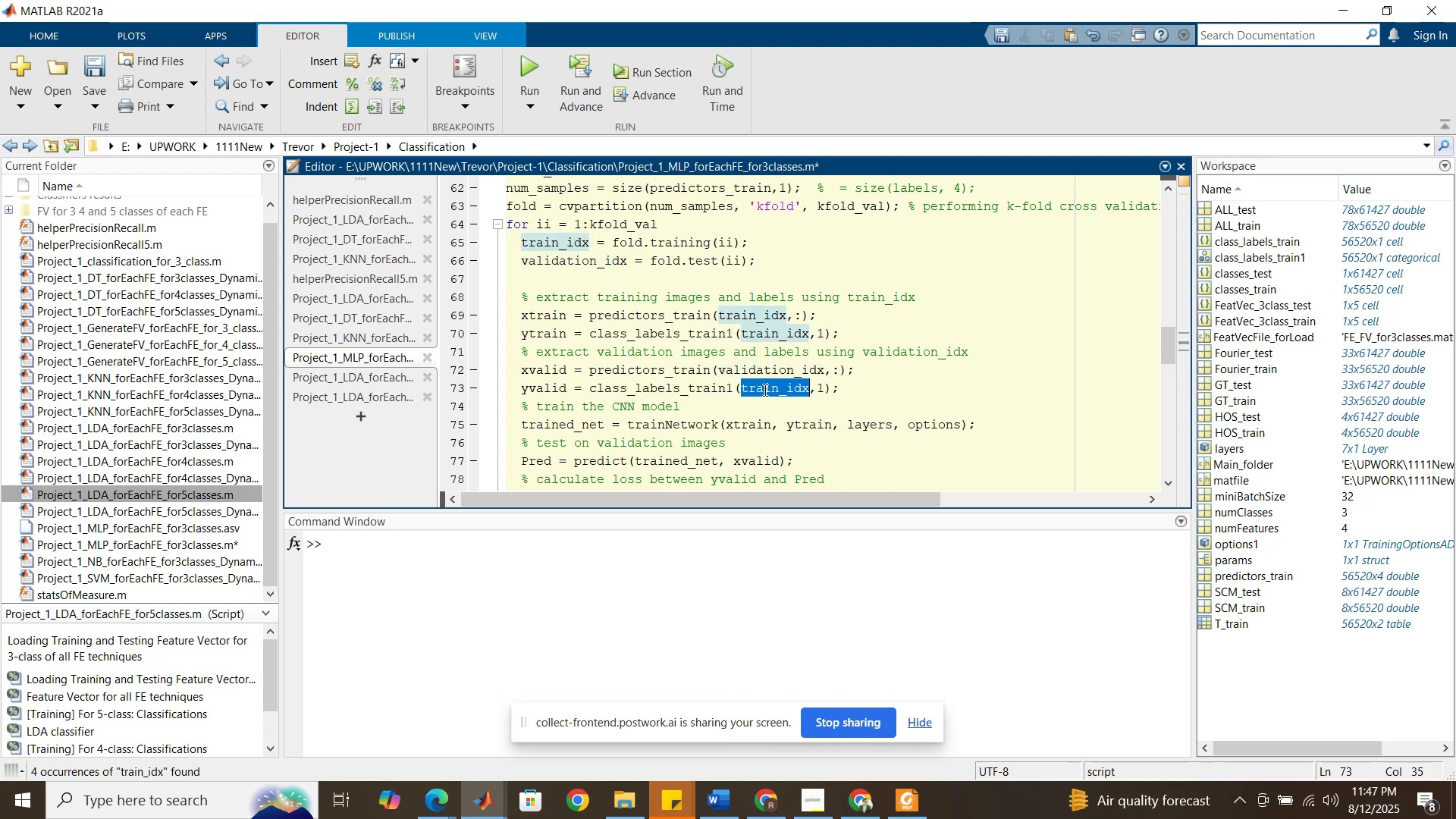 
key(Control+V)
 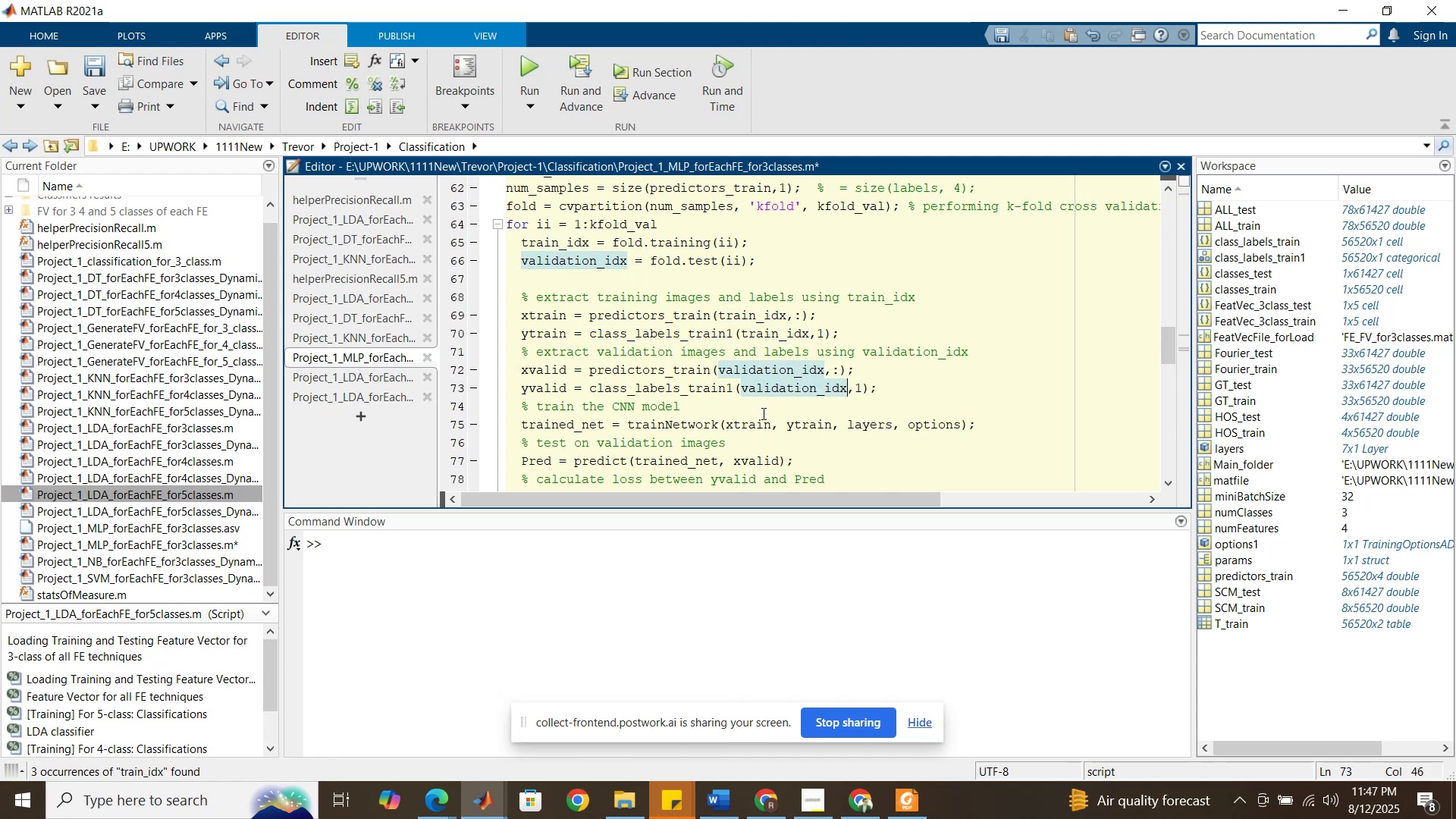 
left_click([762, 413])
 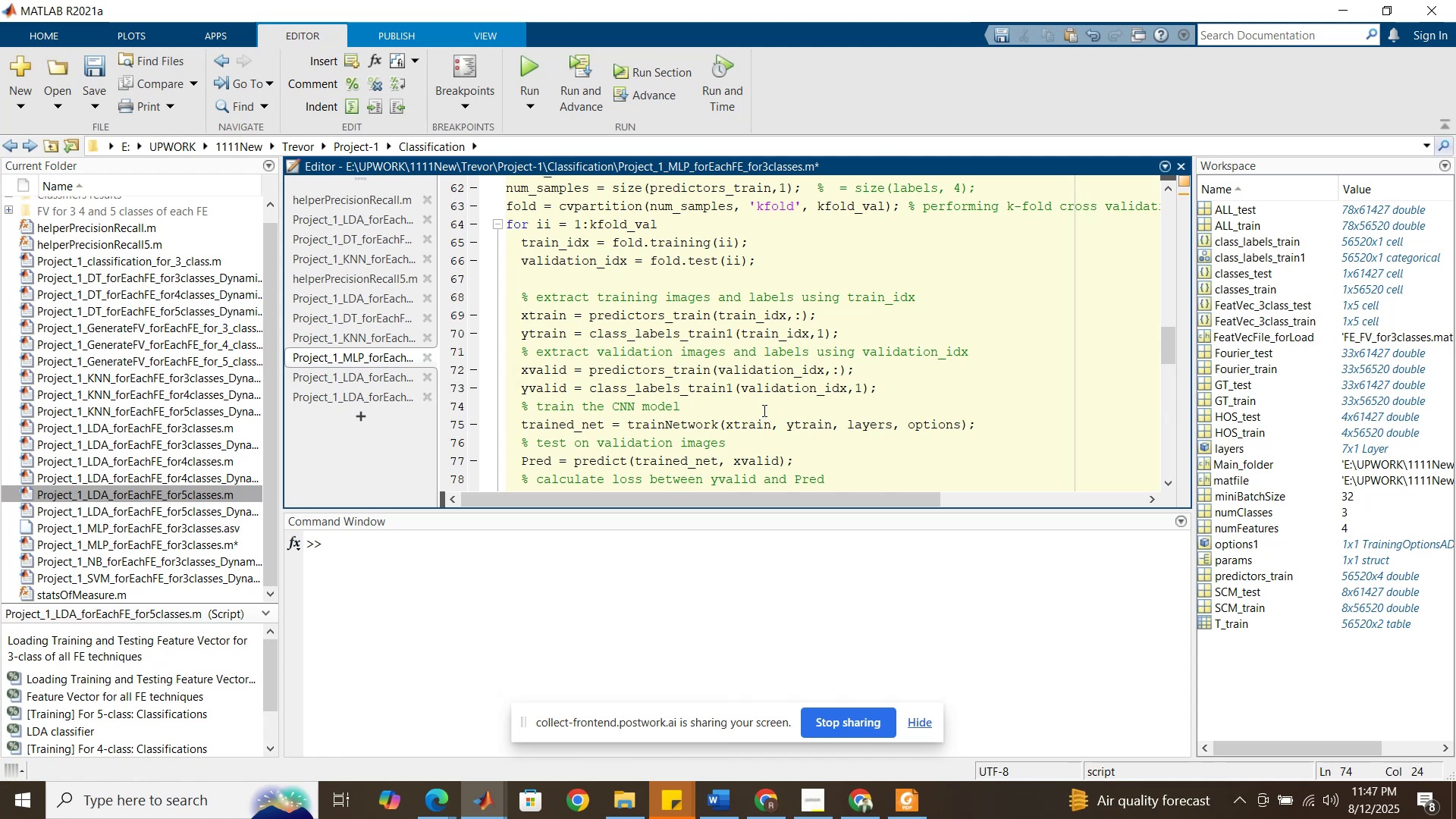 
scroll: coordinate [763, 410], scroll_direction: down, amount: 1.0
 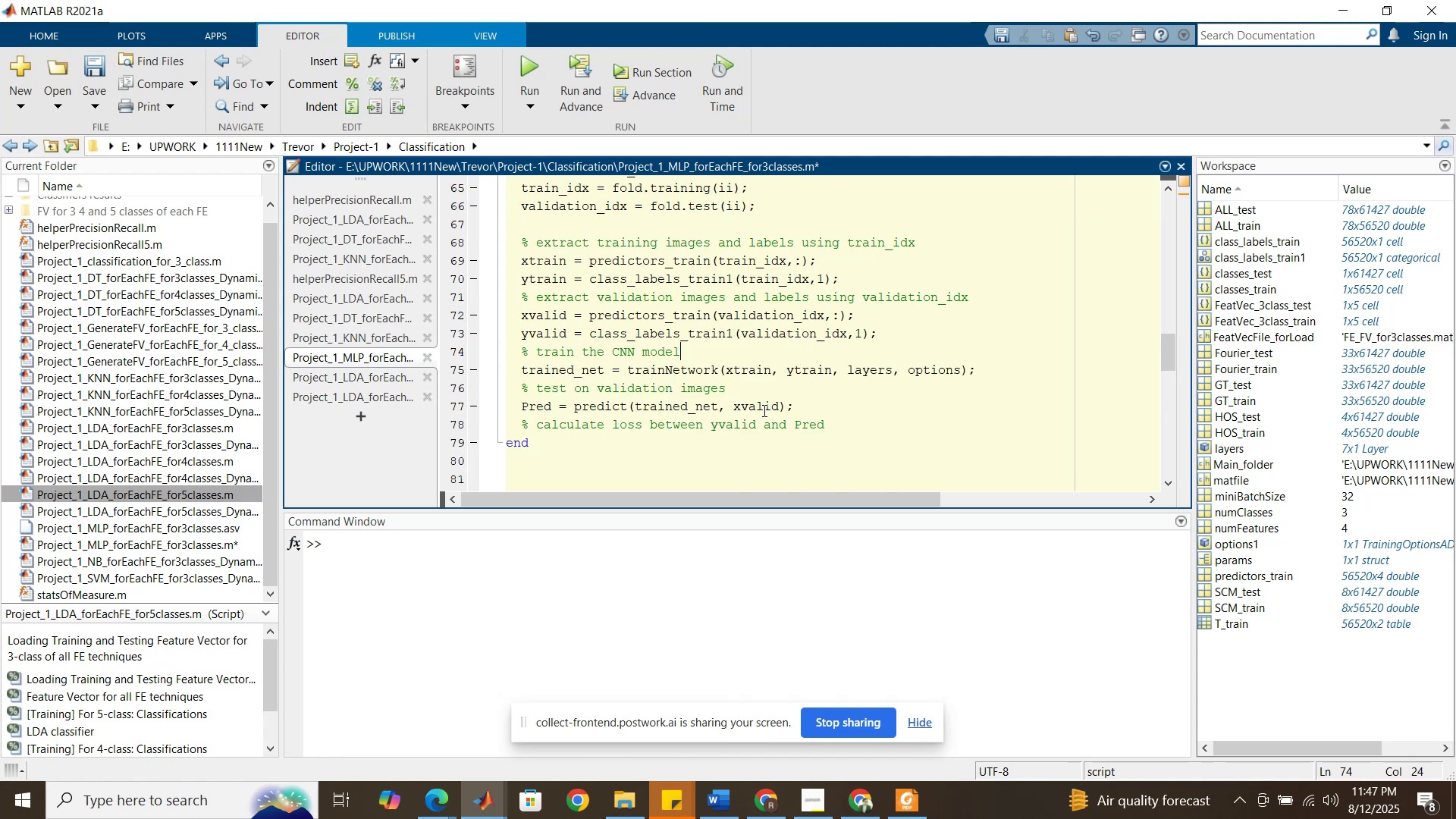 
wait(6.49)
 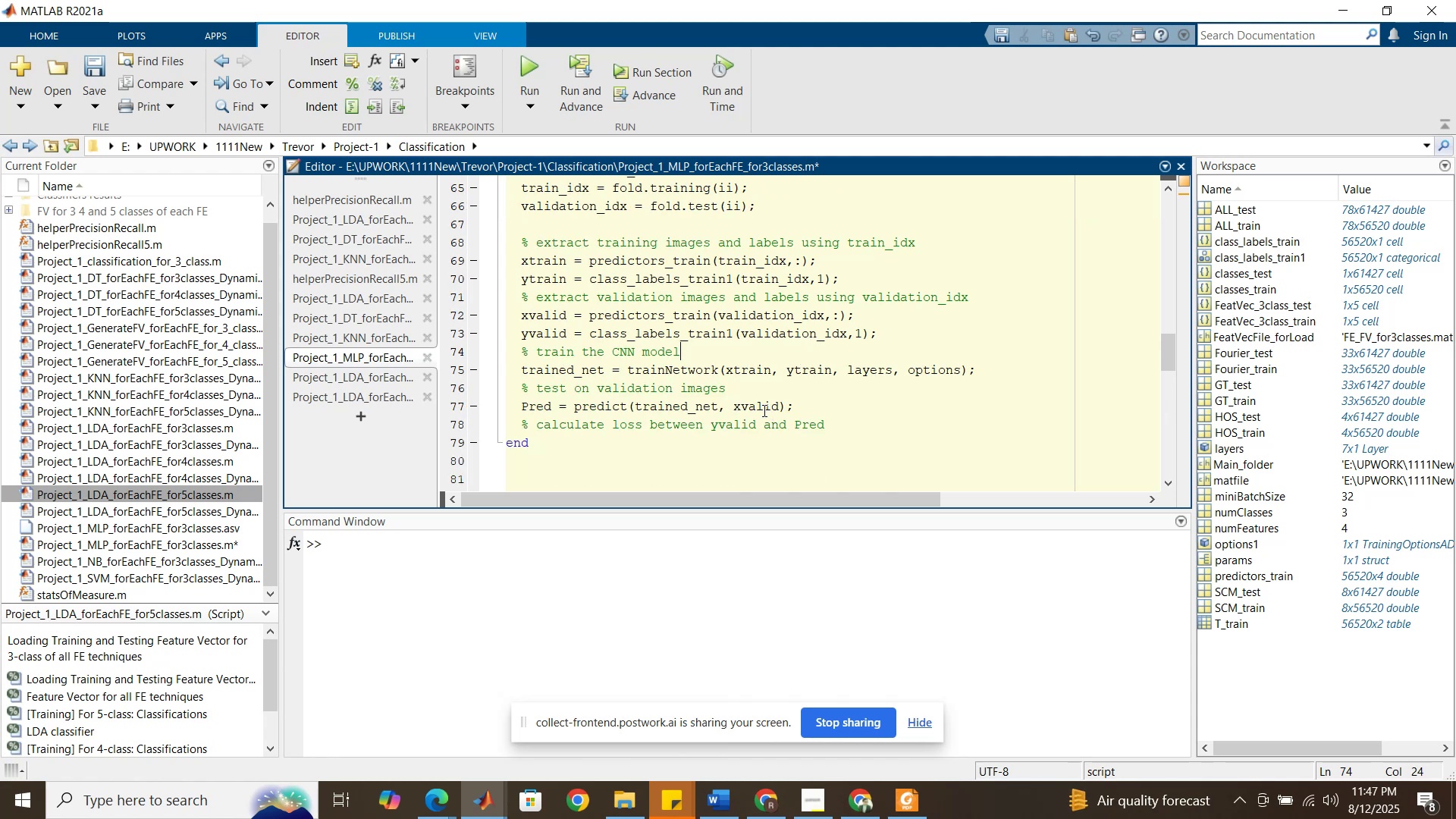 
left_click([502, 811])
 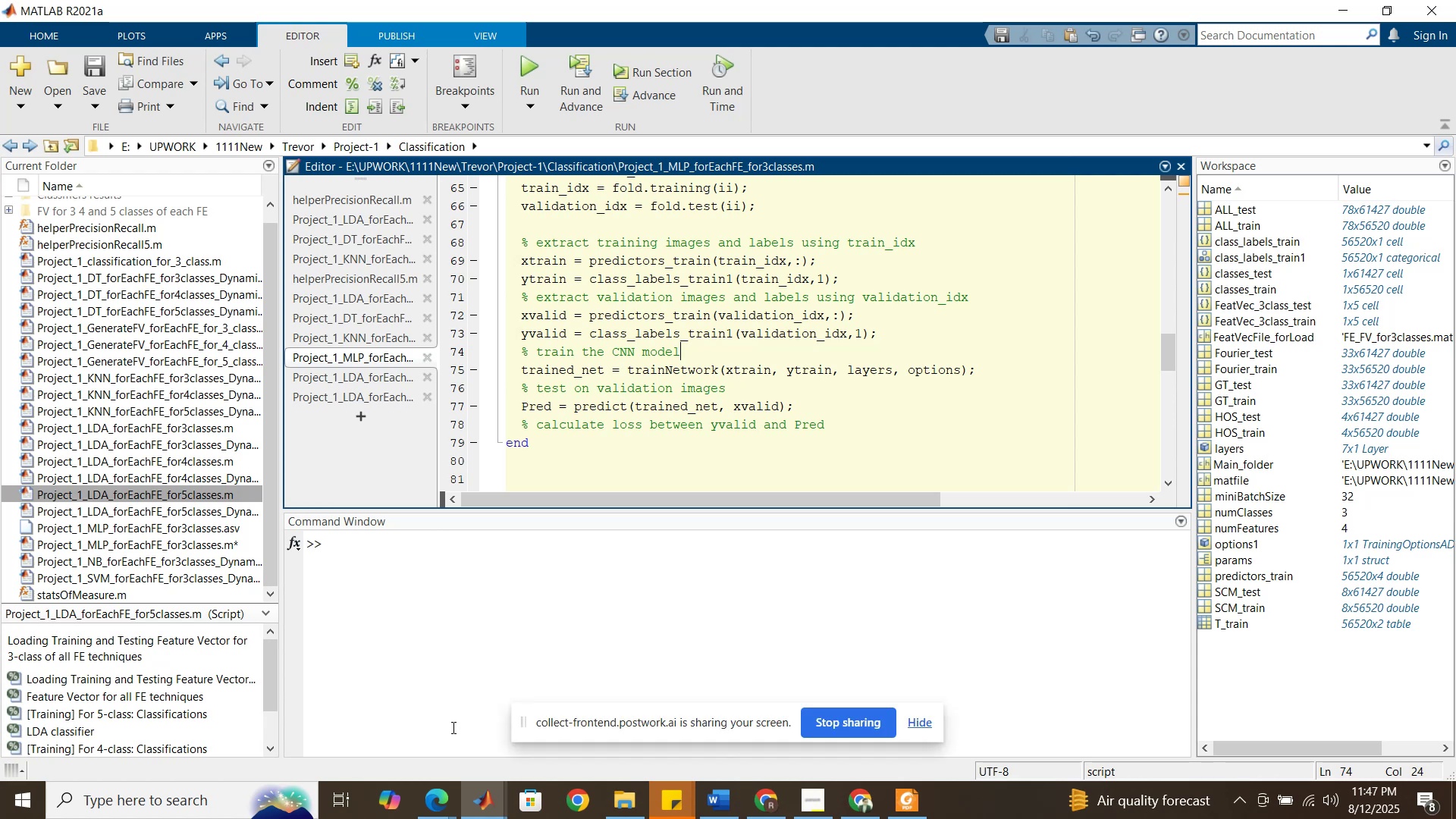 
scroll: coordinate [617, 394], scroll_direction: up, amount: 5.0
 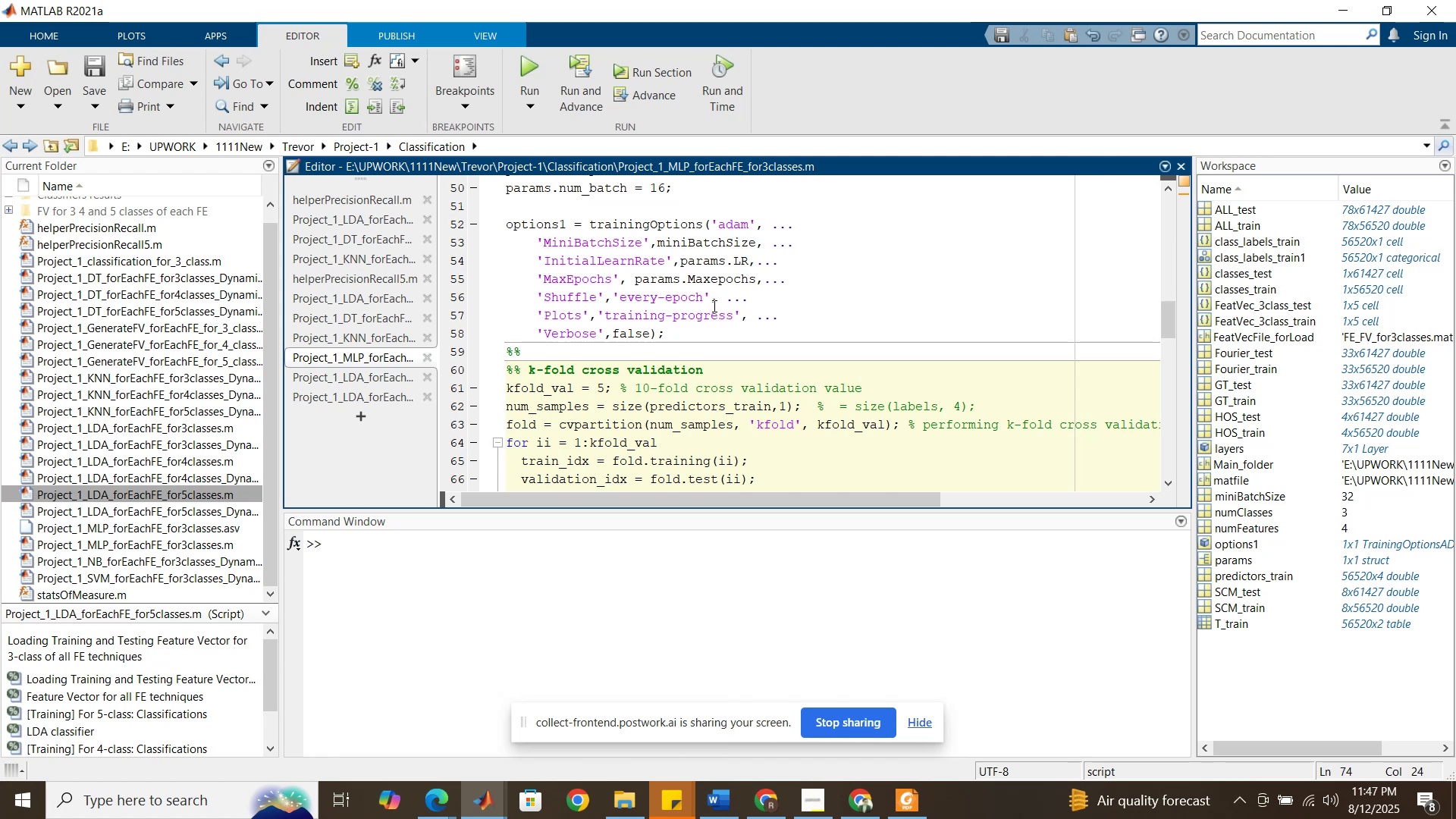 
wait(15.69)
 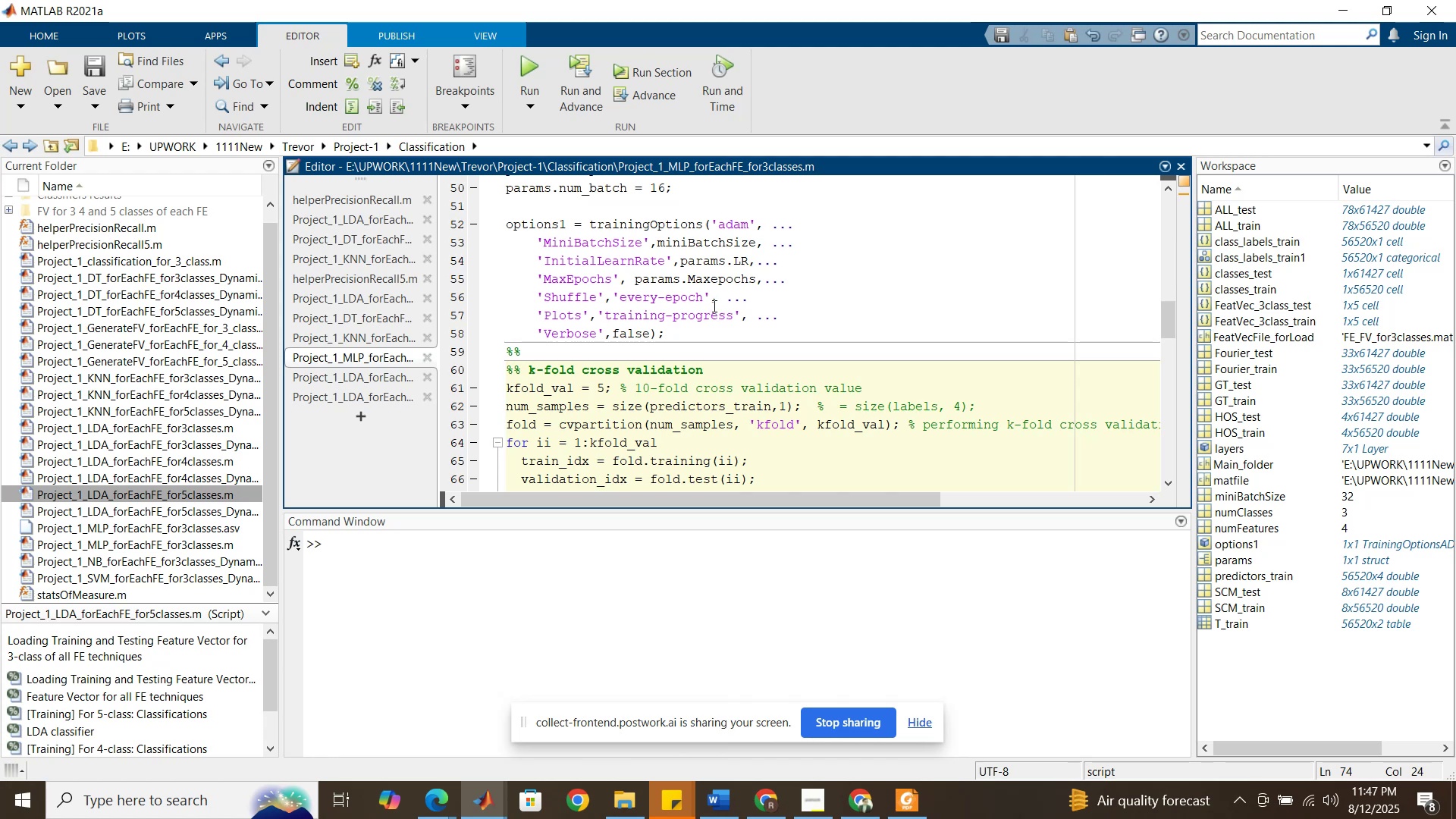 
double_click([669, 320])
 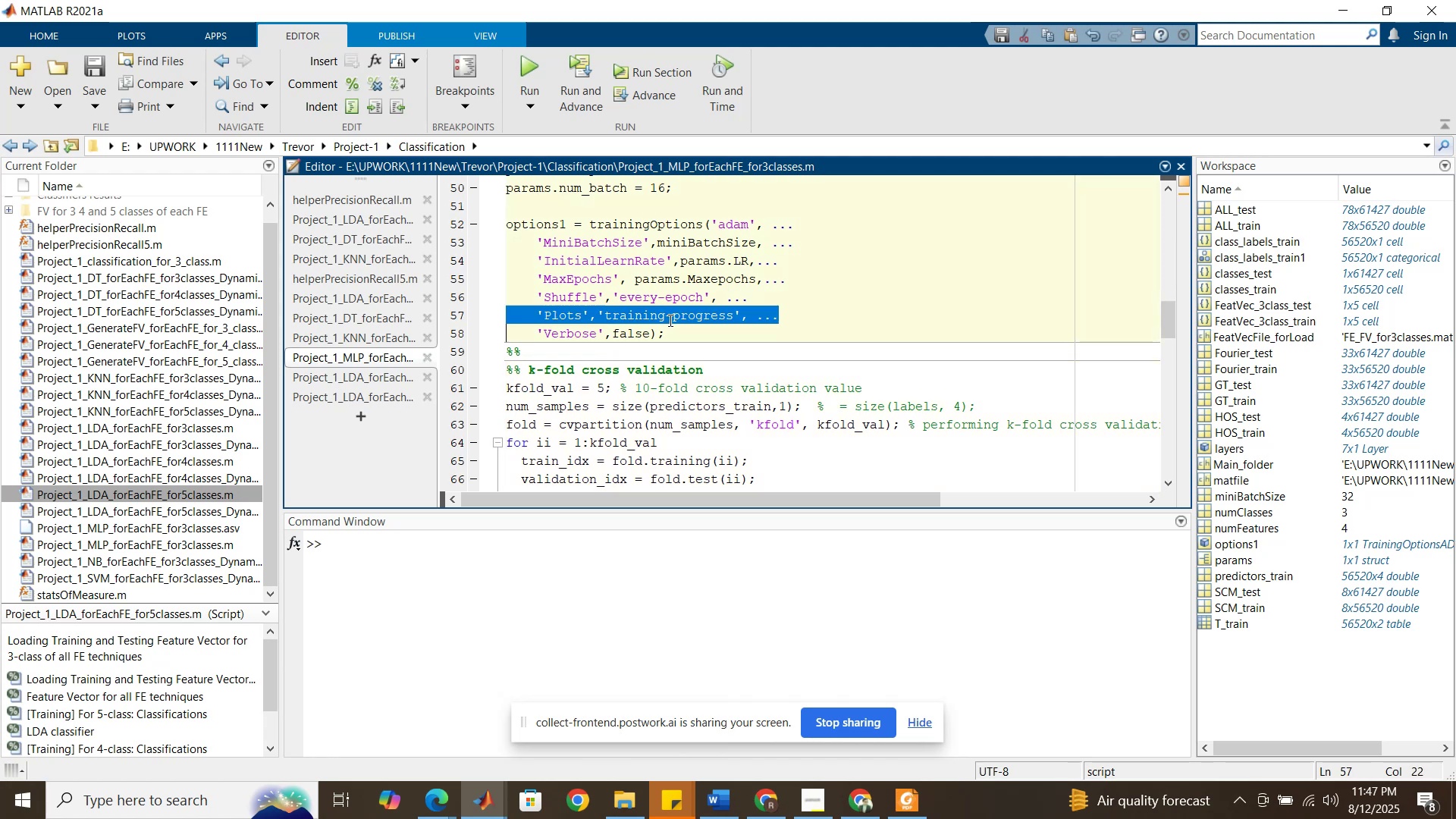 
triple_click([669, 320])
 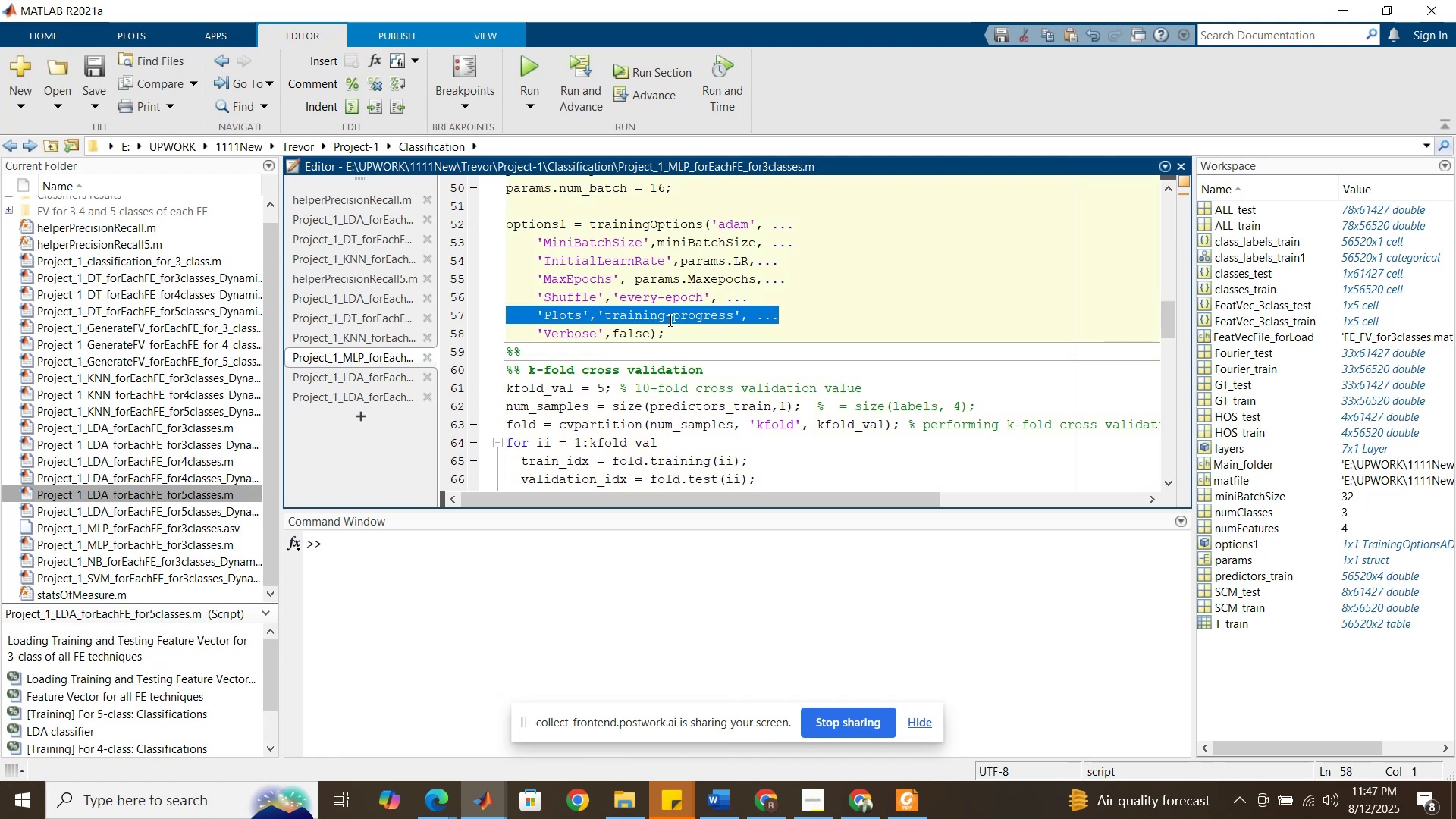 
left_click([669, 320])
 